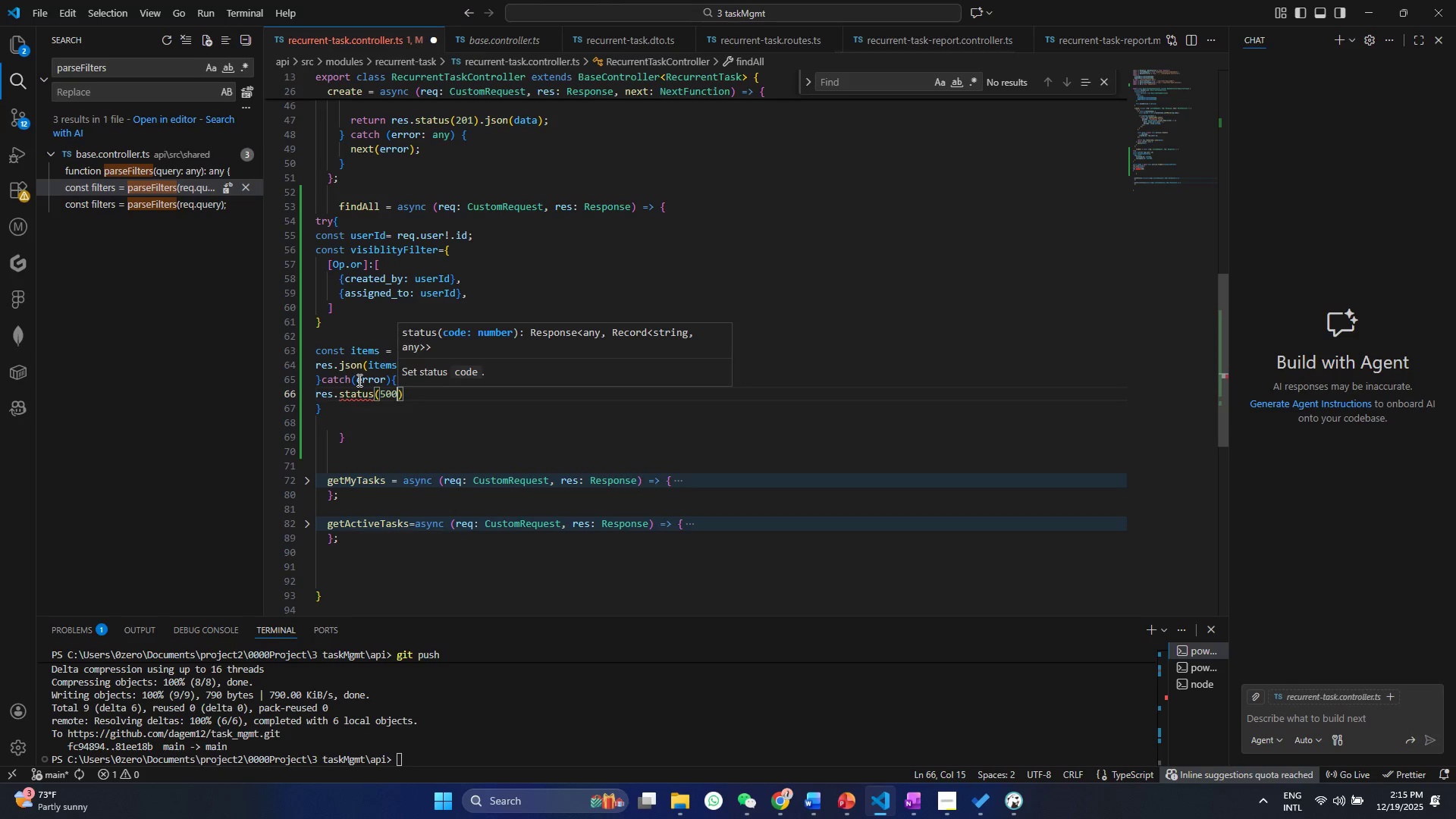 
key(ArrowRight)
 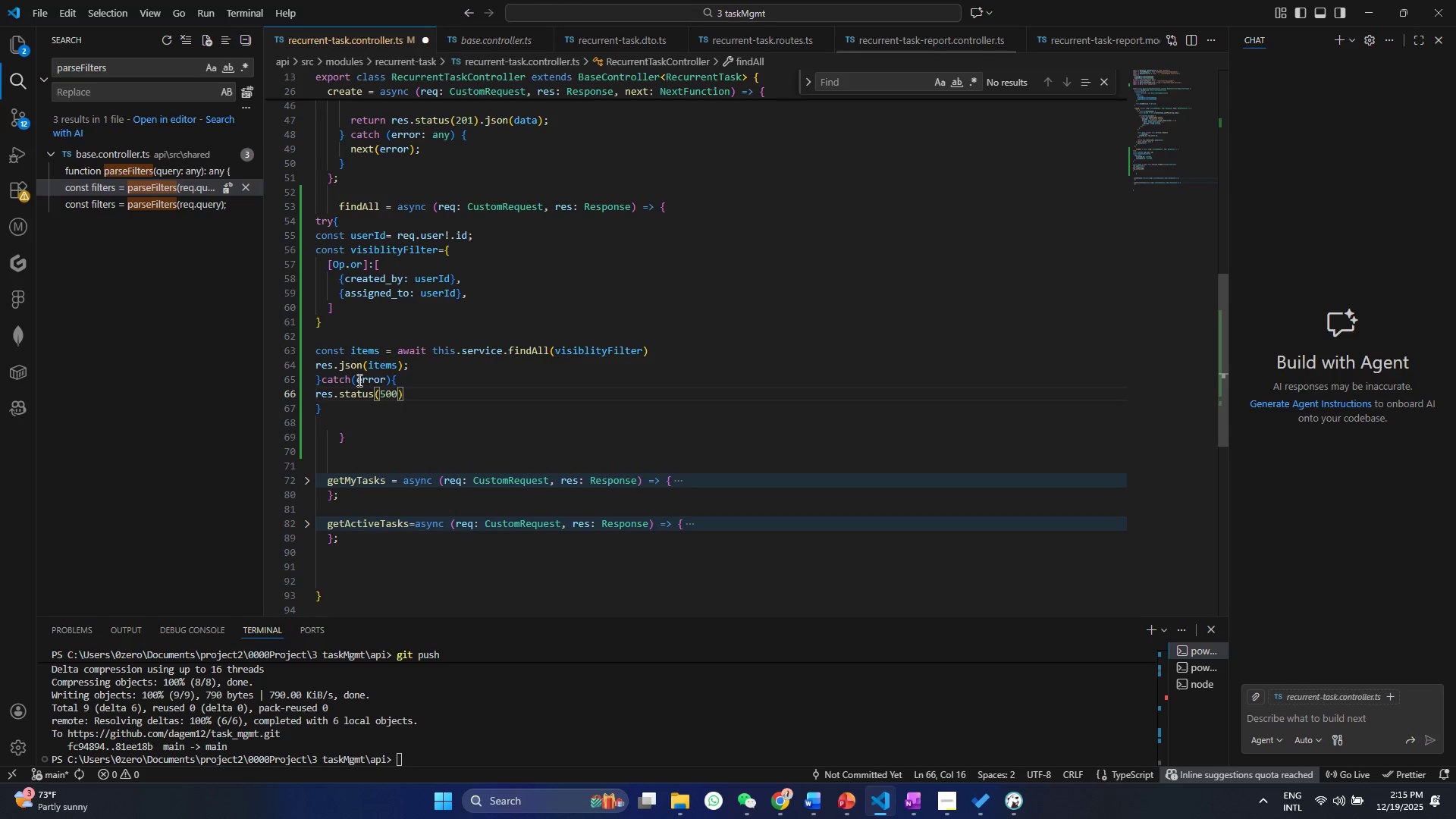 
type(.json)
 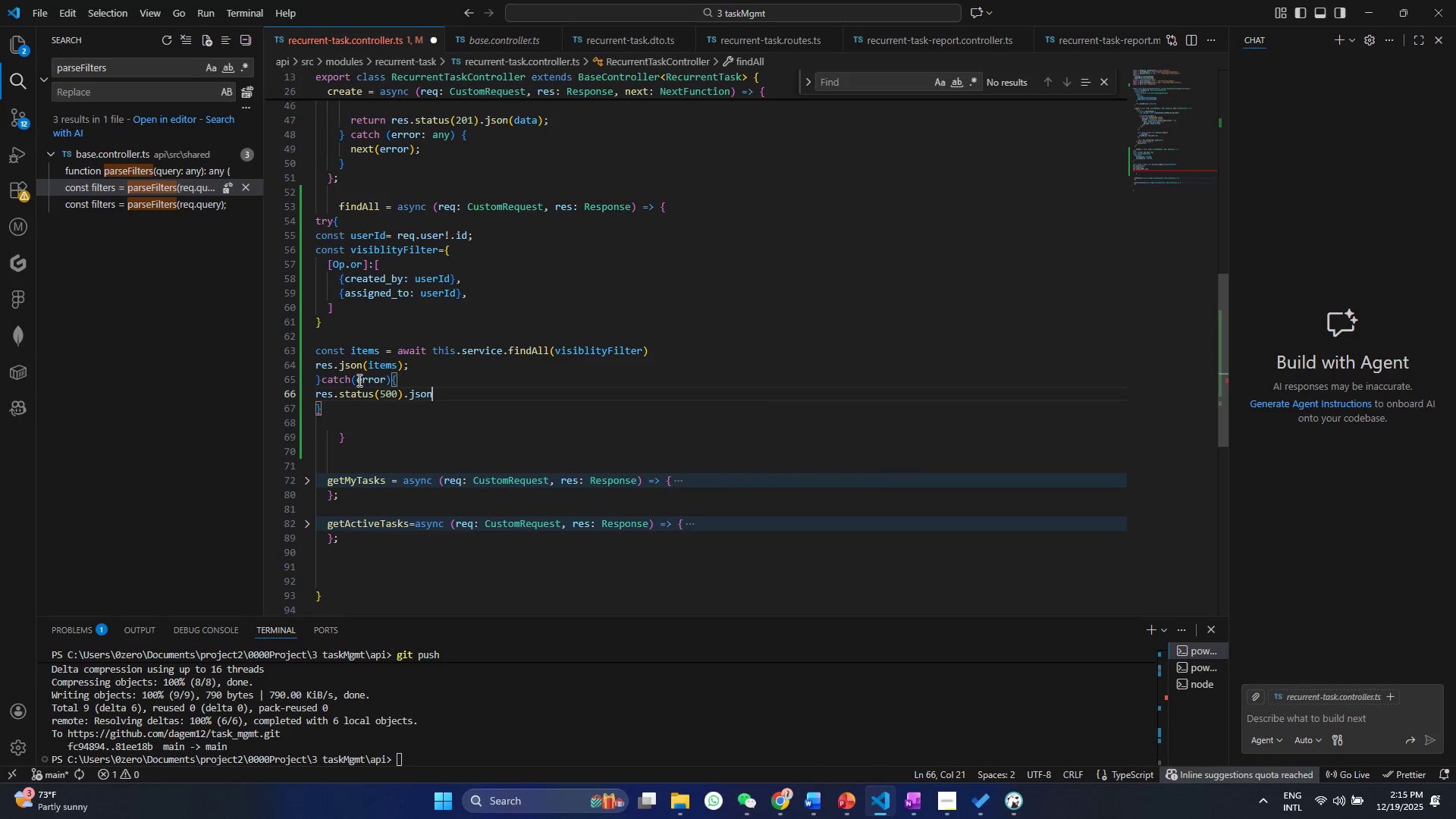 
key(Enter)
 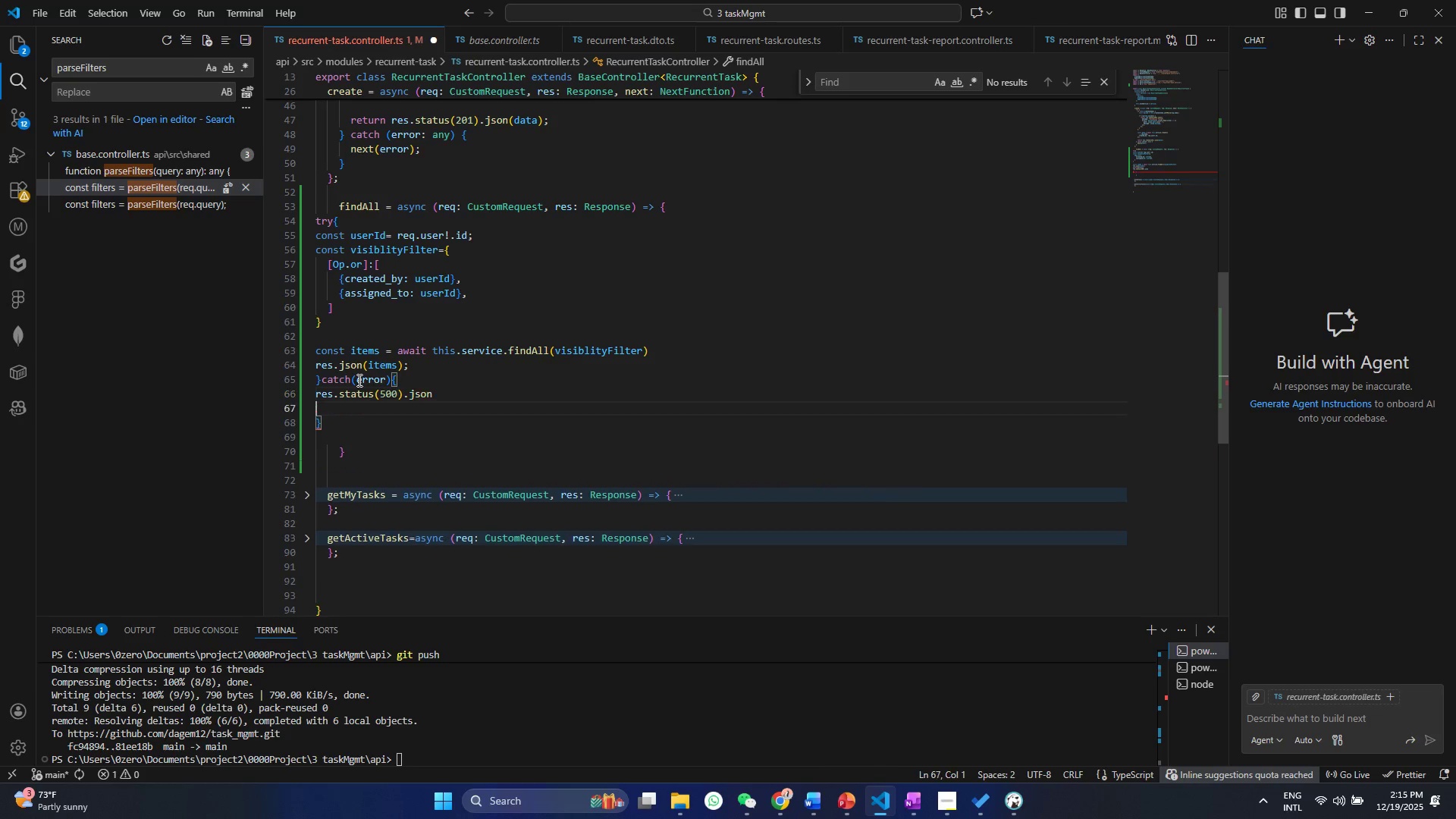 
key(Enter)
 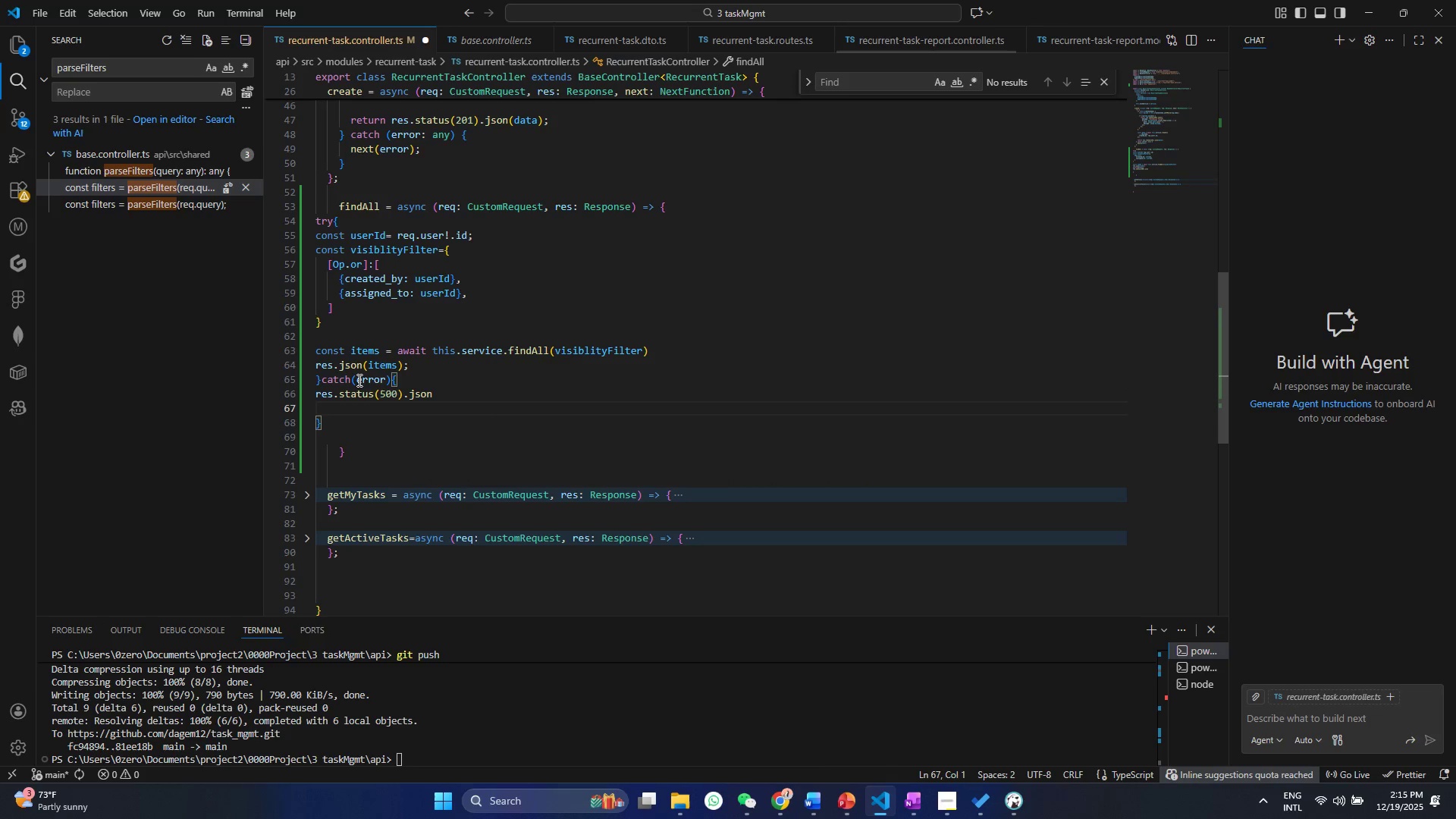 
key(Control+ControlLeft)
 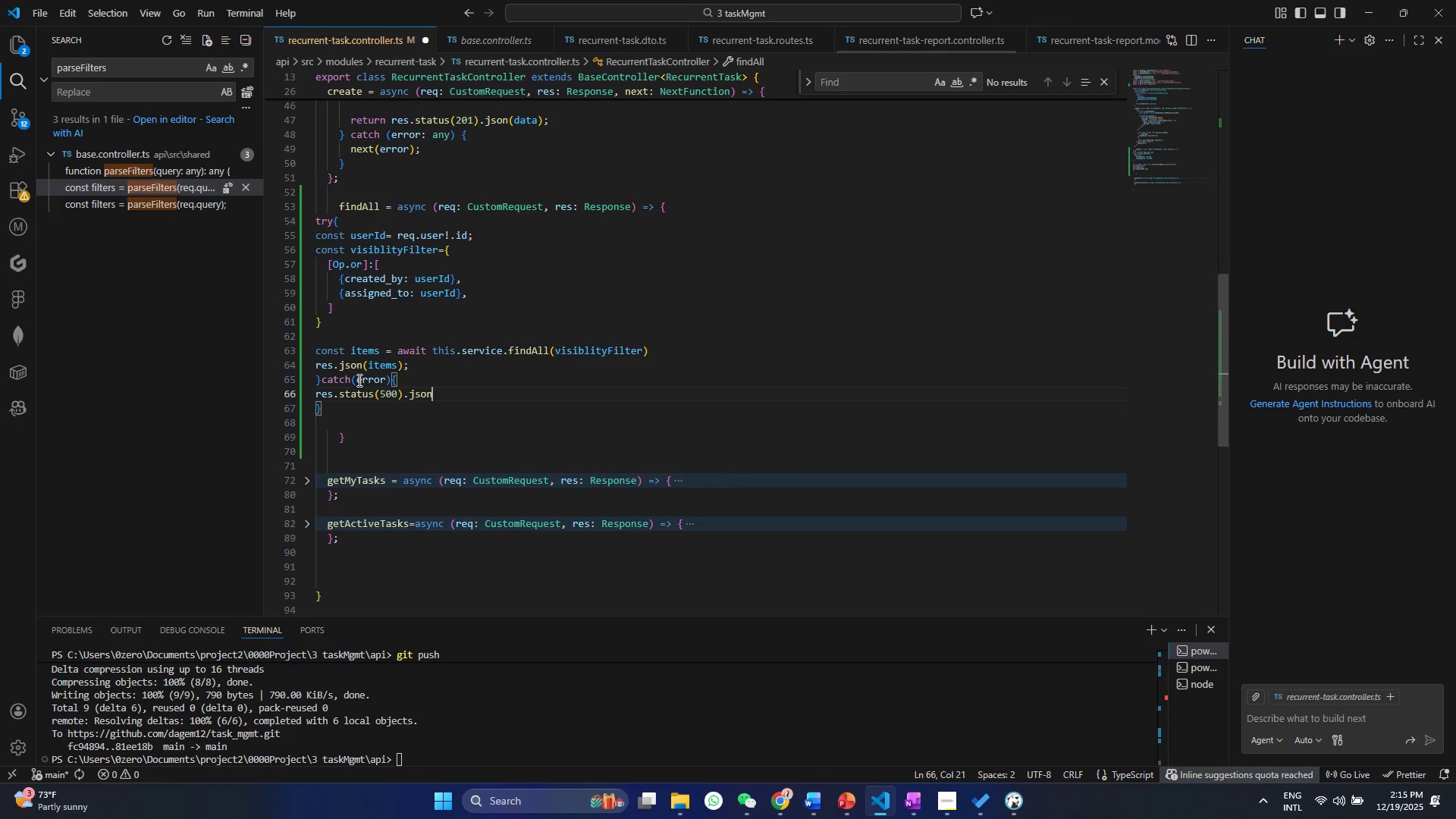 
key(Control+Z)
 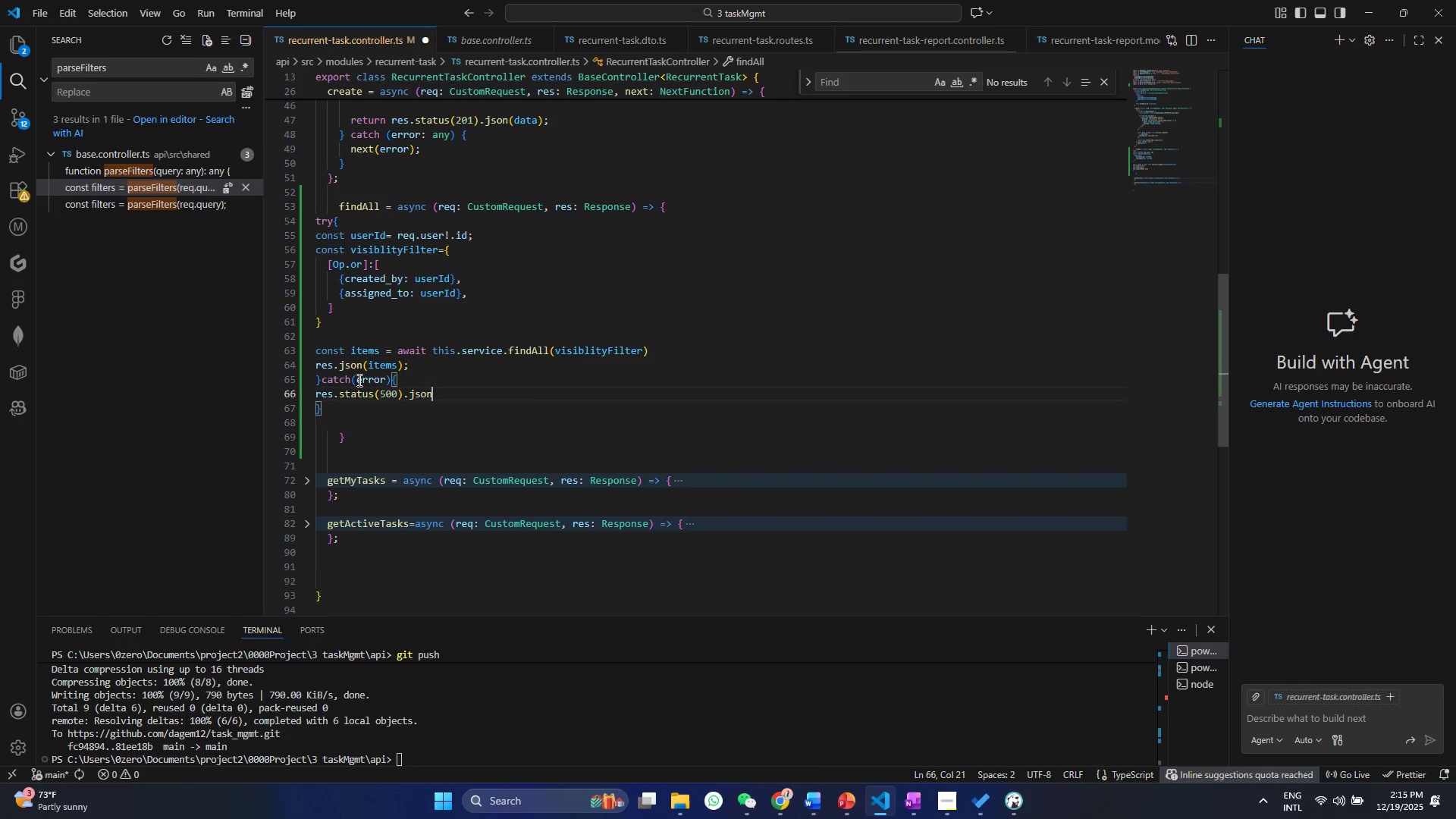 
type(({e)
key(Backspace)
type(medda)
key(Backspace)
key(Backspace)
type(s)
key(Backspace)
key(Backspace)
type(ssage: "")
 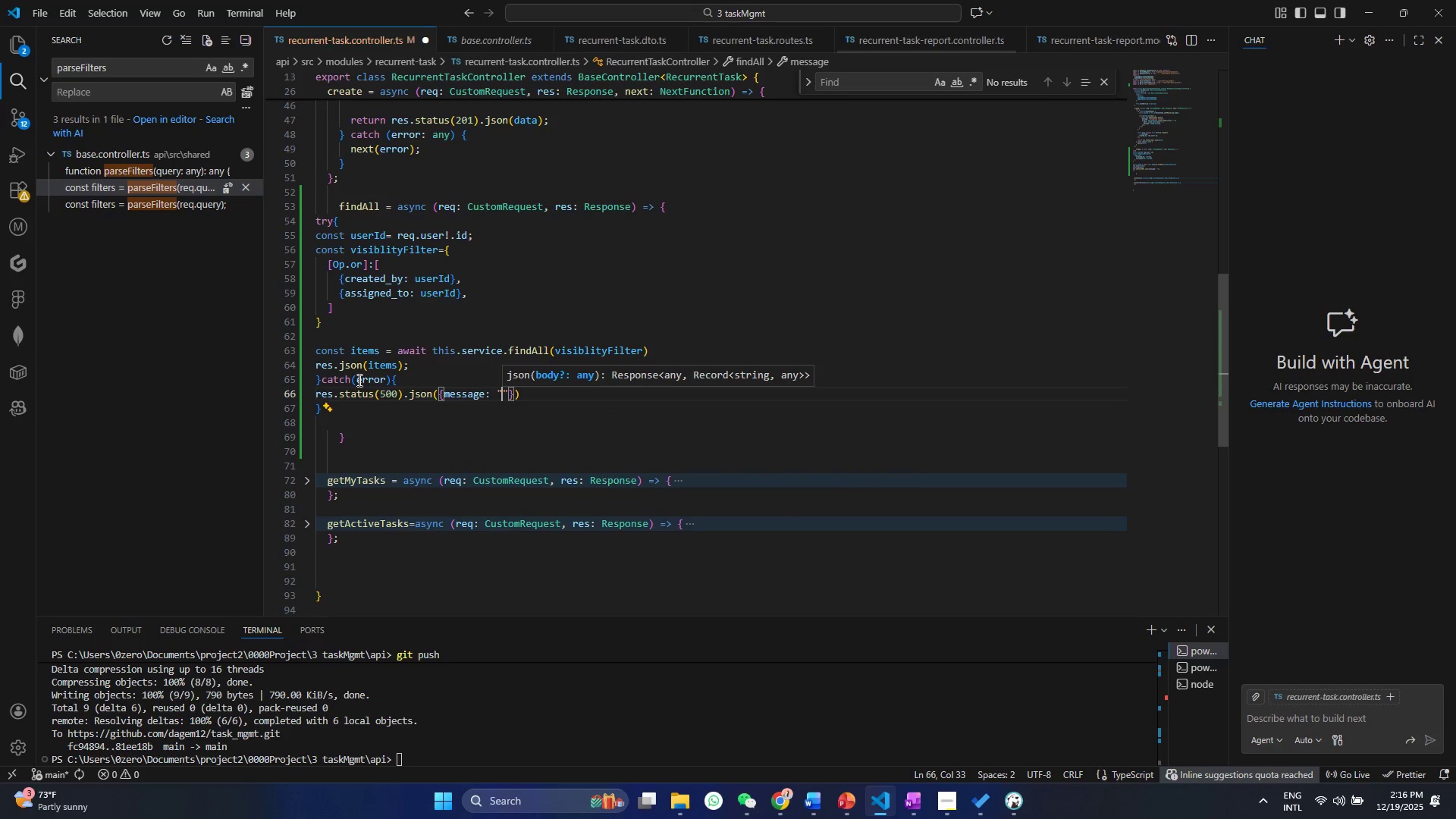 
 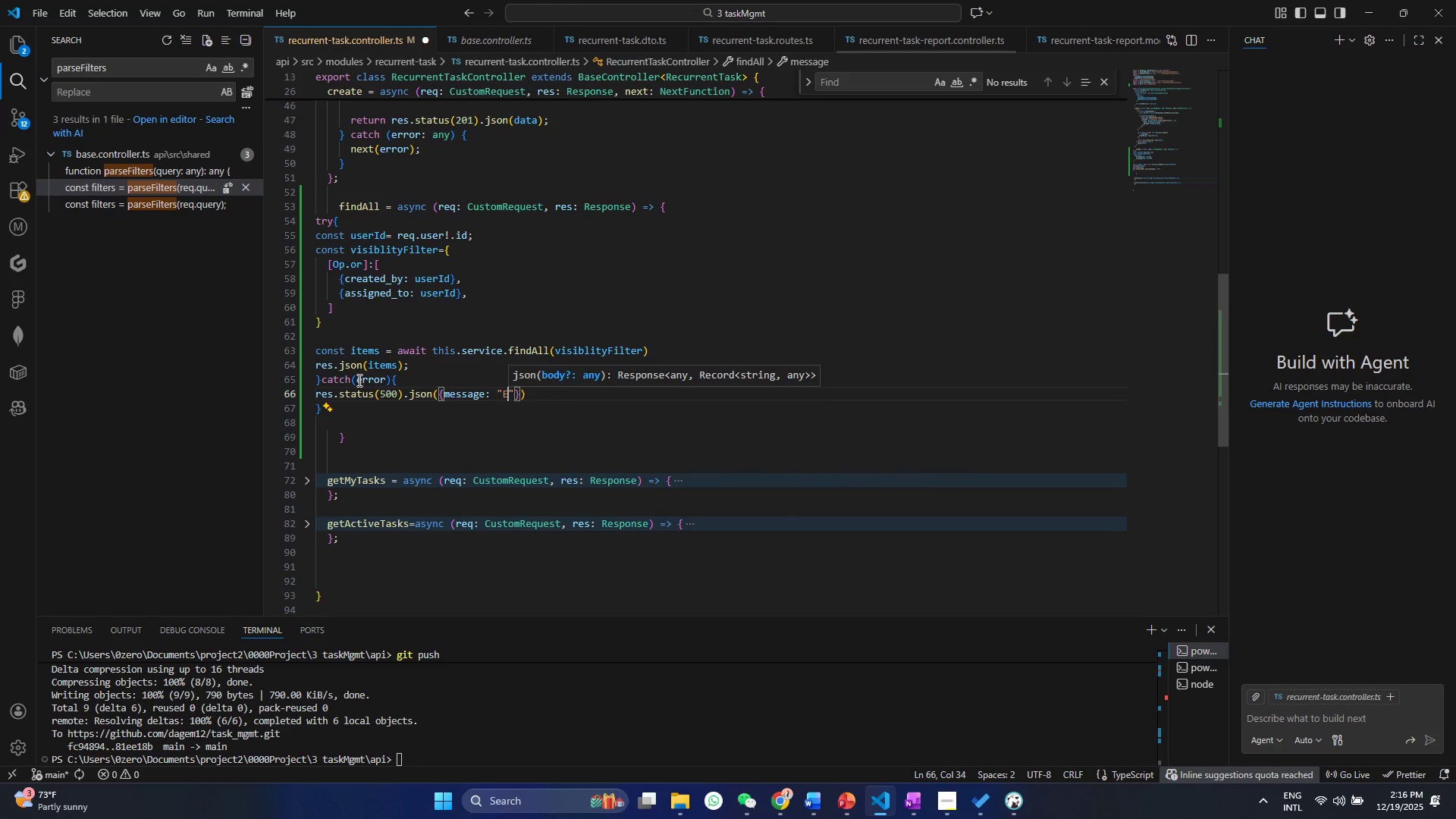 
key(ArrowLeft)
 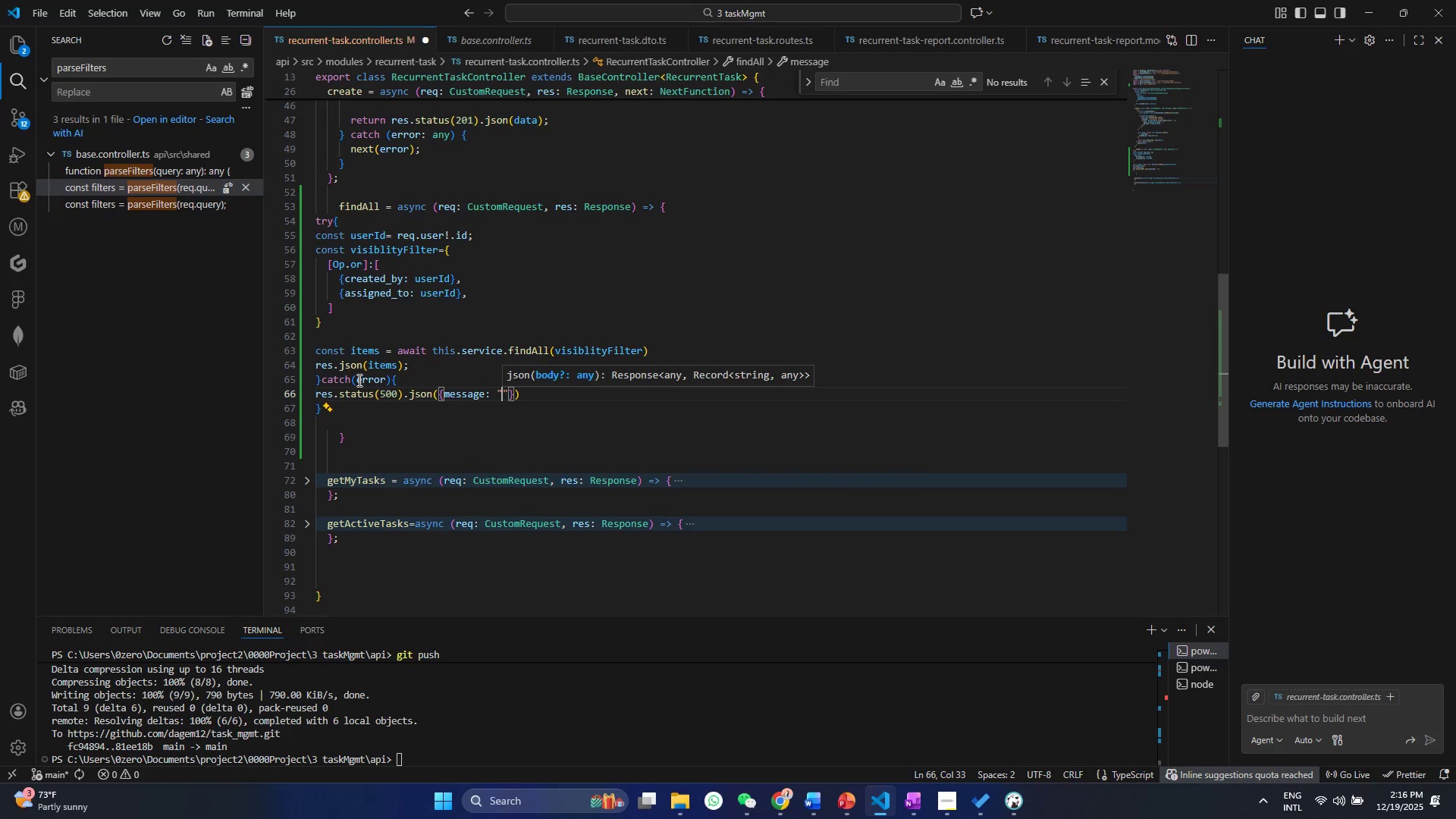 
type(Error fetching data)
 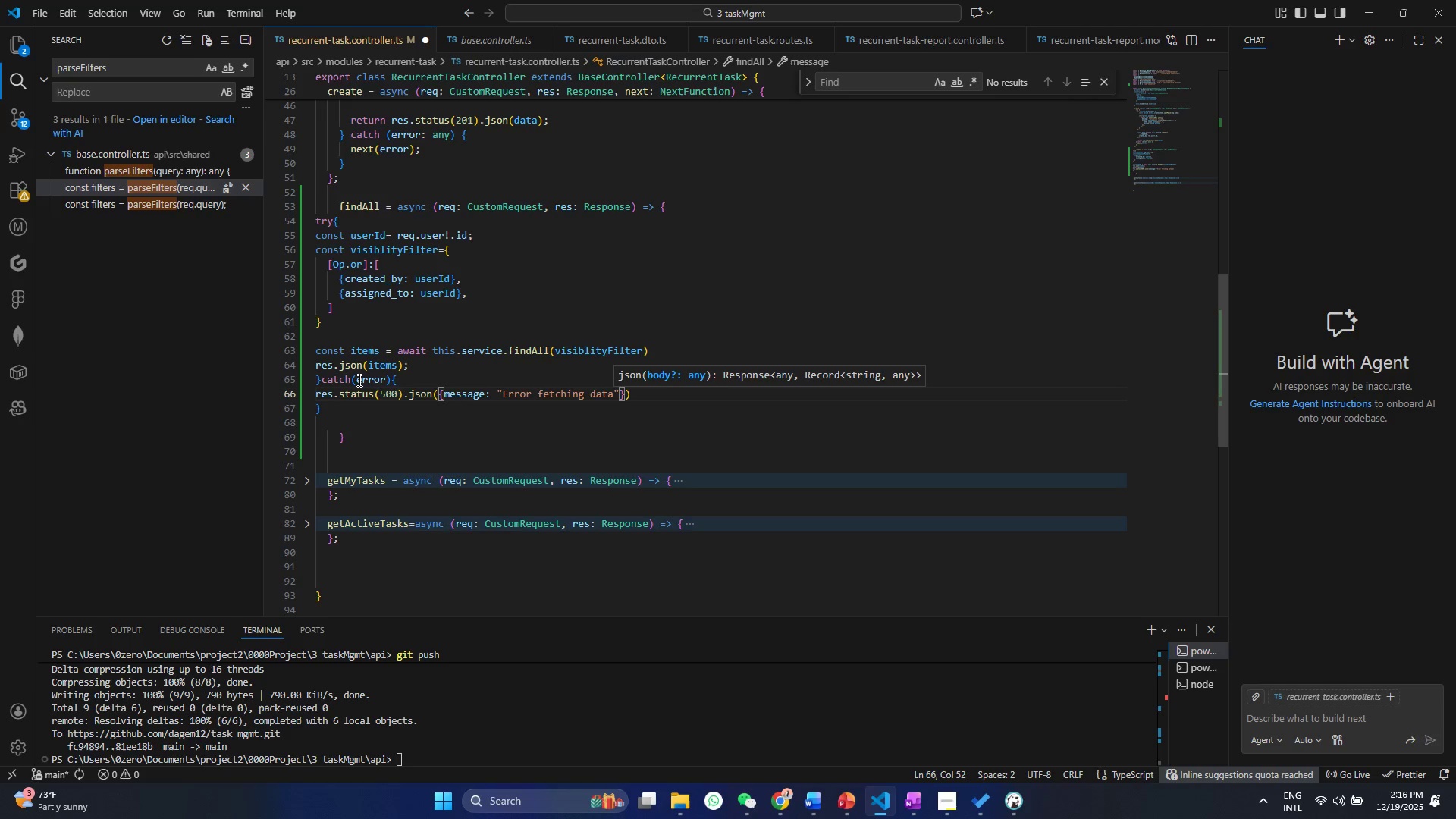 
key(ArrowRight)
 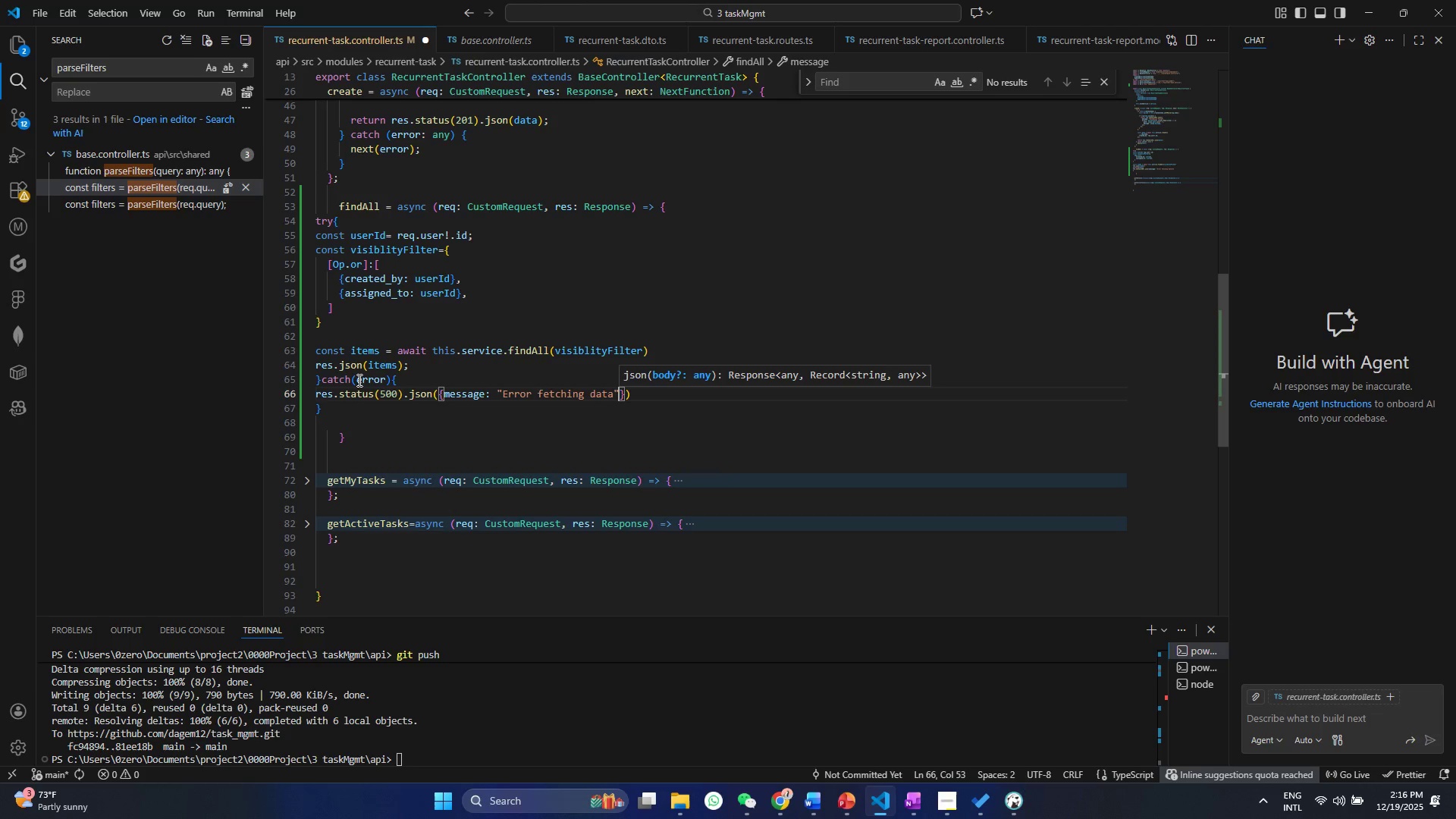 
type( , error:error)
 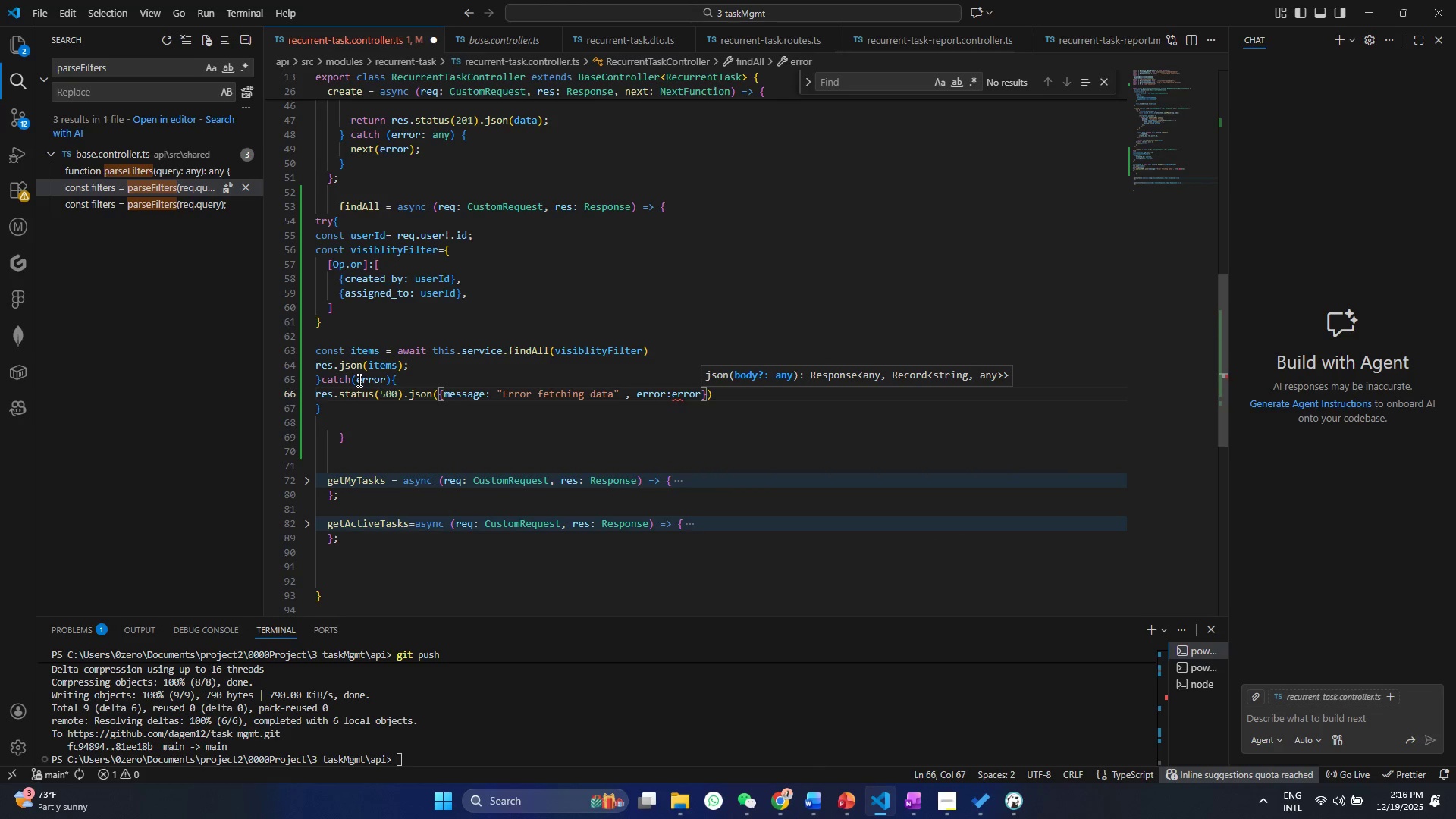 
 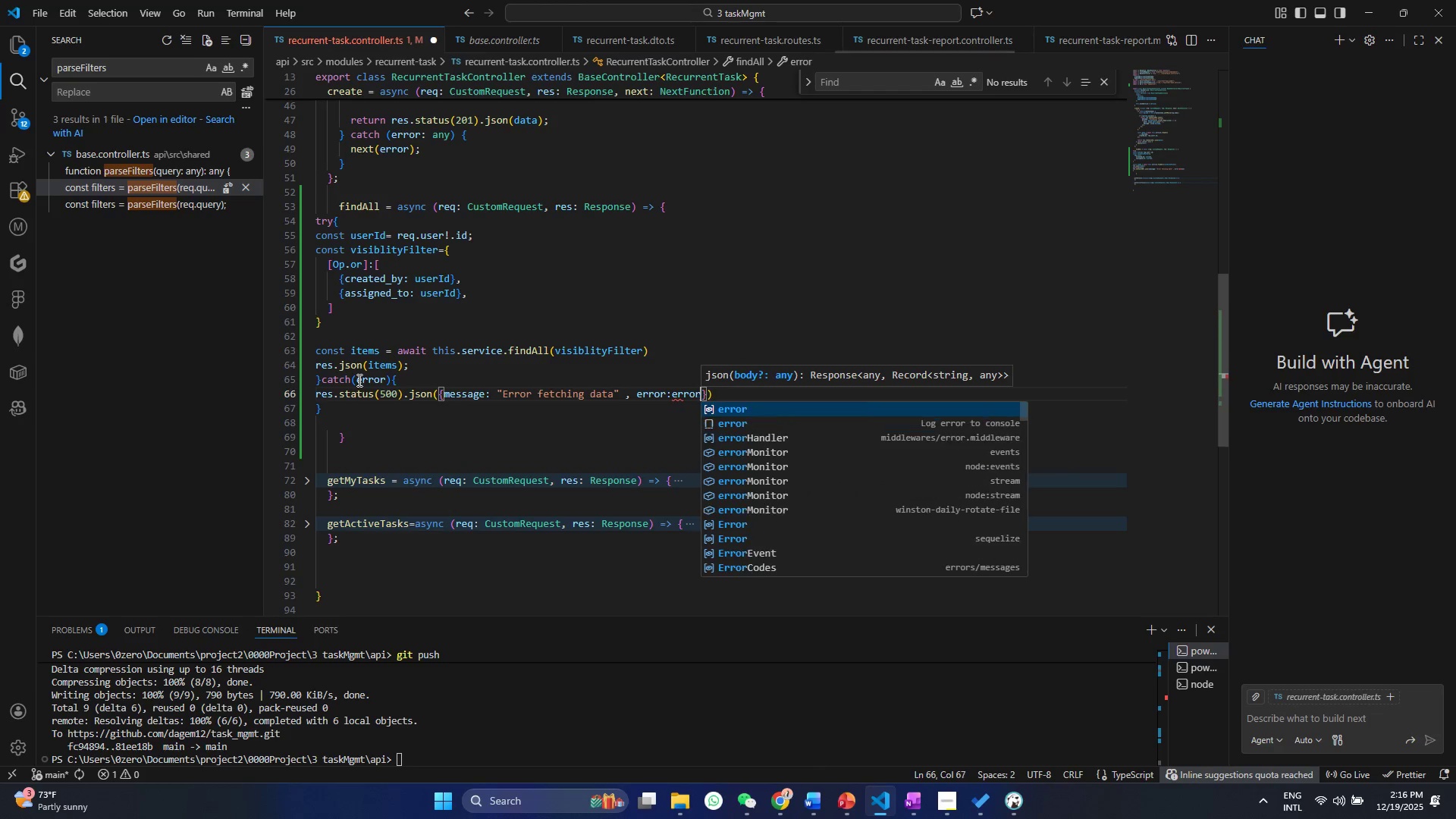 
key(Enter)
 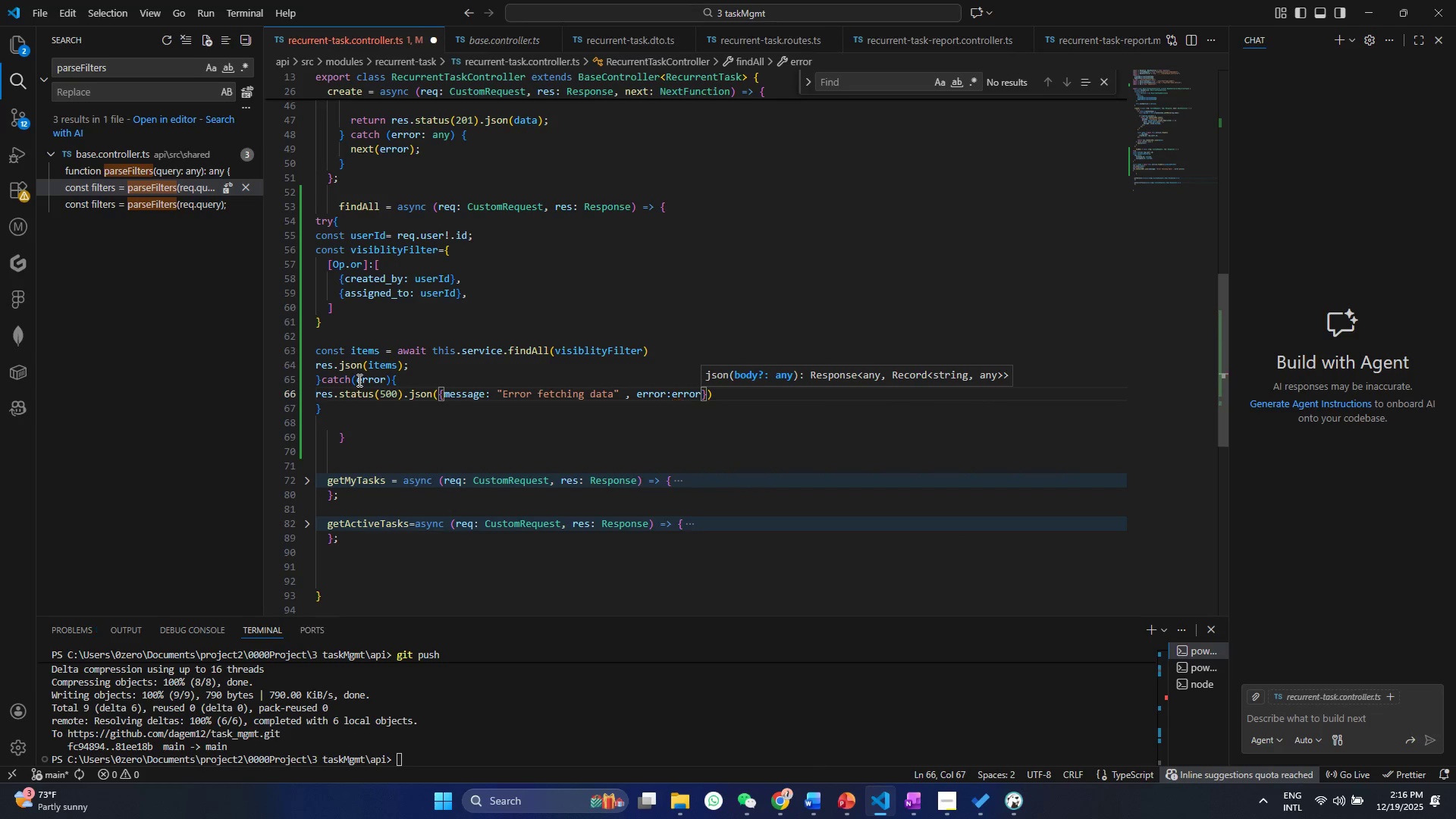 
type(.med)
 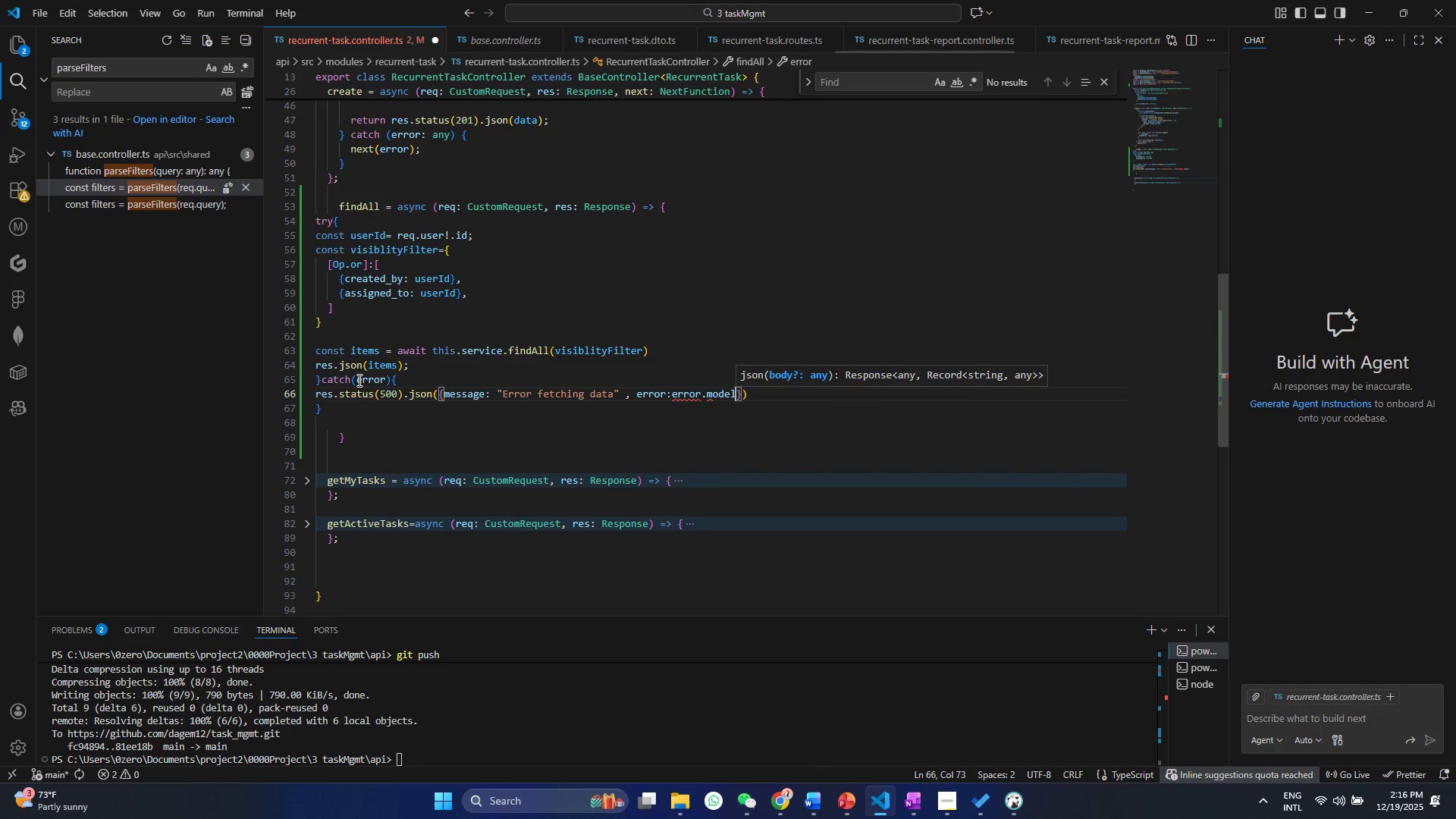 
key(Enter)
 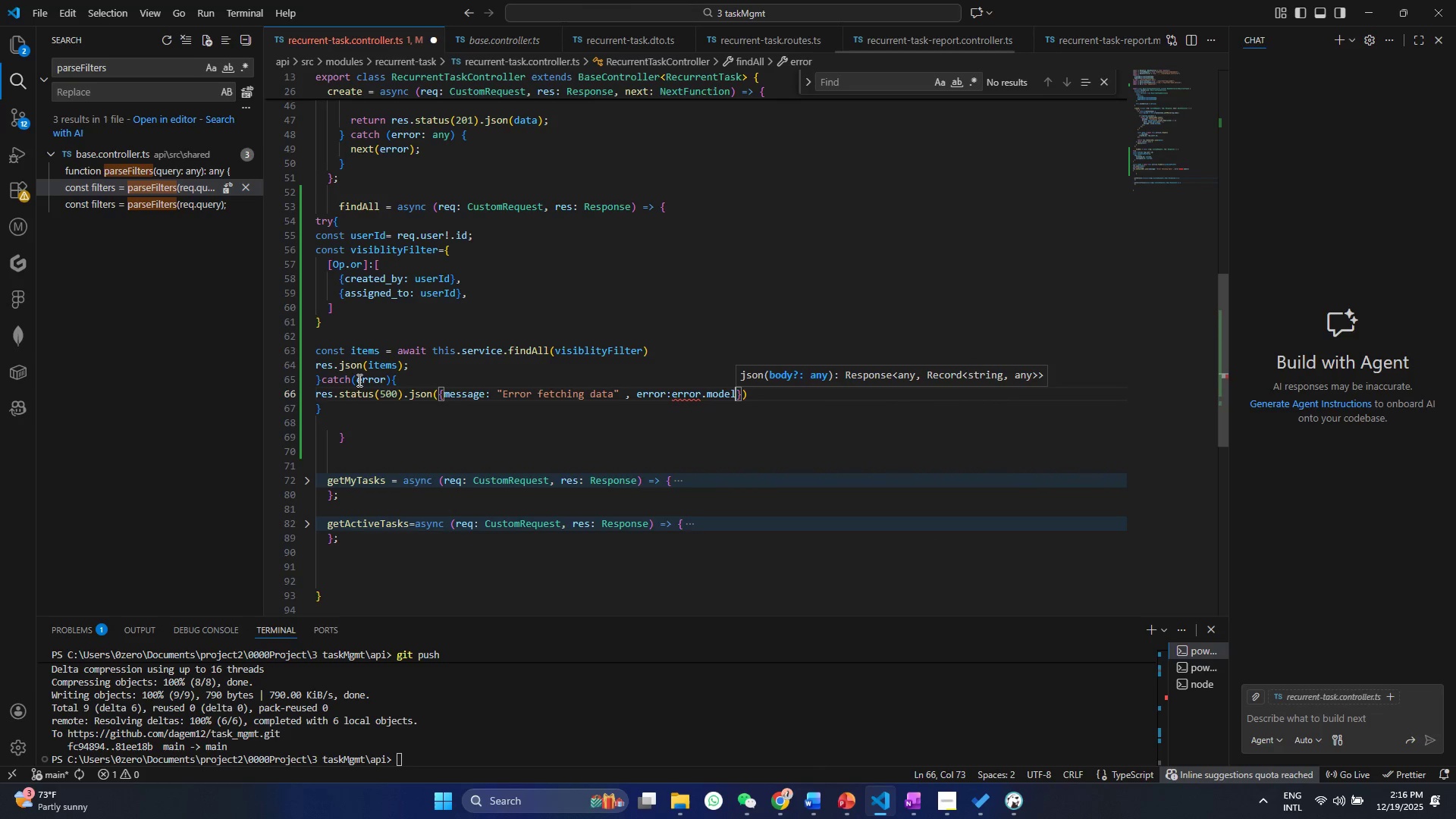 
key(Control+ControlLeft)
 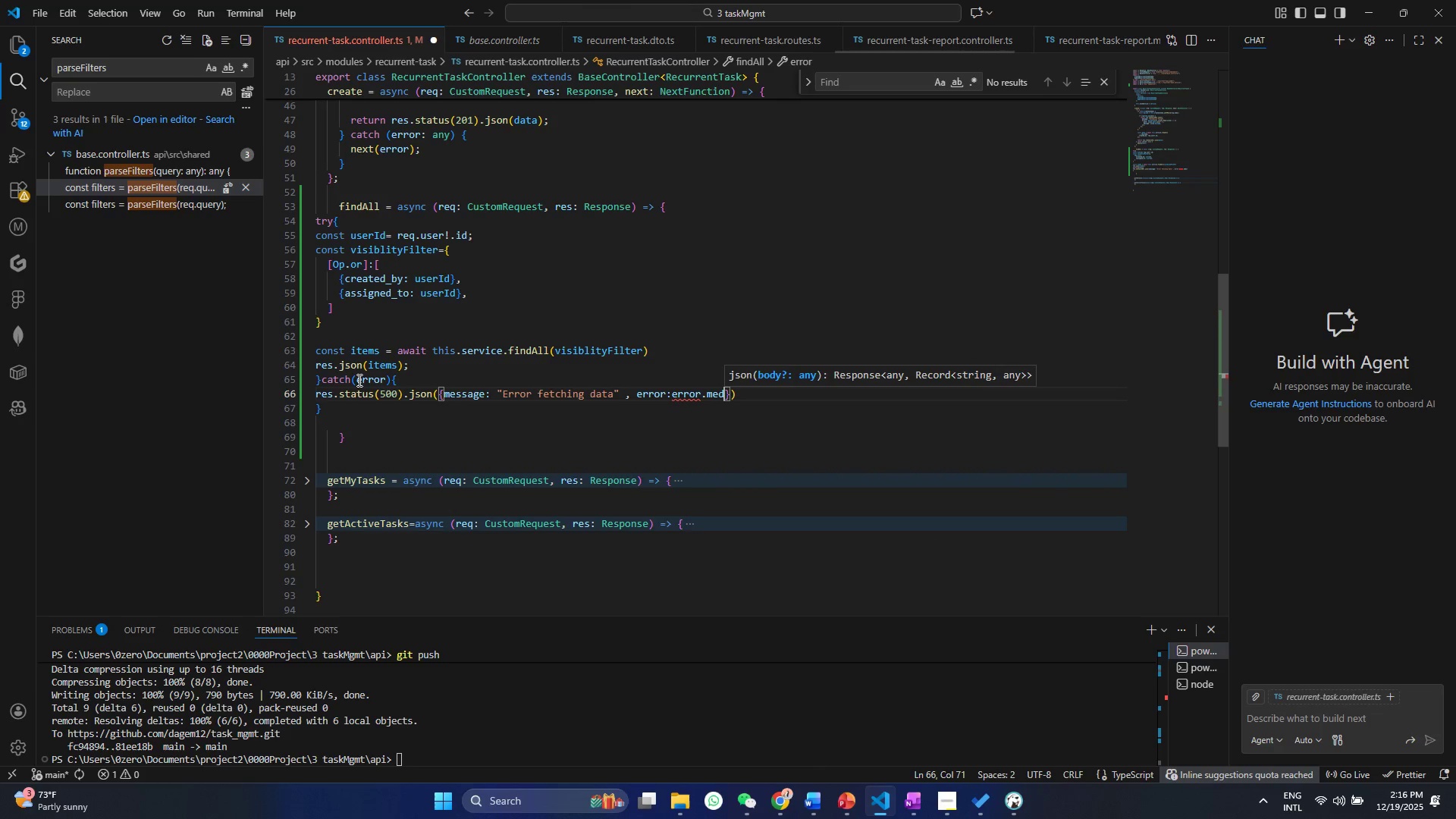 
key(Control+Z)
 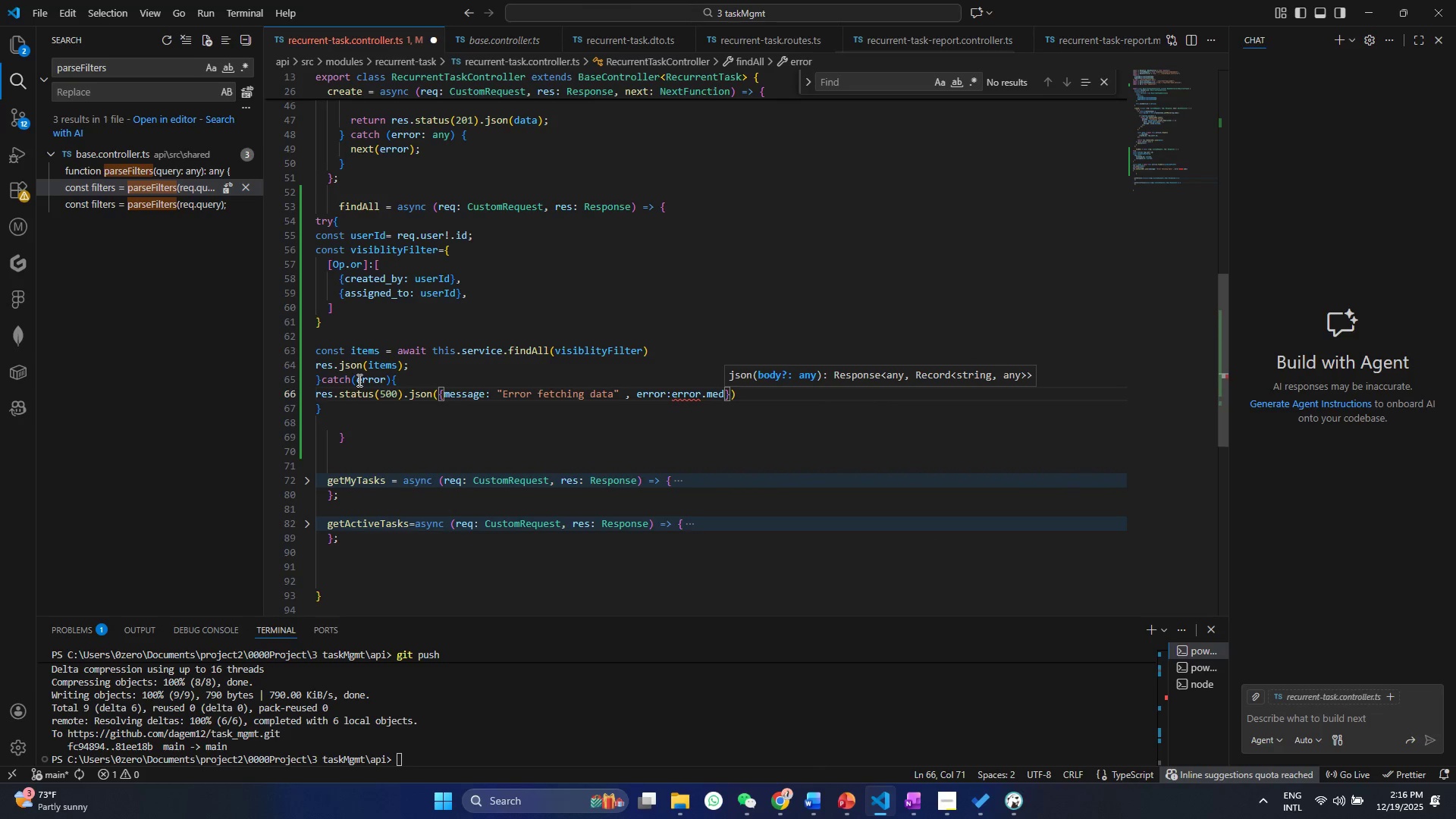 
key(Backspace)
type(ss)
 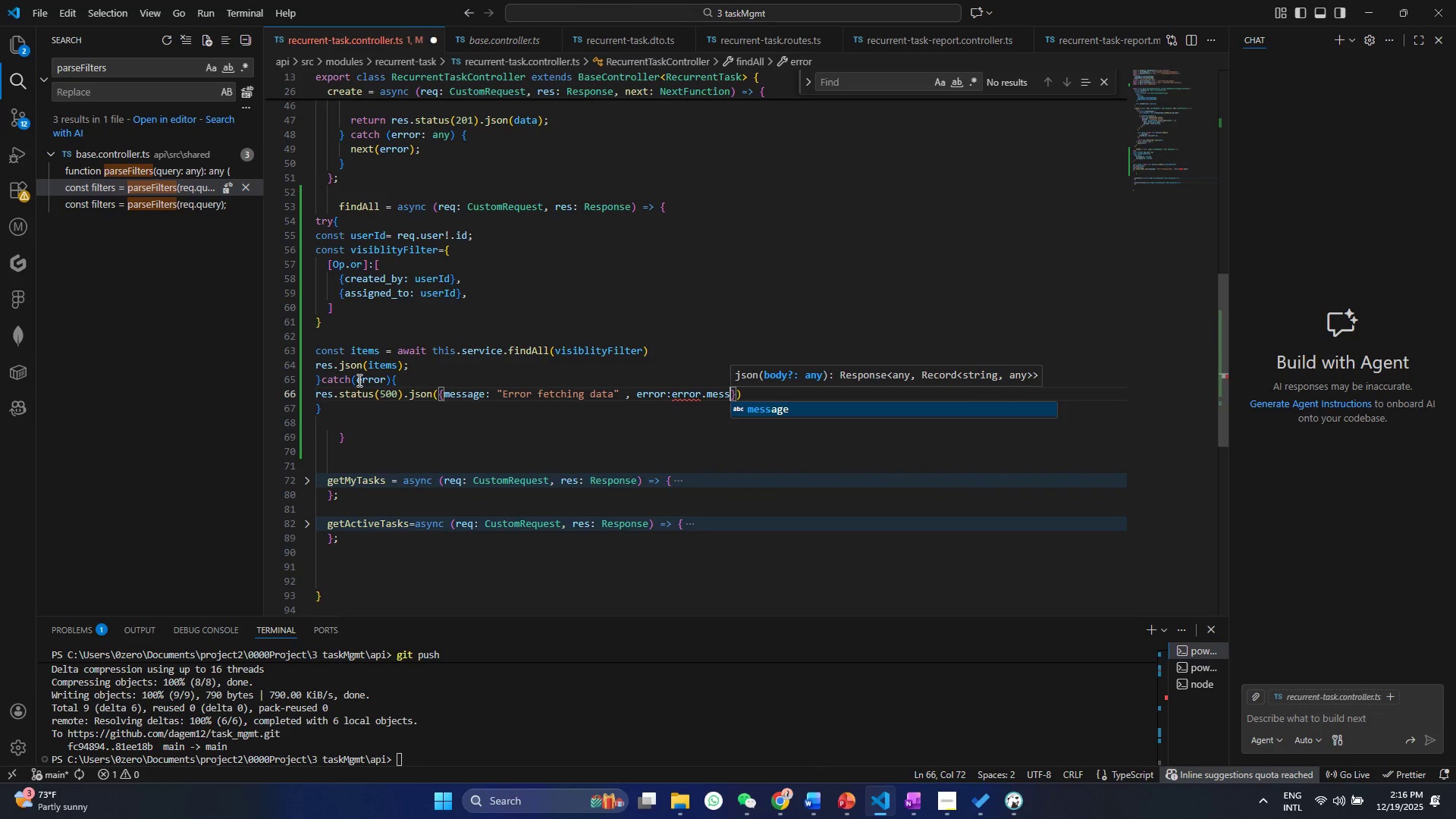 
key(Enter)
 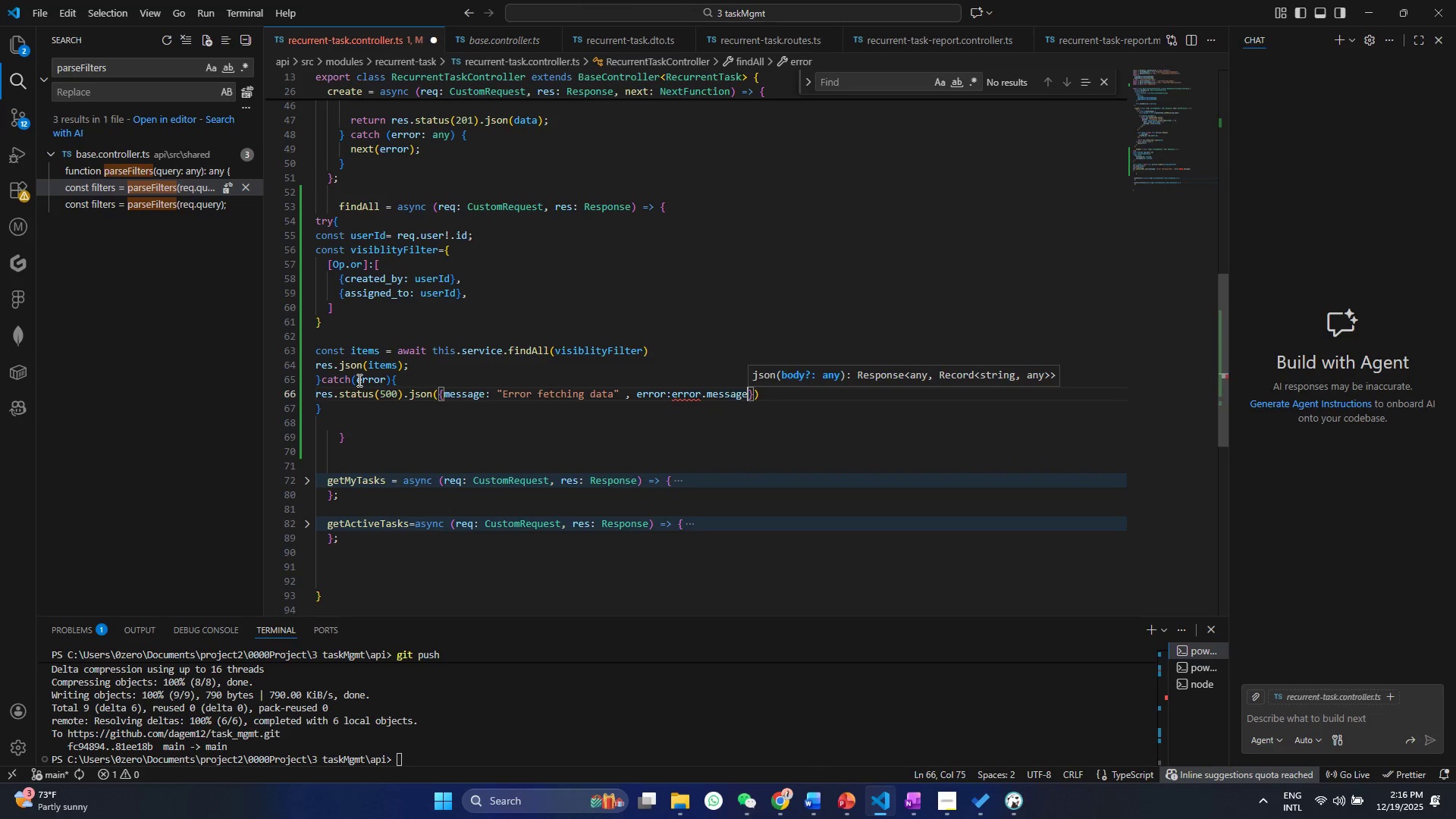 
key(Control+ControlLeft)
 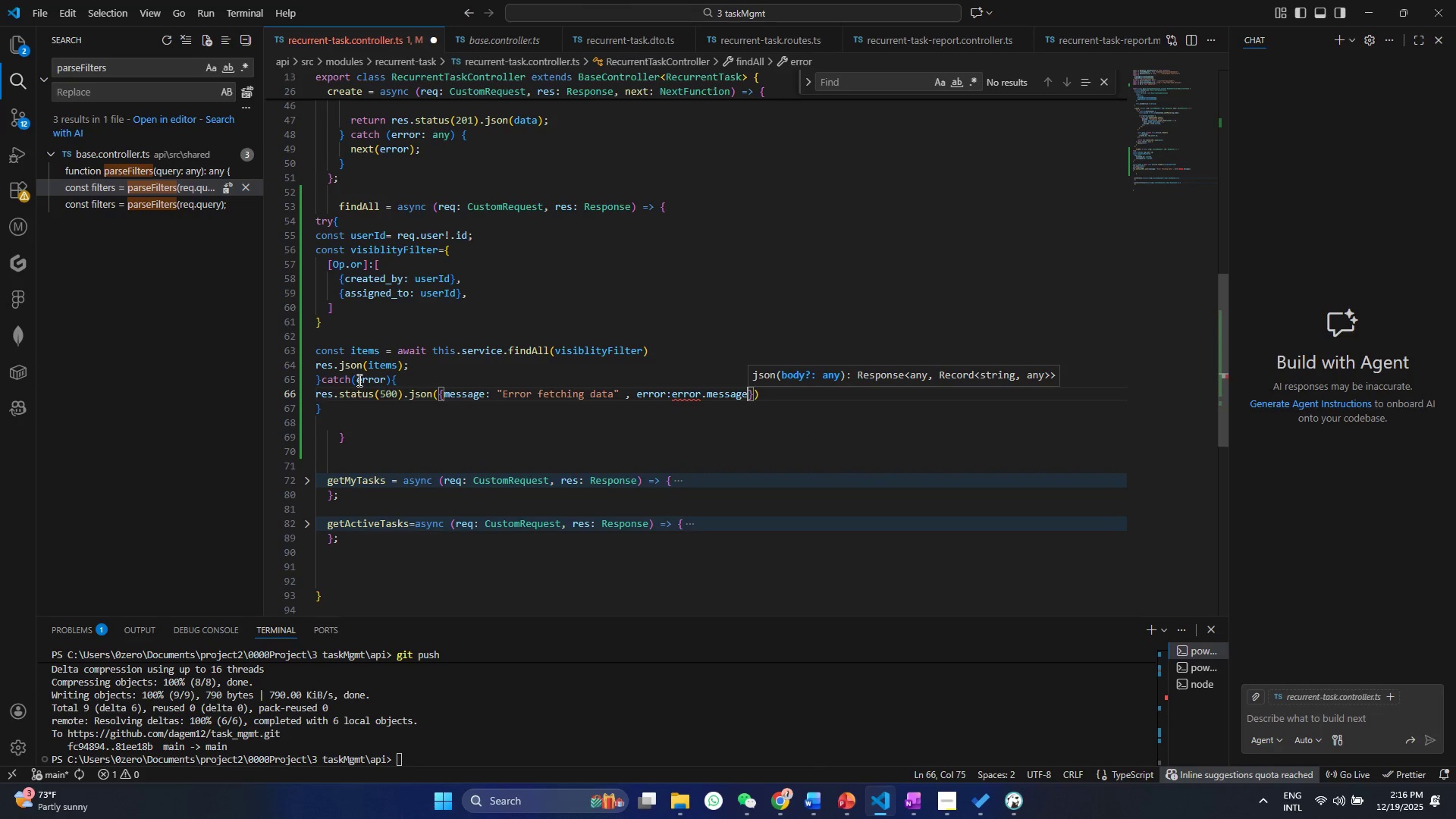 
key(Control+S)
 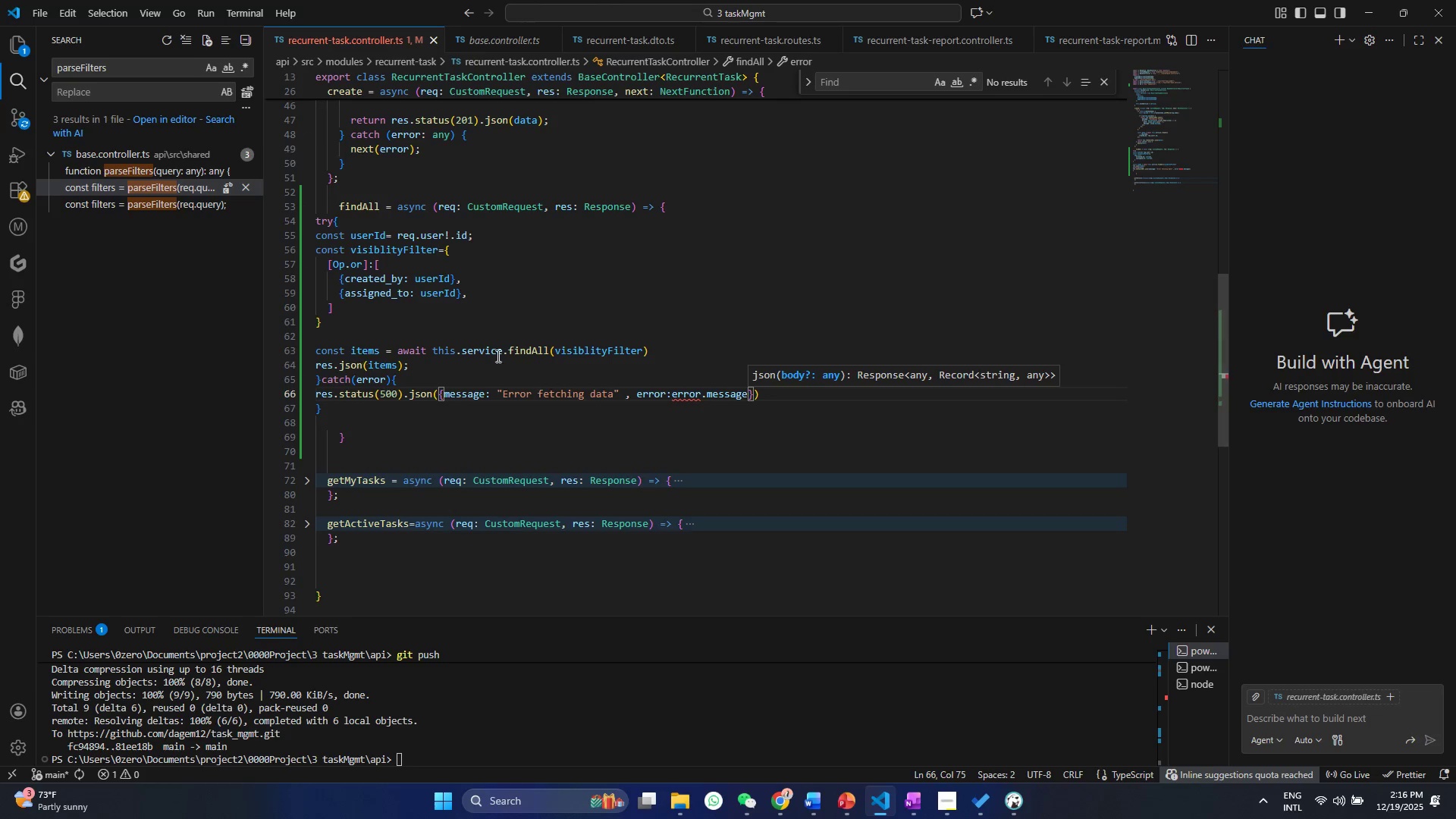 
left_click([416, 395])
 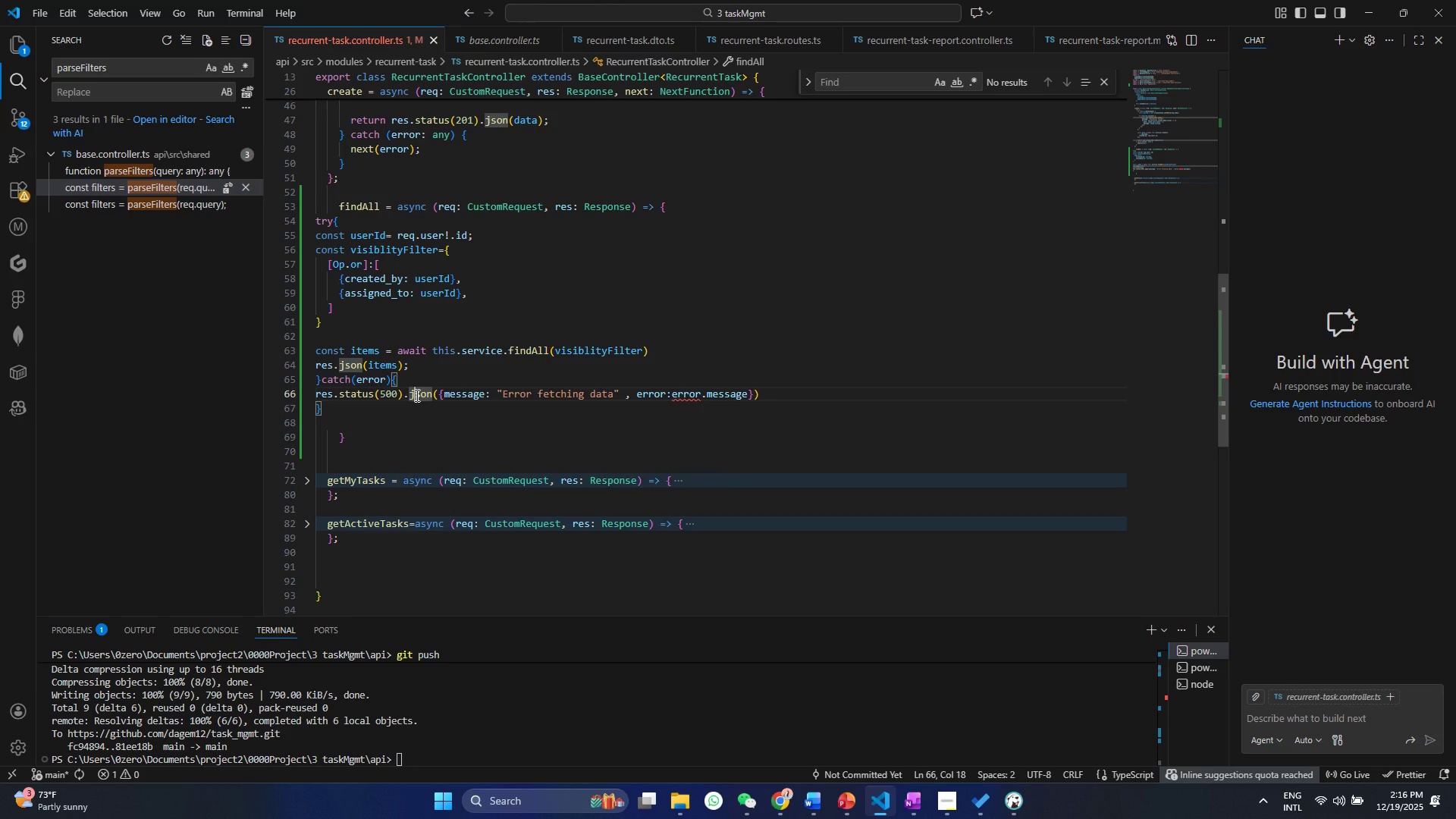 
left_click([416, 395])
 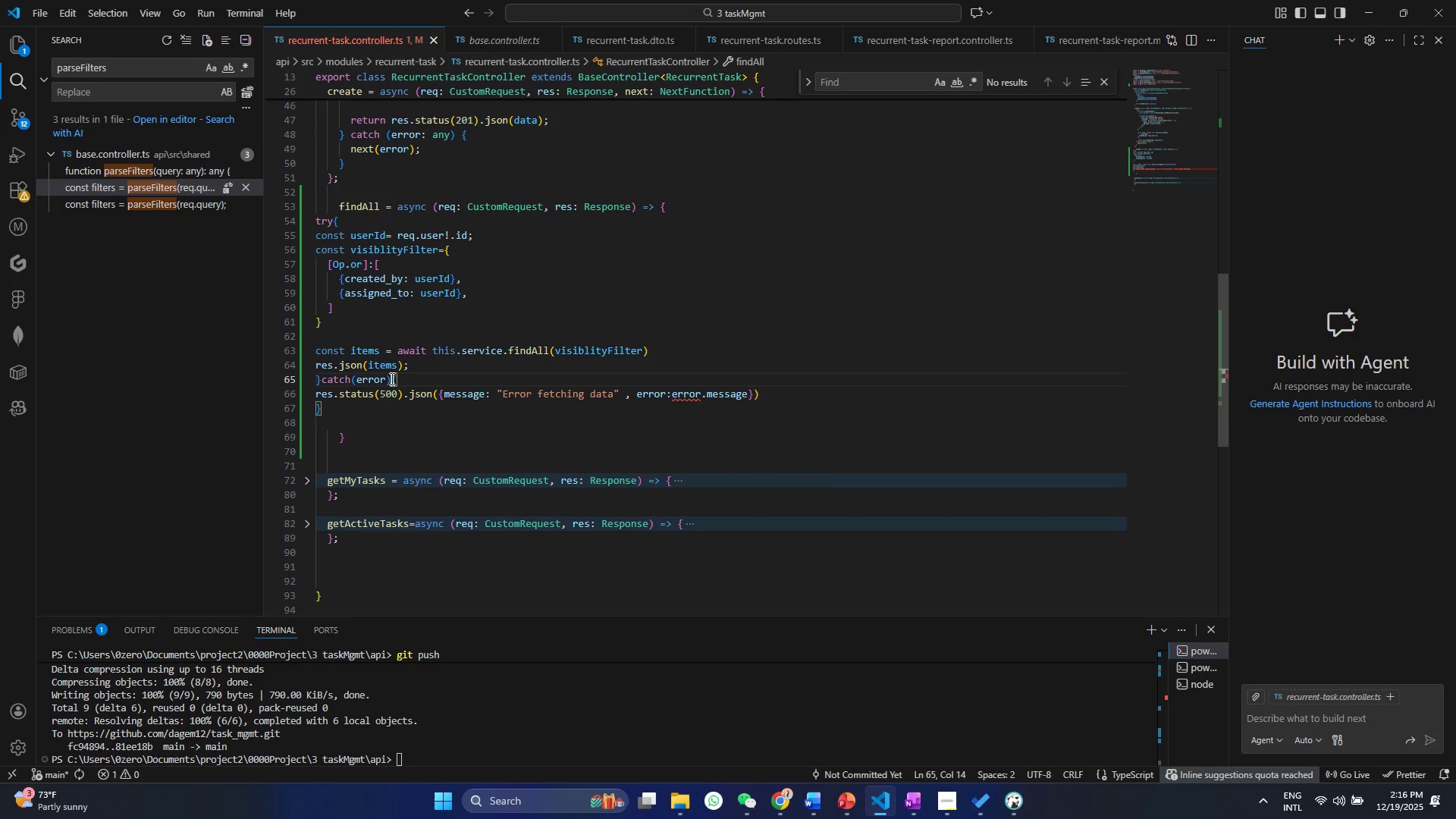 
double_click([388, 378])
 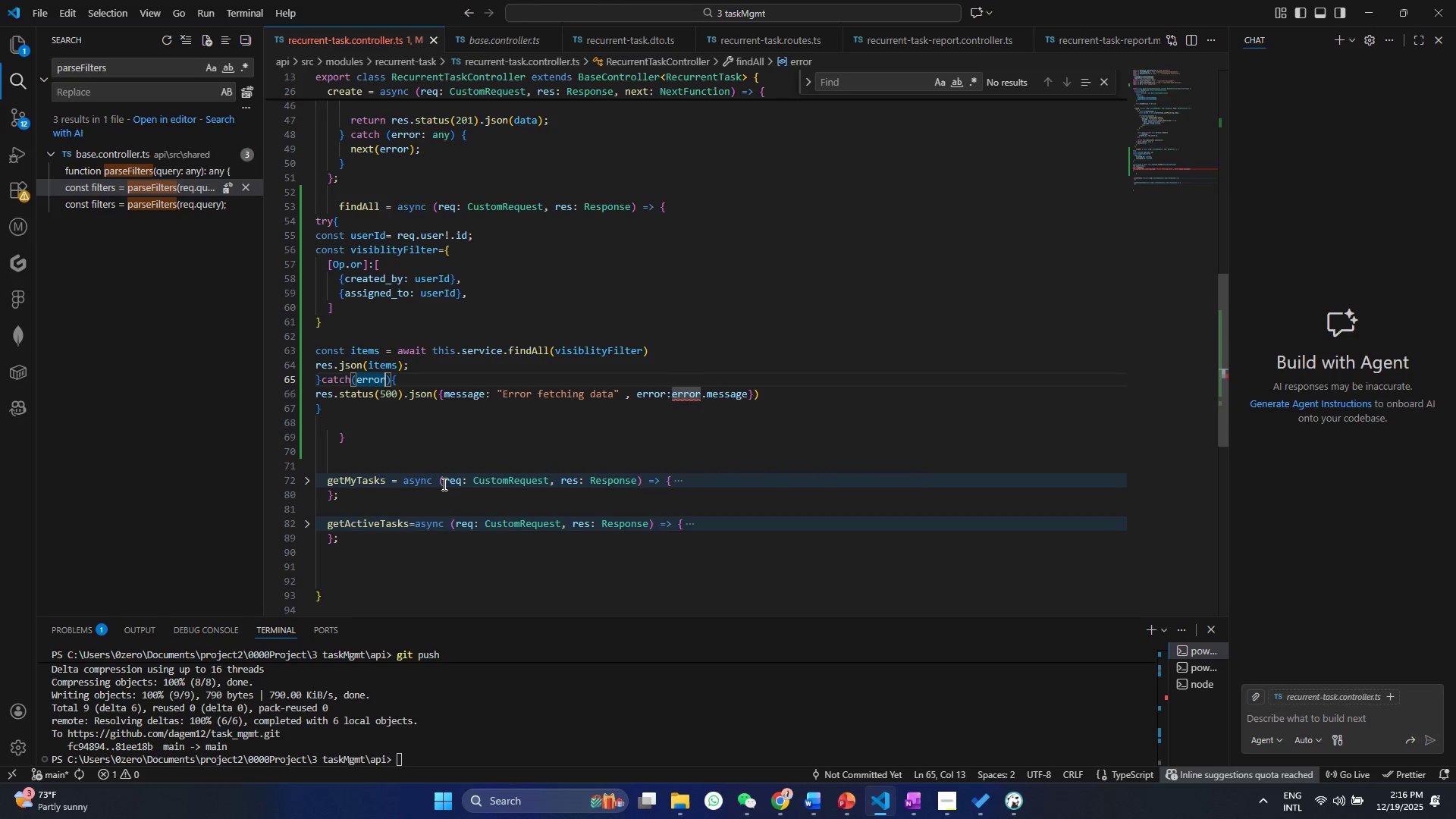 
type(:any)
 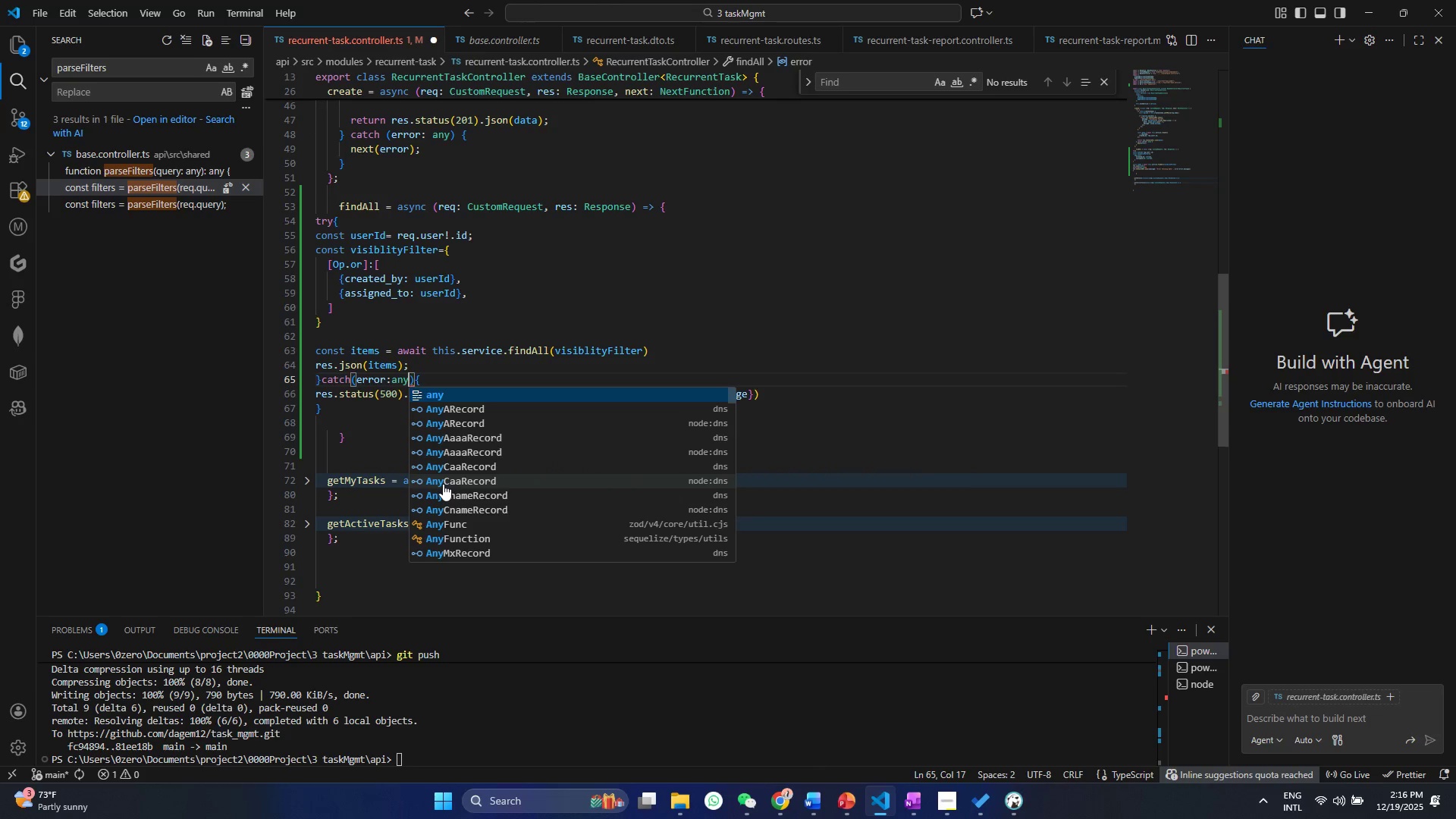 
key(Control+ControlLeft)
 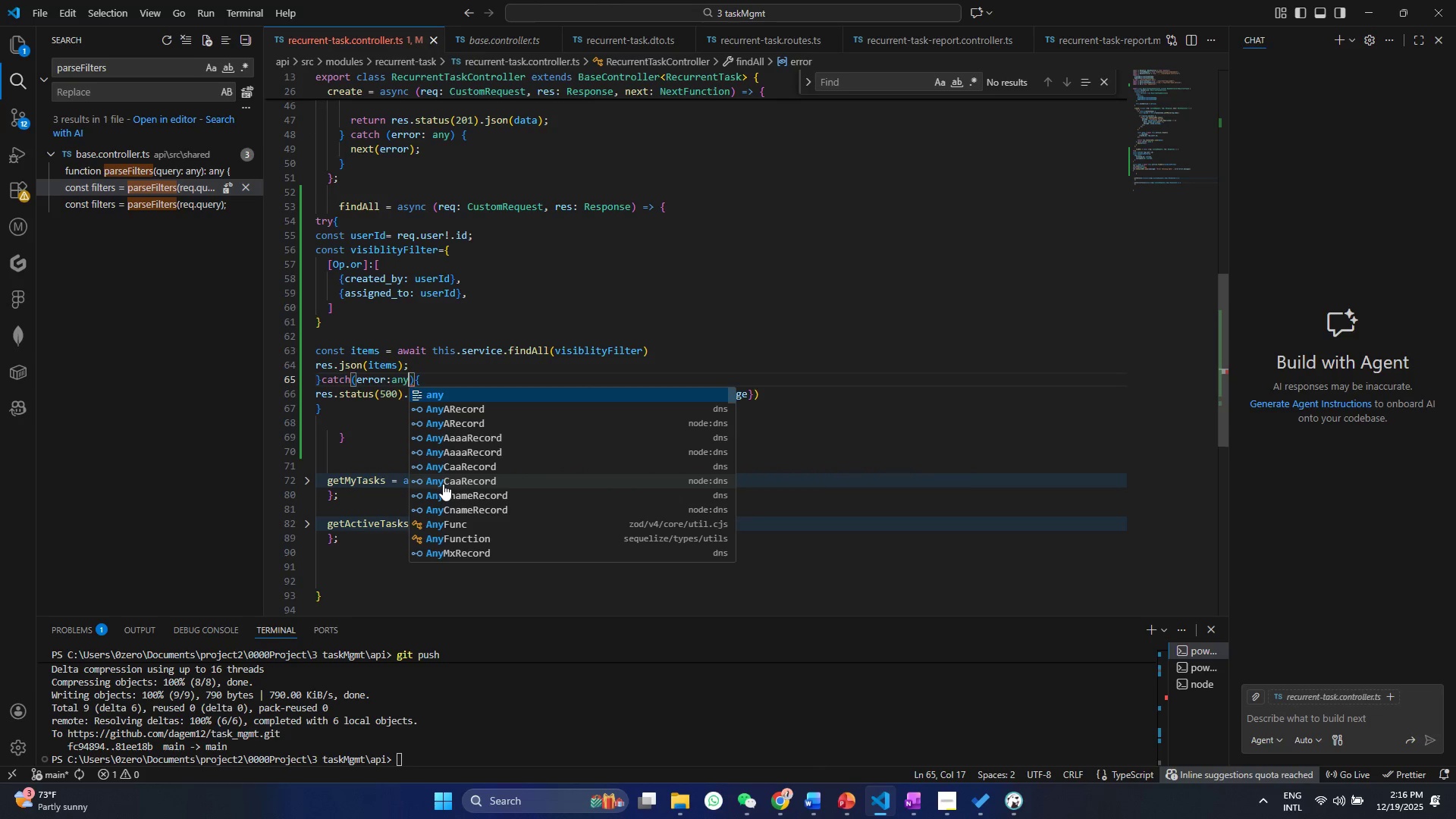 
key(Control+S)
 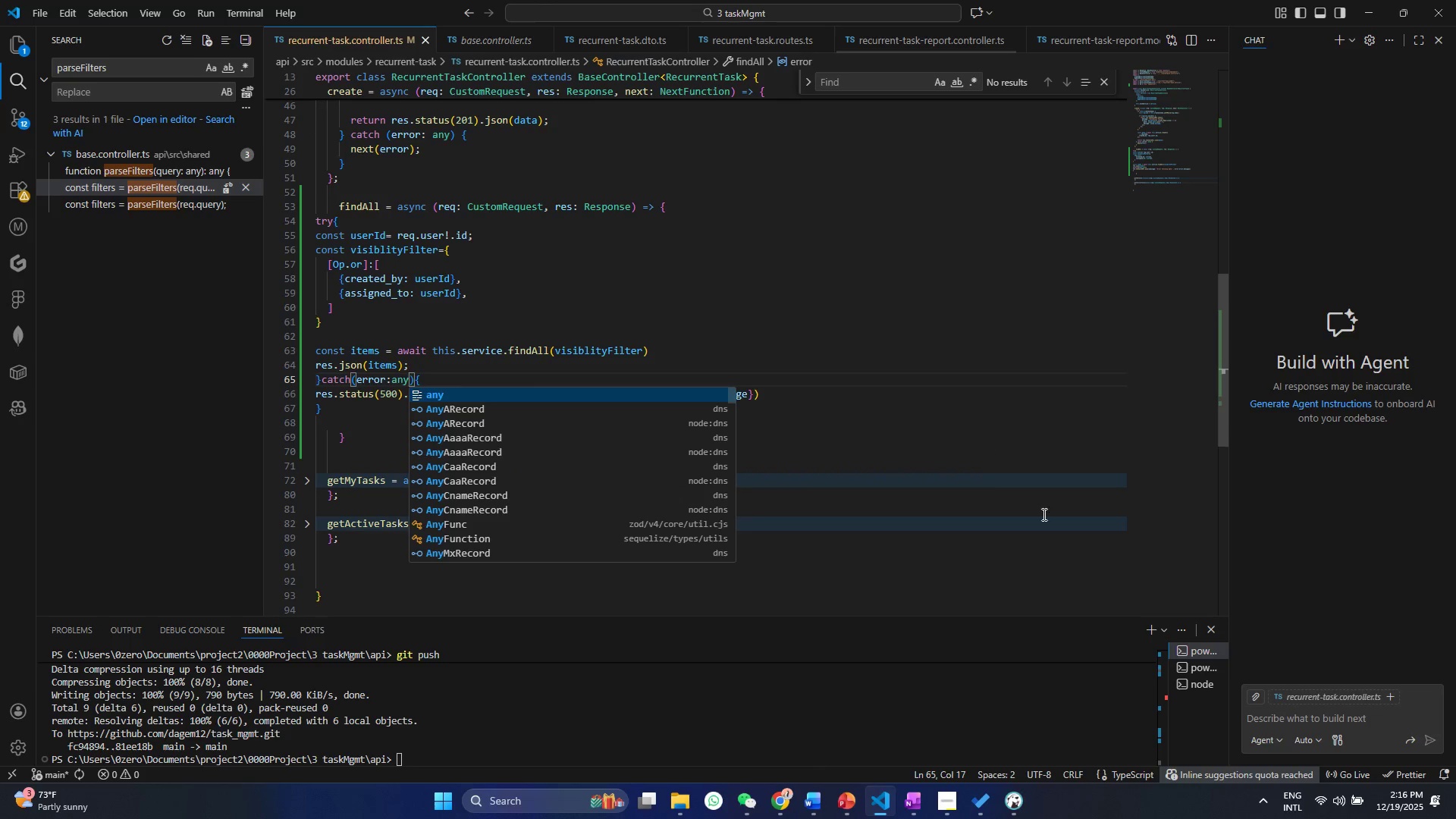 
left_click([986, 527])
 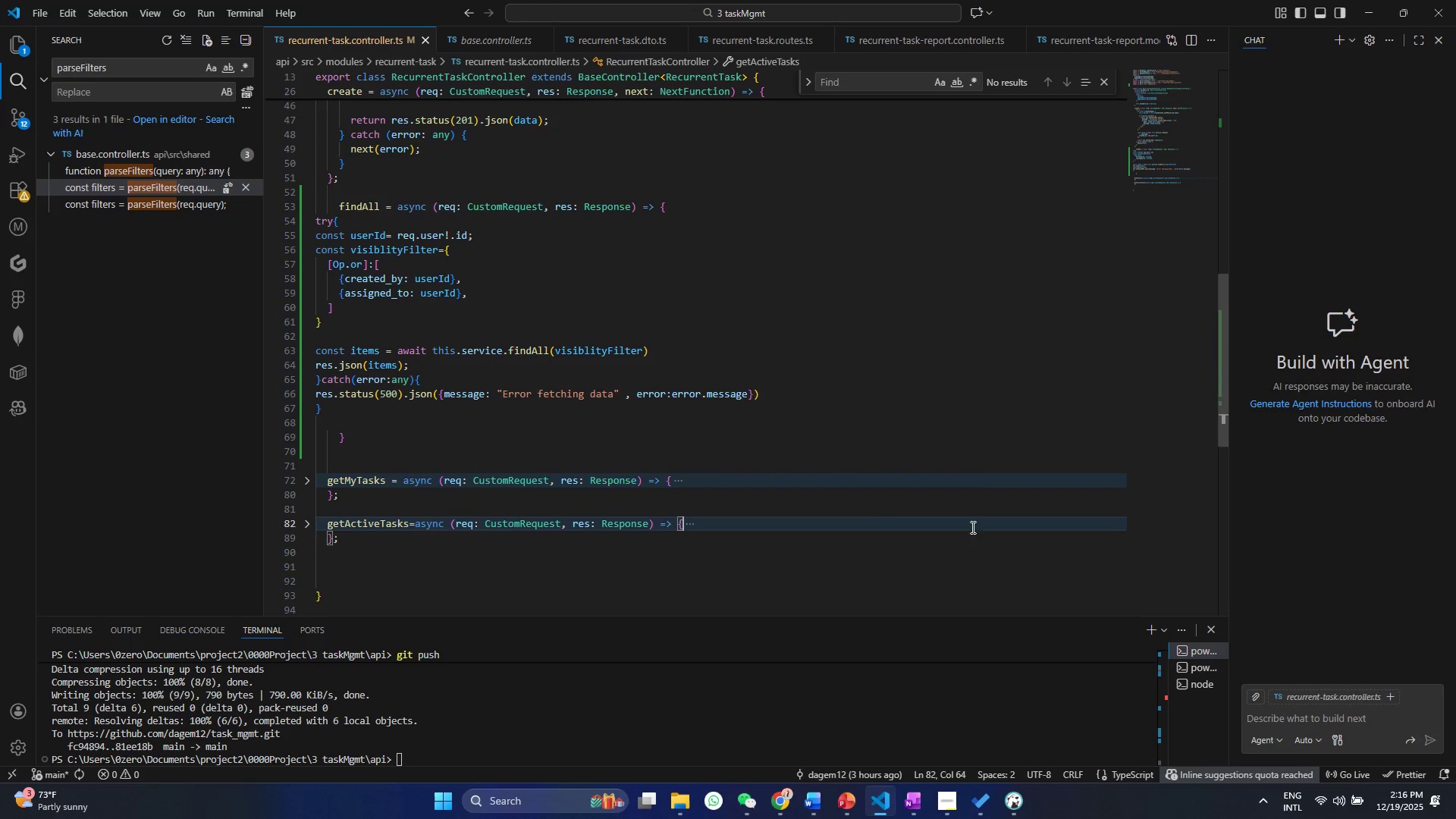 
key(Control+ControlLeft)
 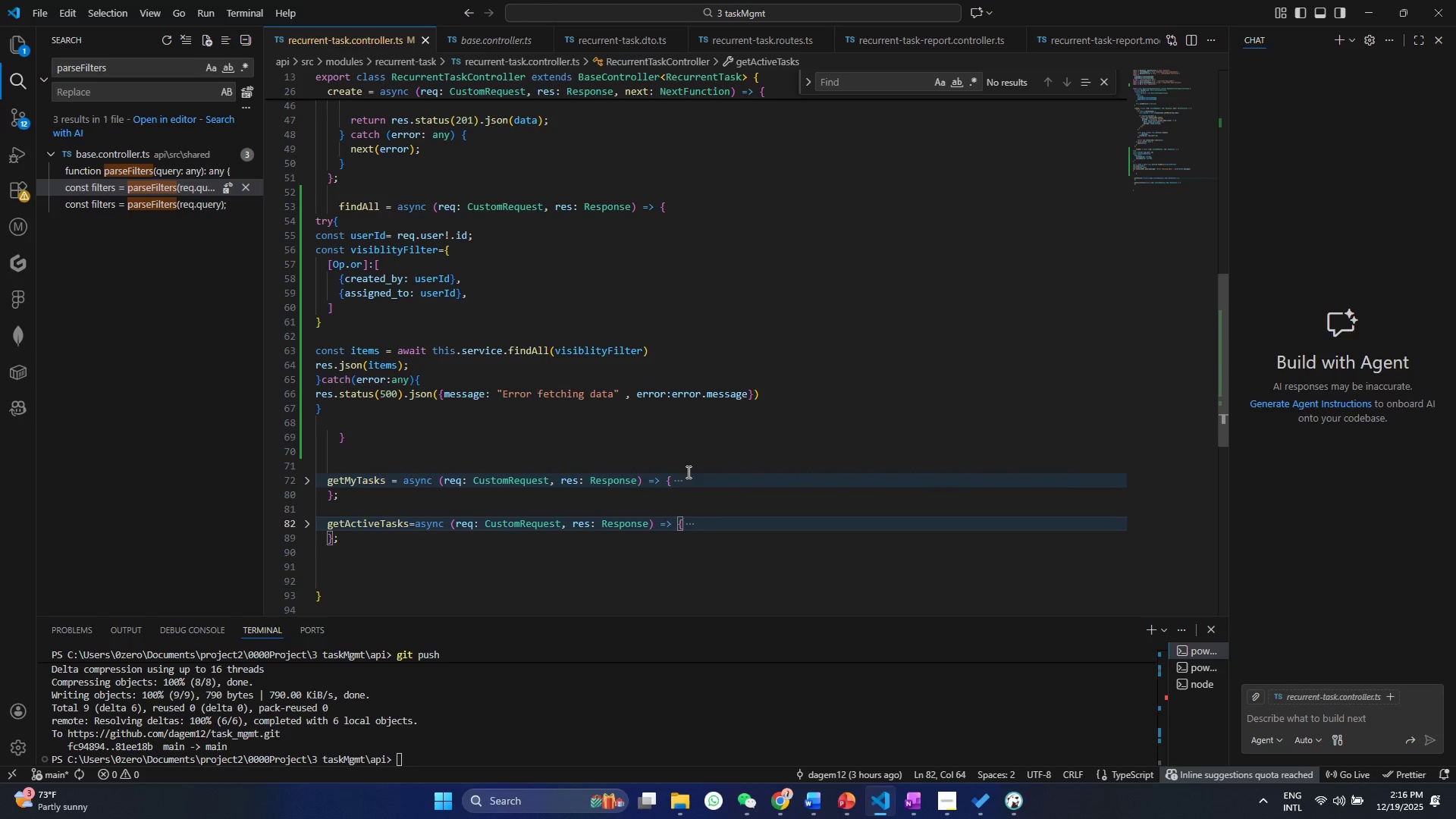 
key(Control+S)
 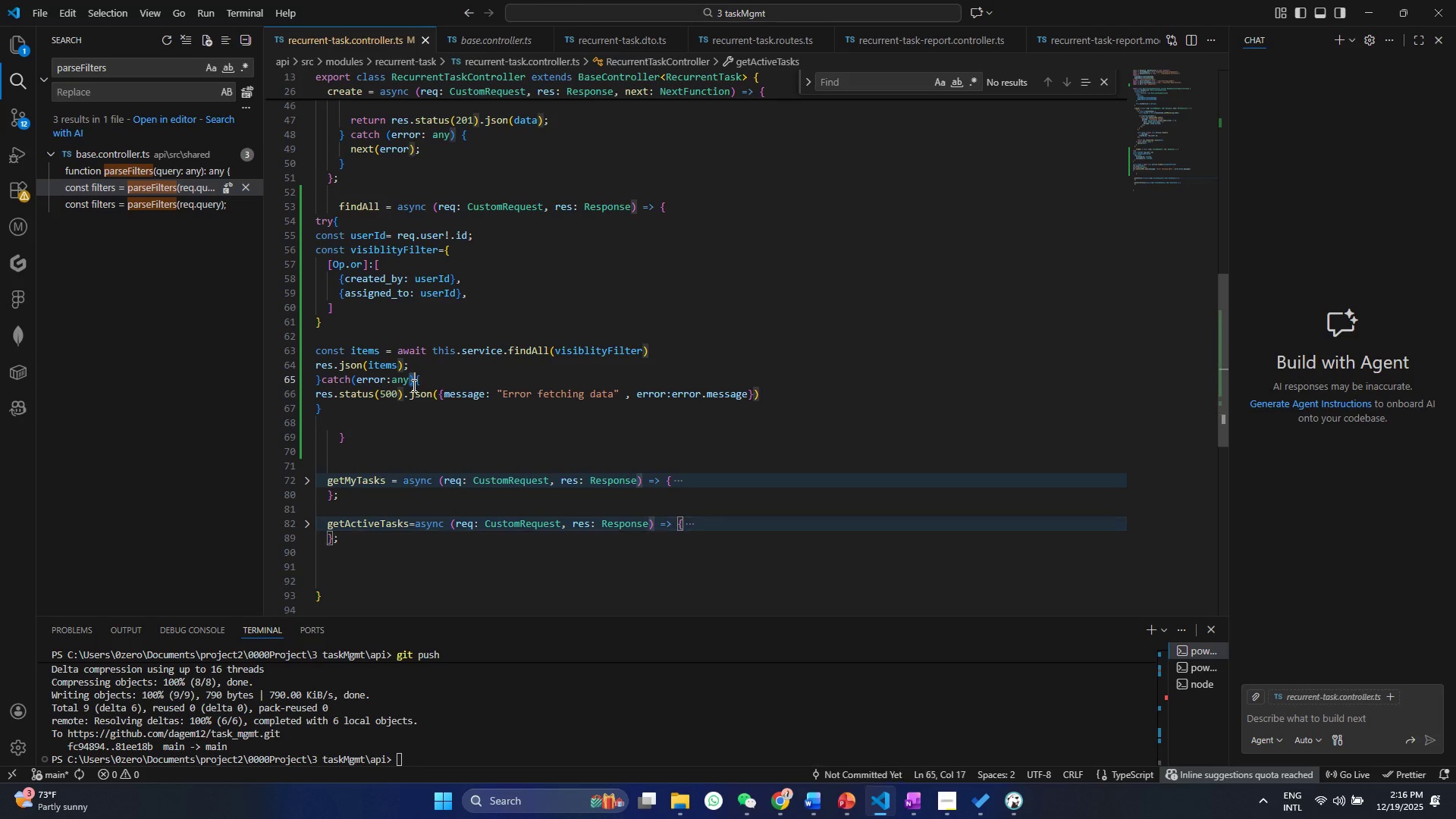 
key(Control+ControlLeft)
 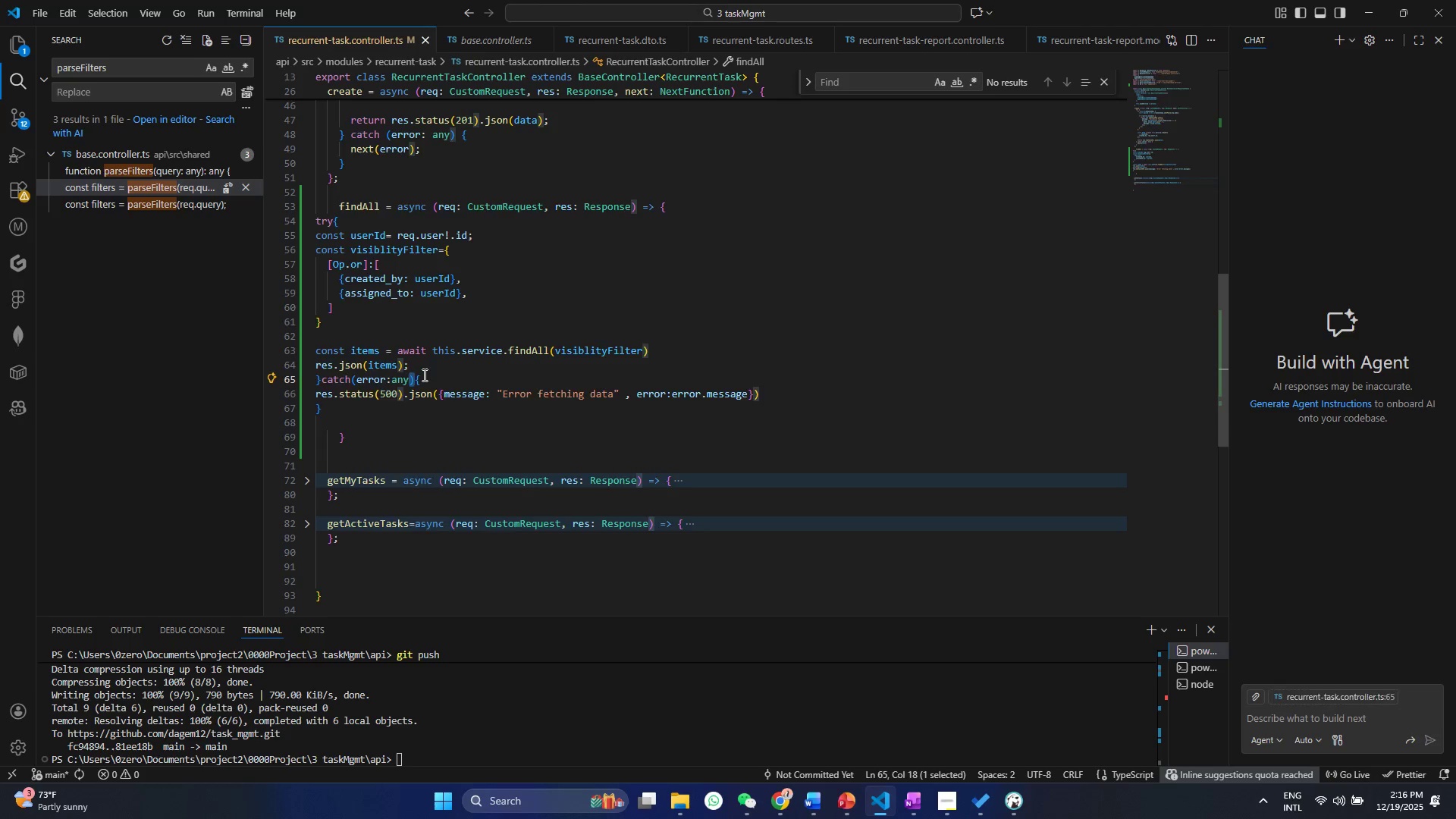 
key(Control+A)
 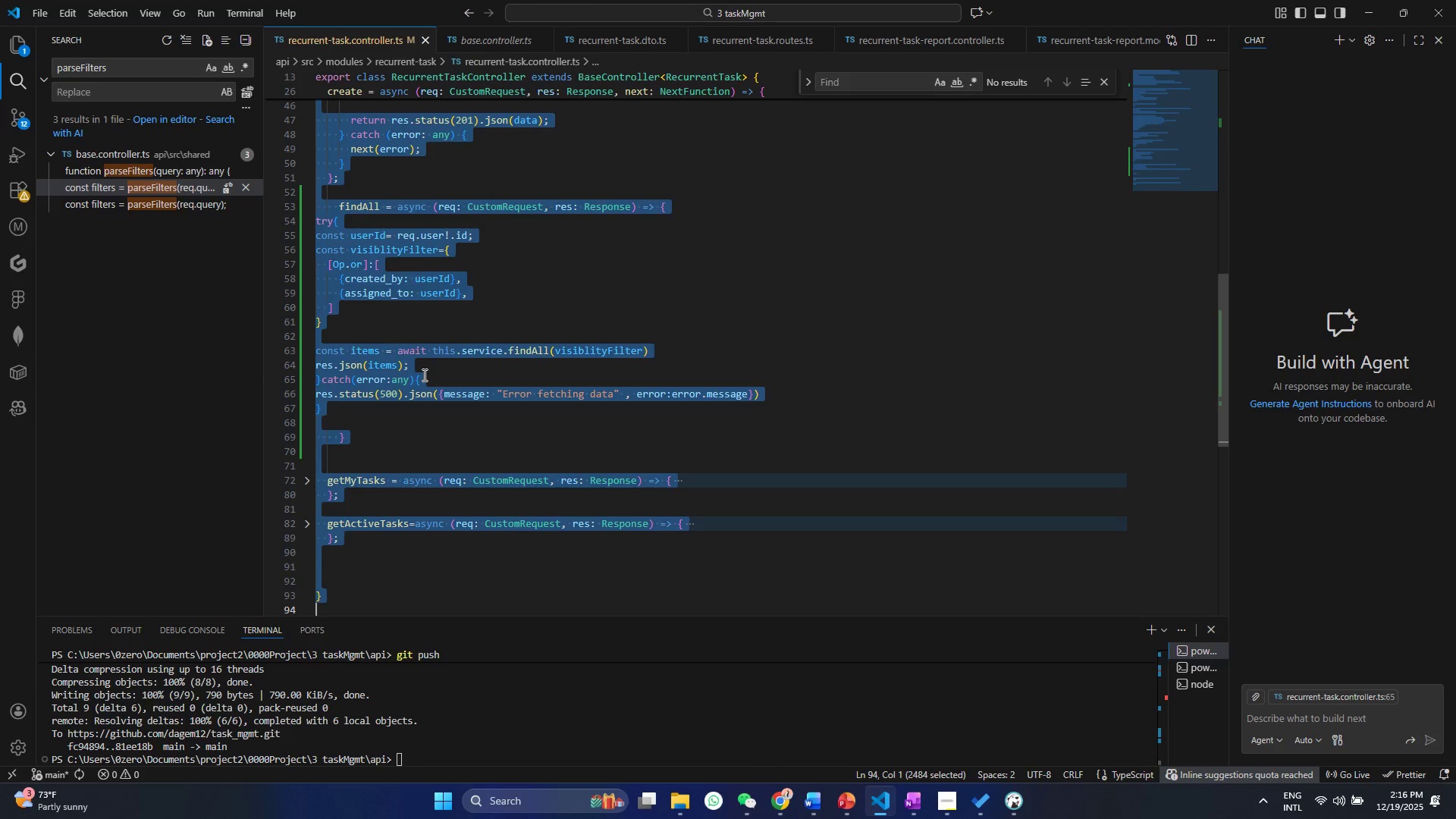 
right_click([423, 375])
 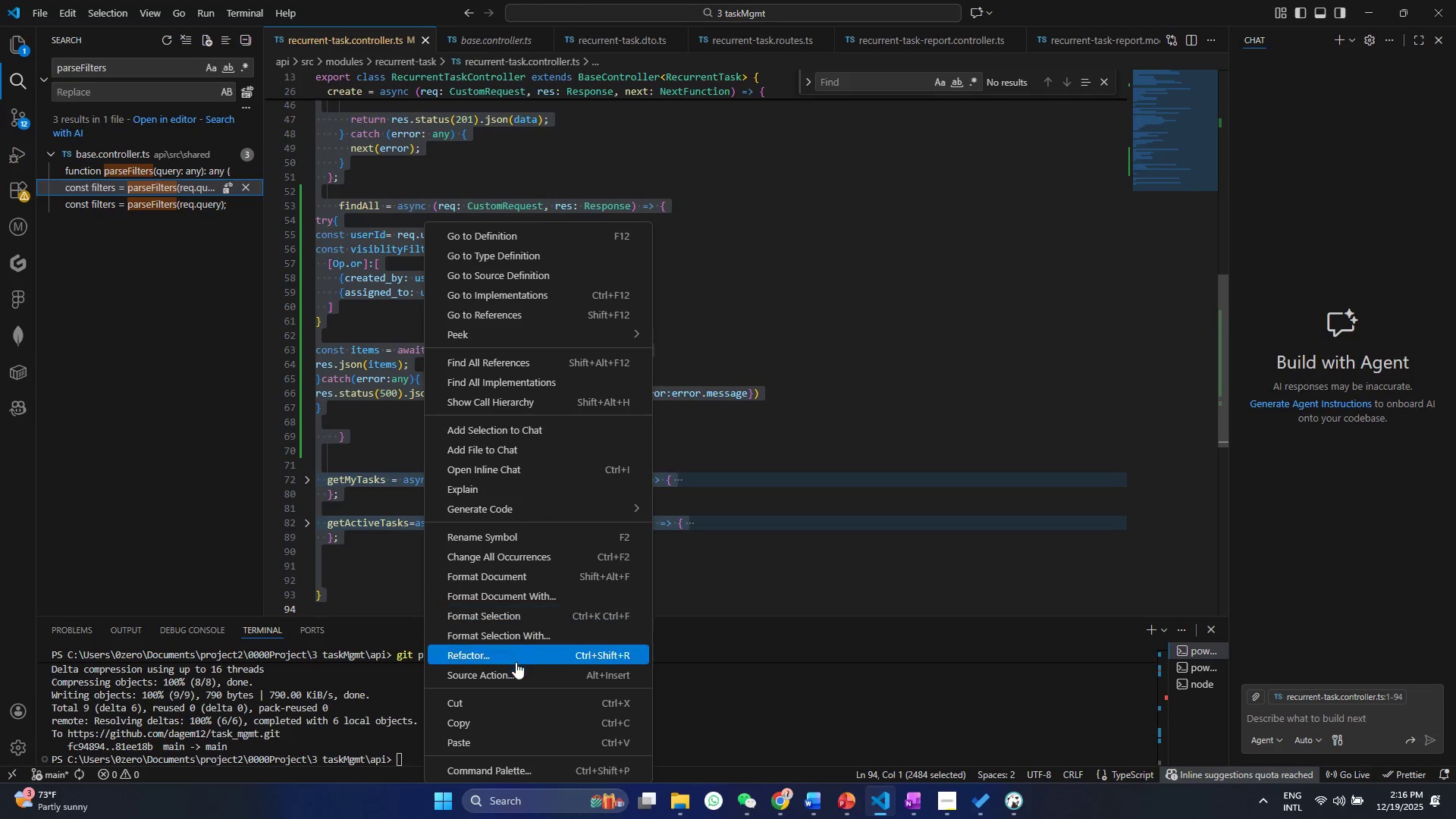 
left_click([511, 612])
 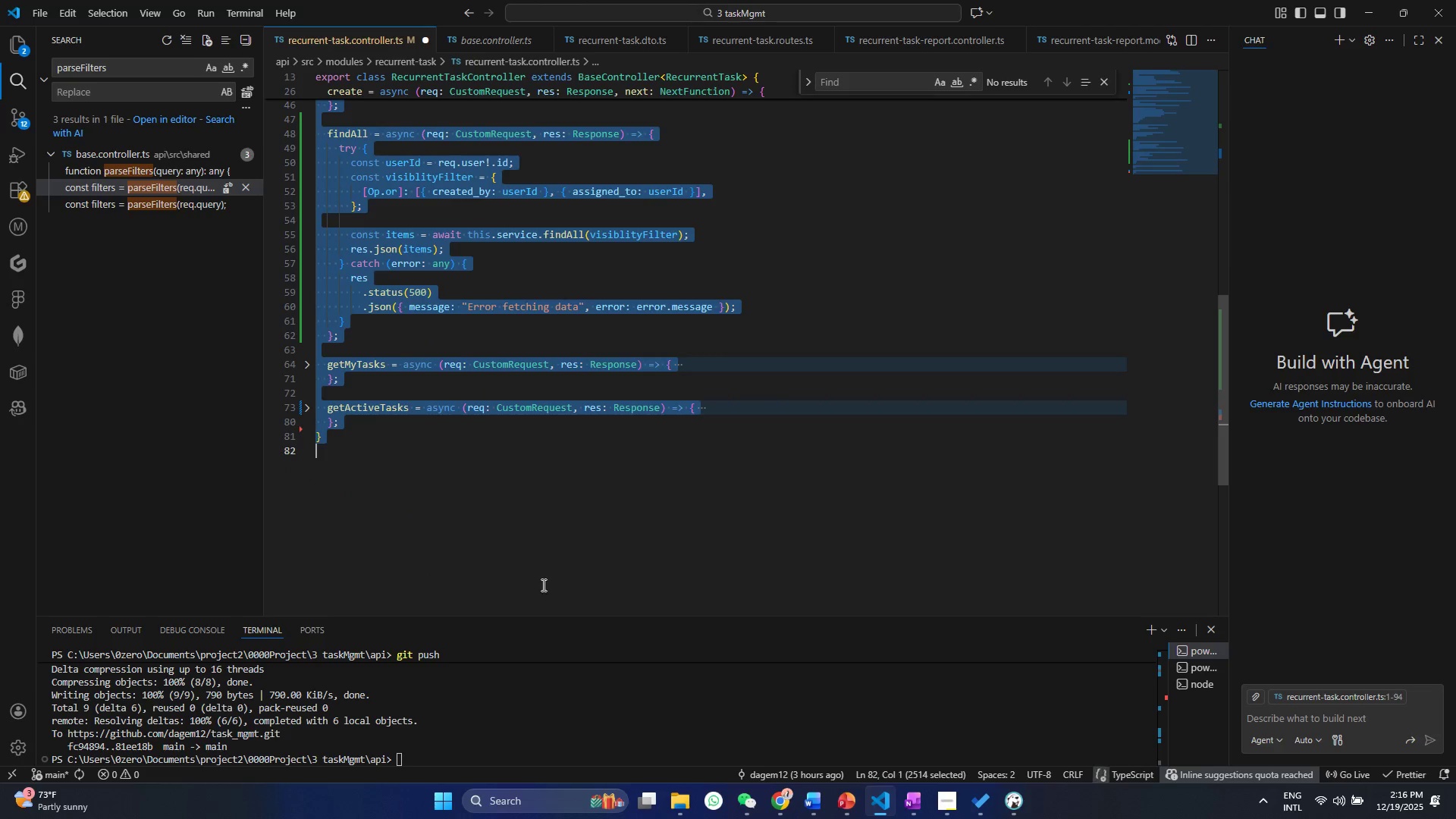 
left_click([542, 585])
 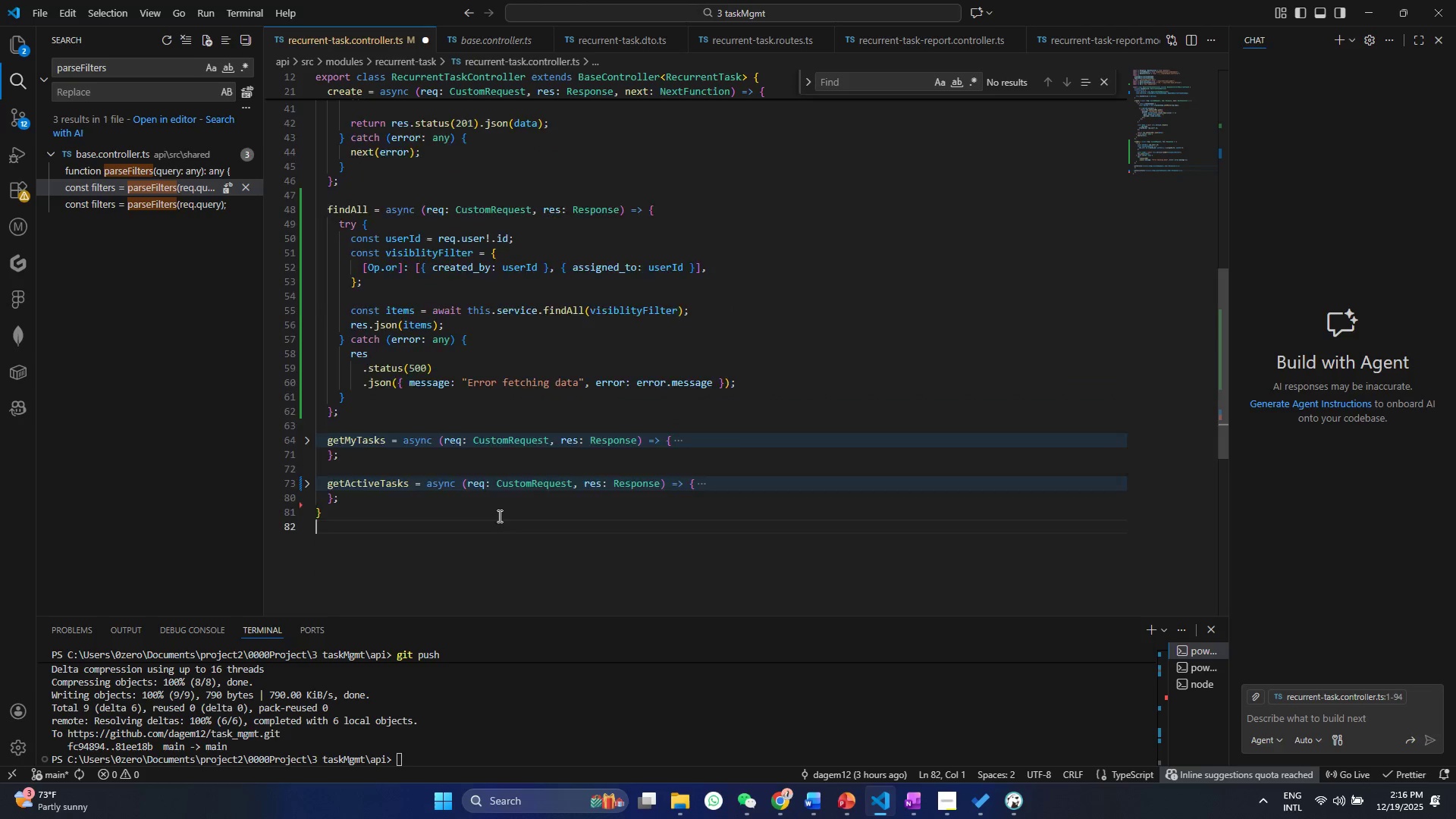 
left_click([388, 418])
 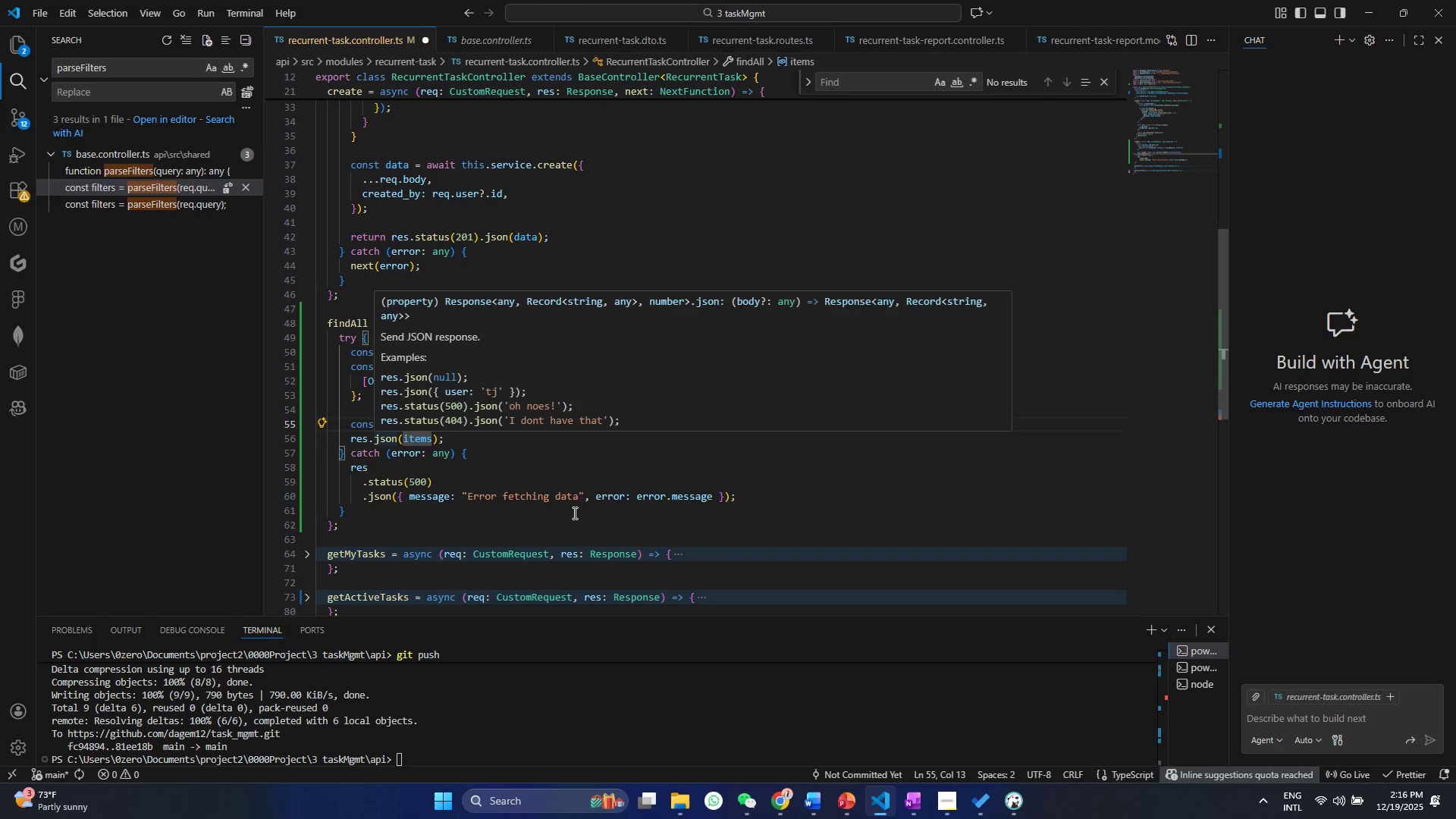 
scroll: coordinate [498, 516], scroll_direction: up, amount: 5.0
 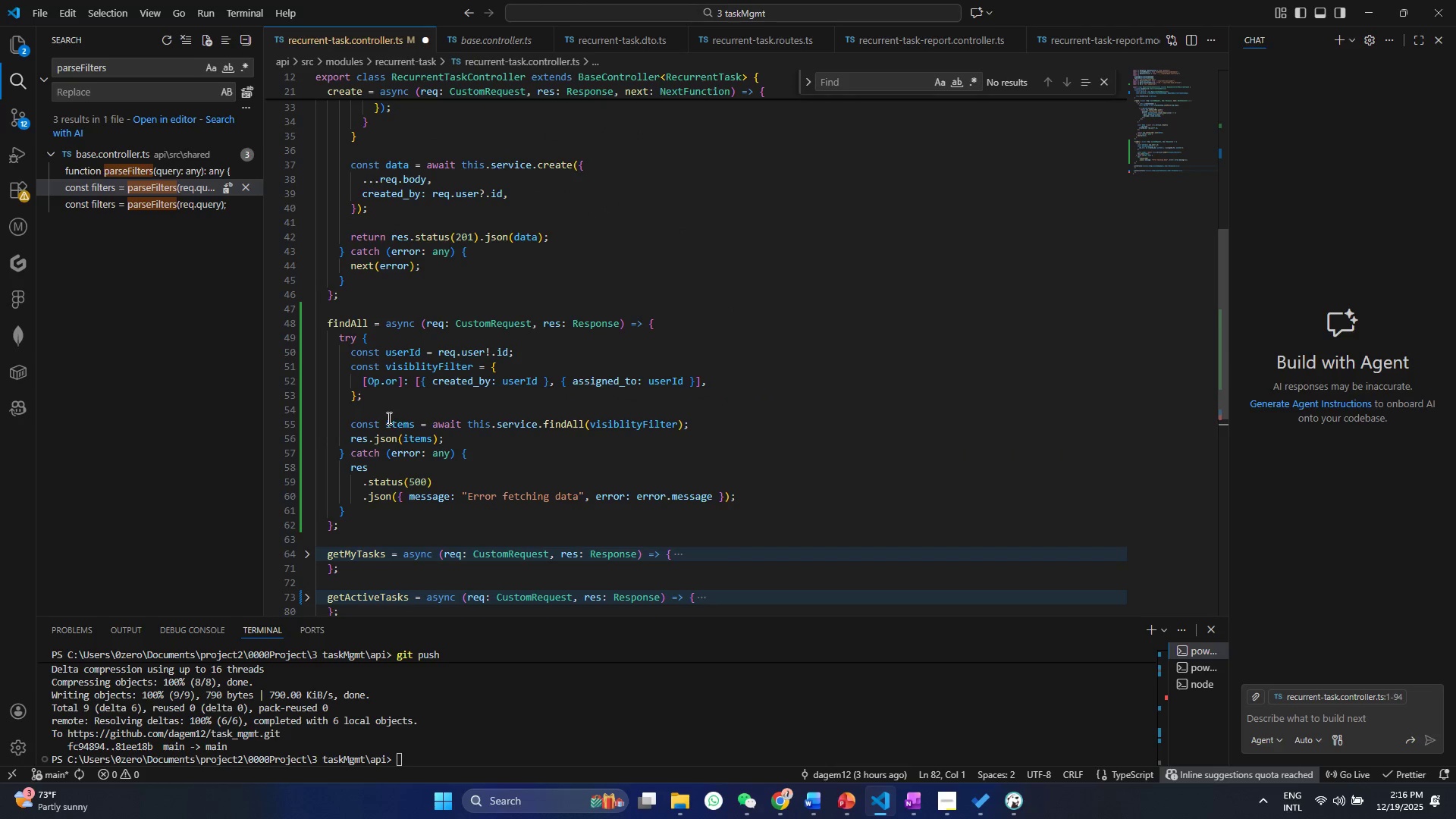 
left_click([526, 525])
 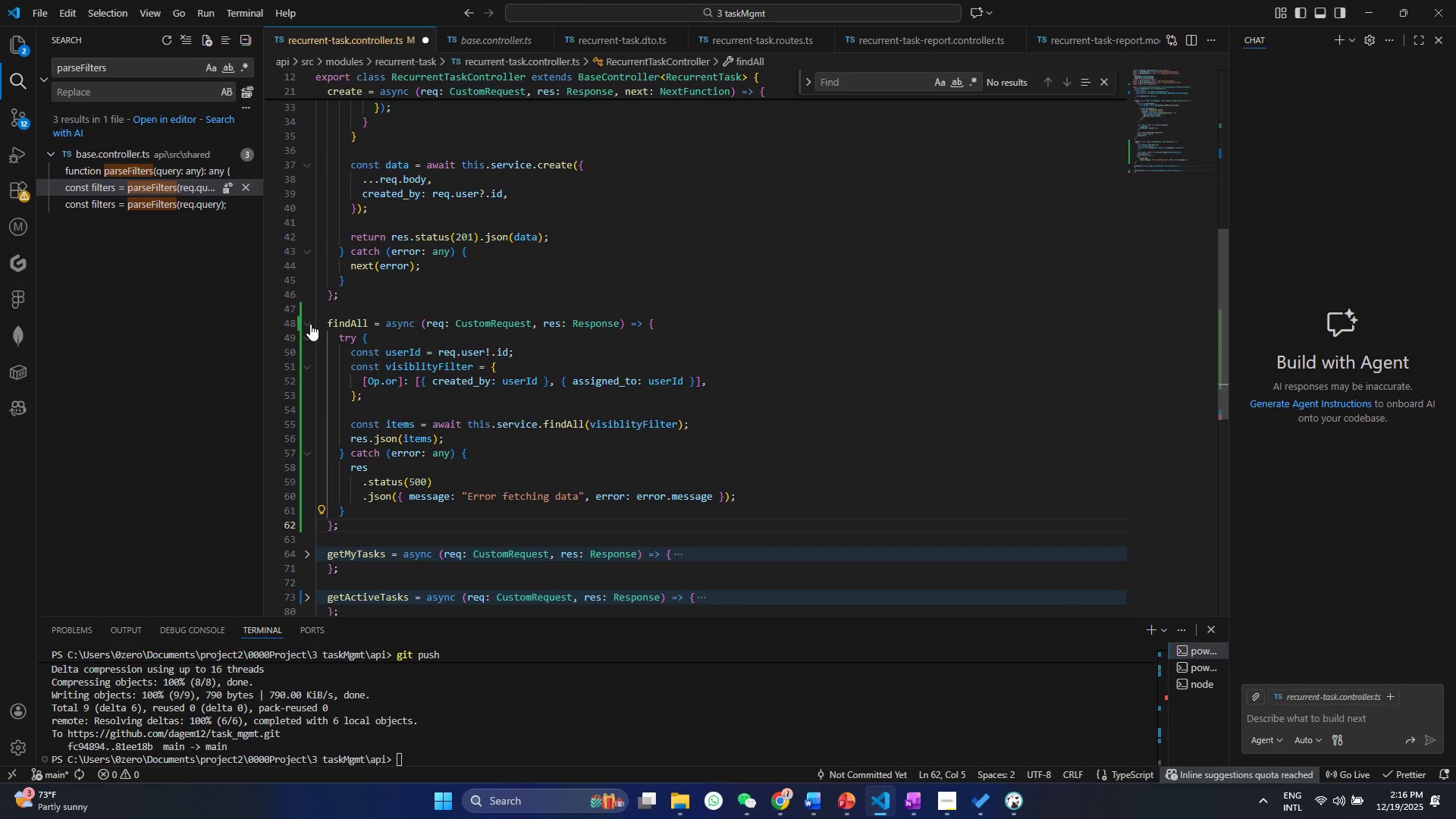 
left_click([310, 324])
 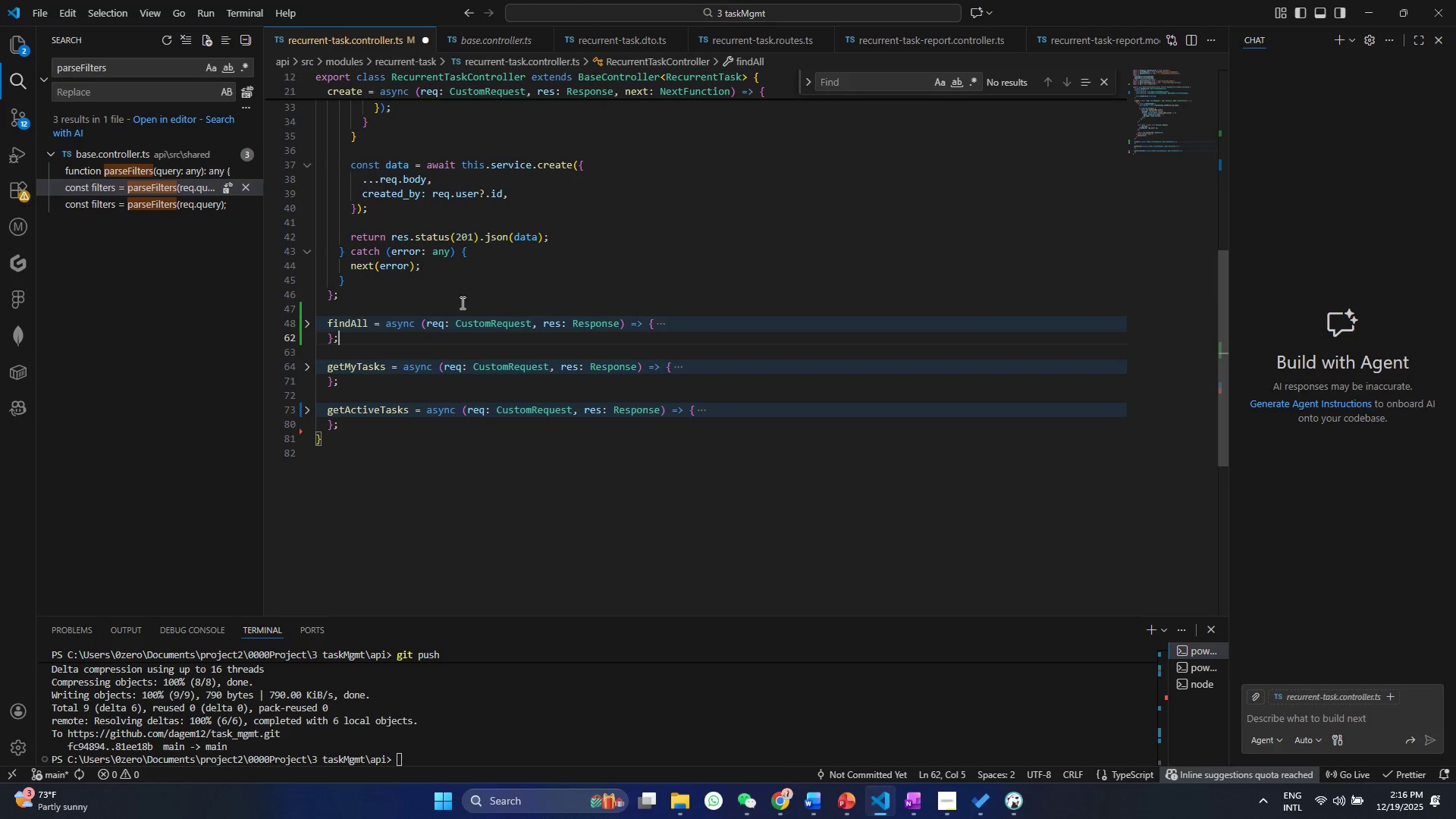 
key(Control+ControlLeft)
 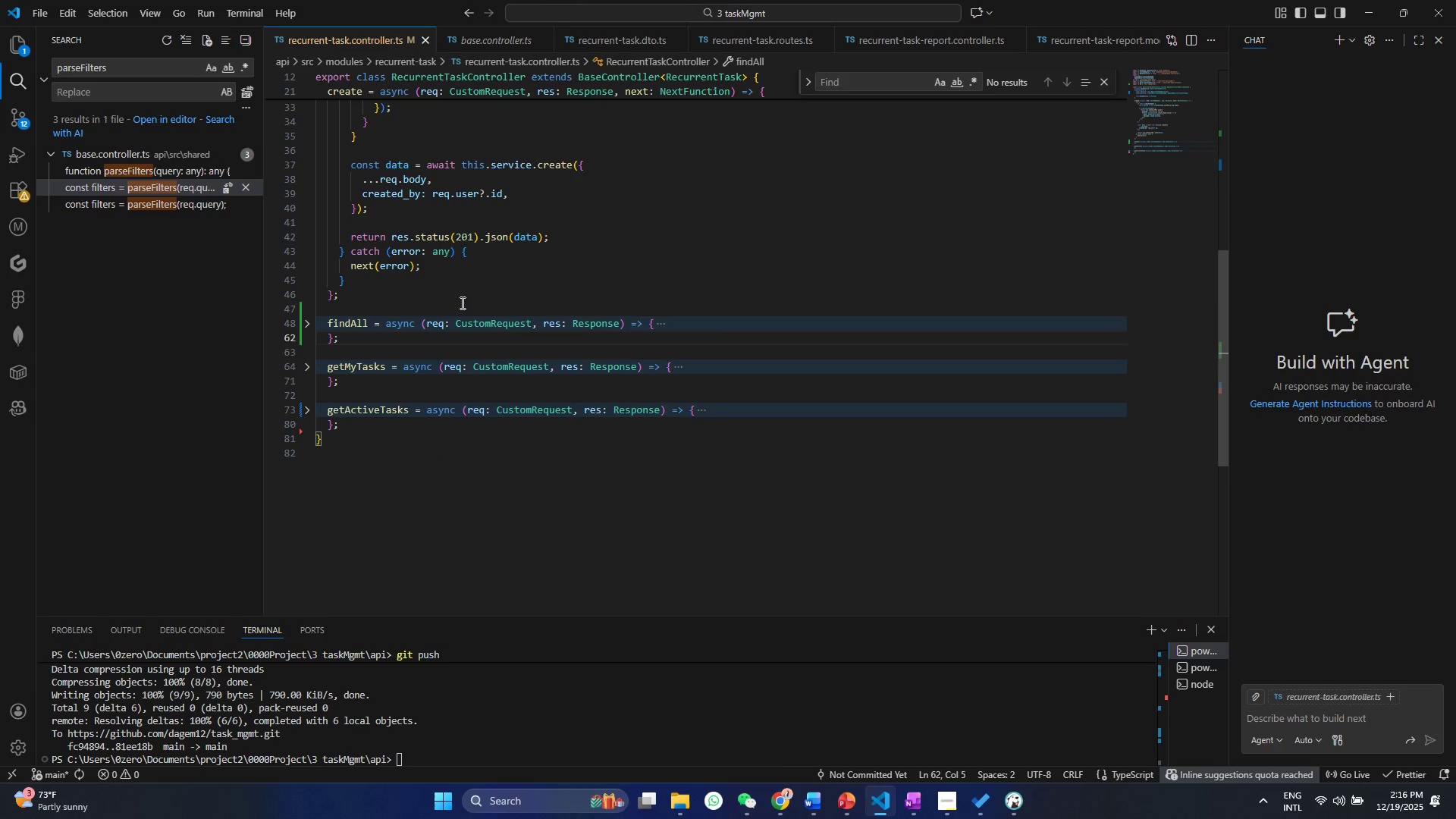 
key(Control+S)
 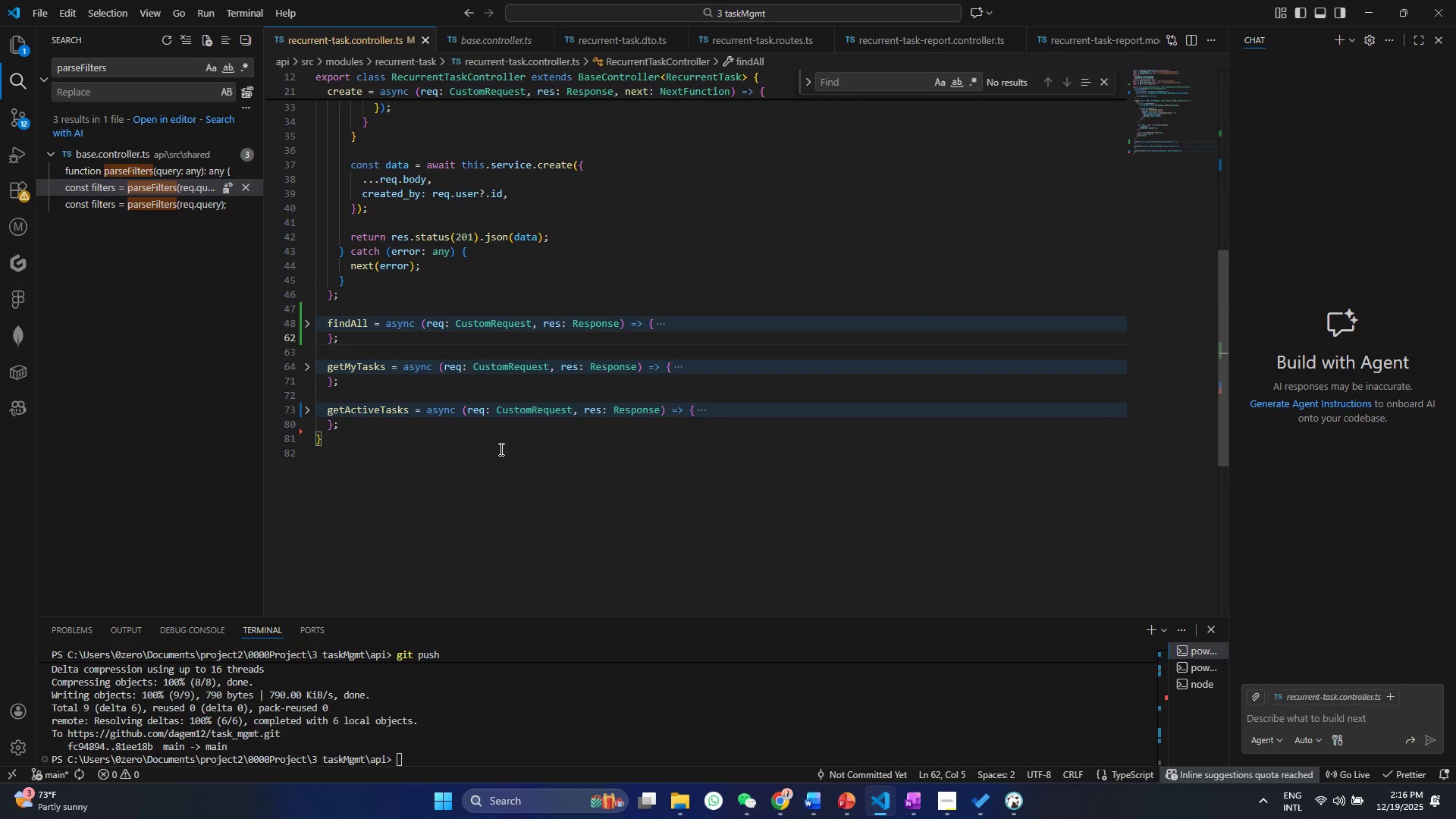 
left_click([500, 449])
 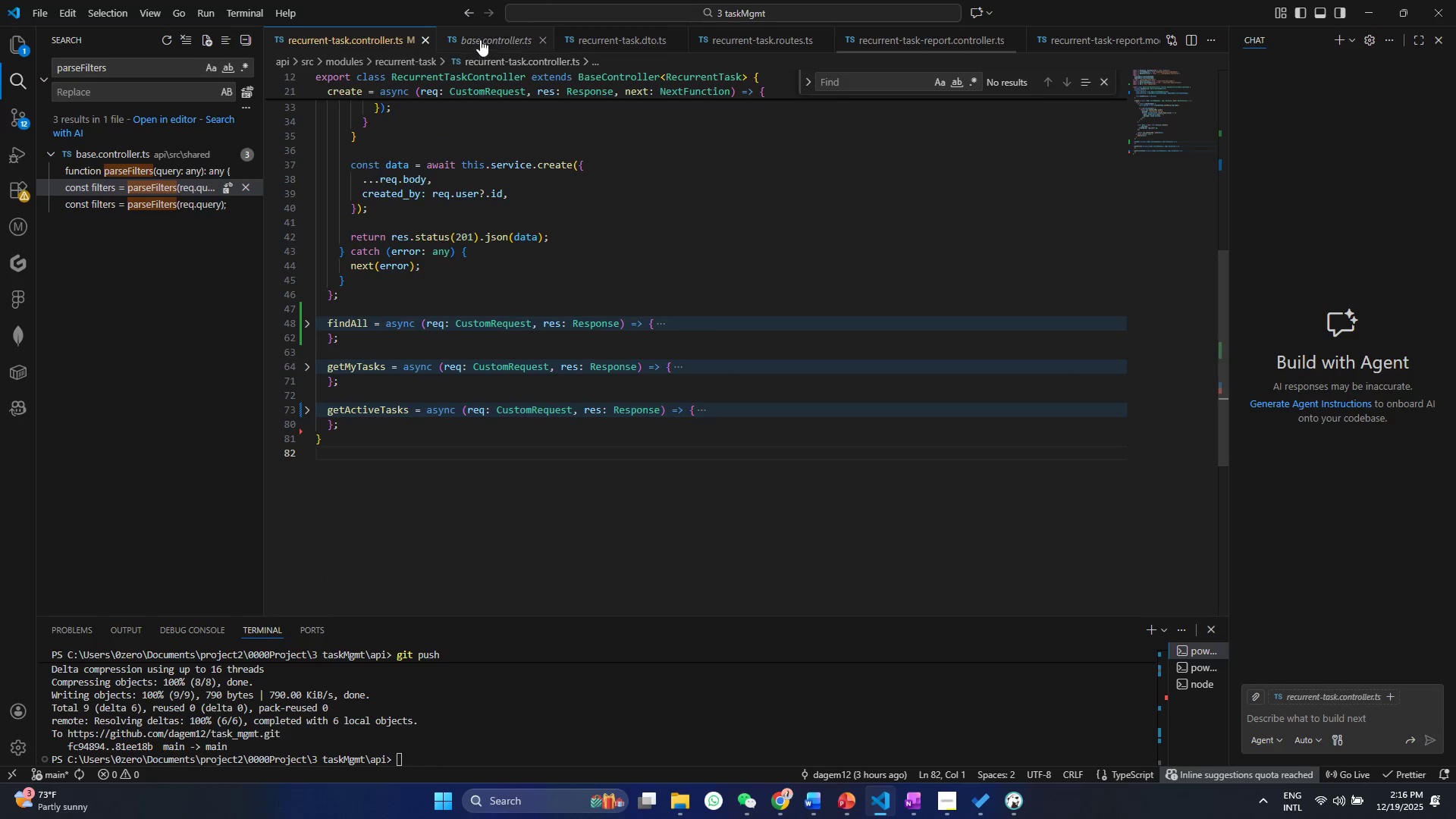 
left_click([481, 37])
 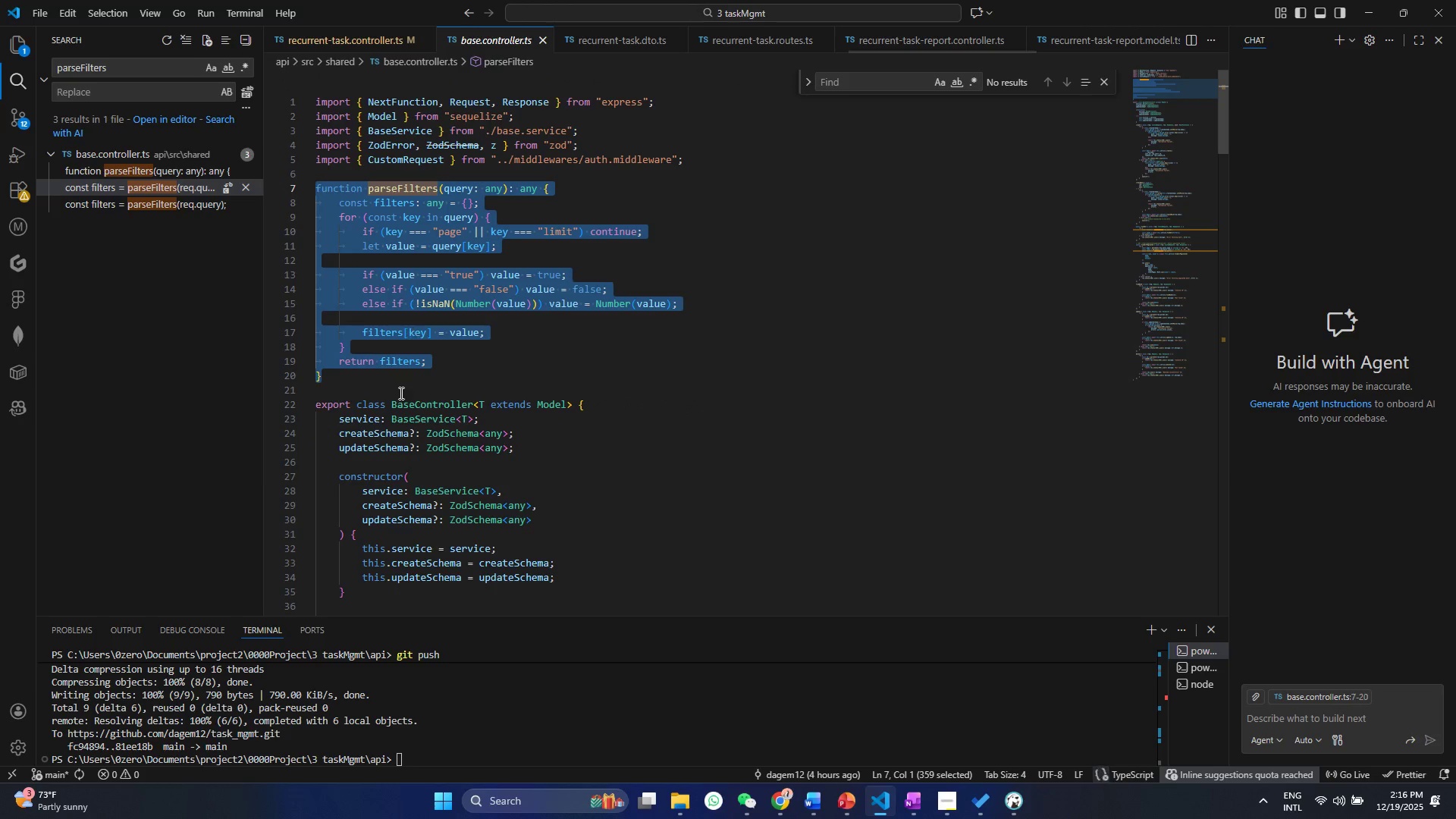 
left_click([400, 393])
 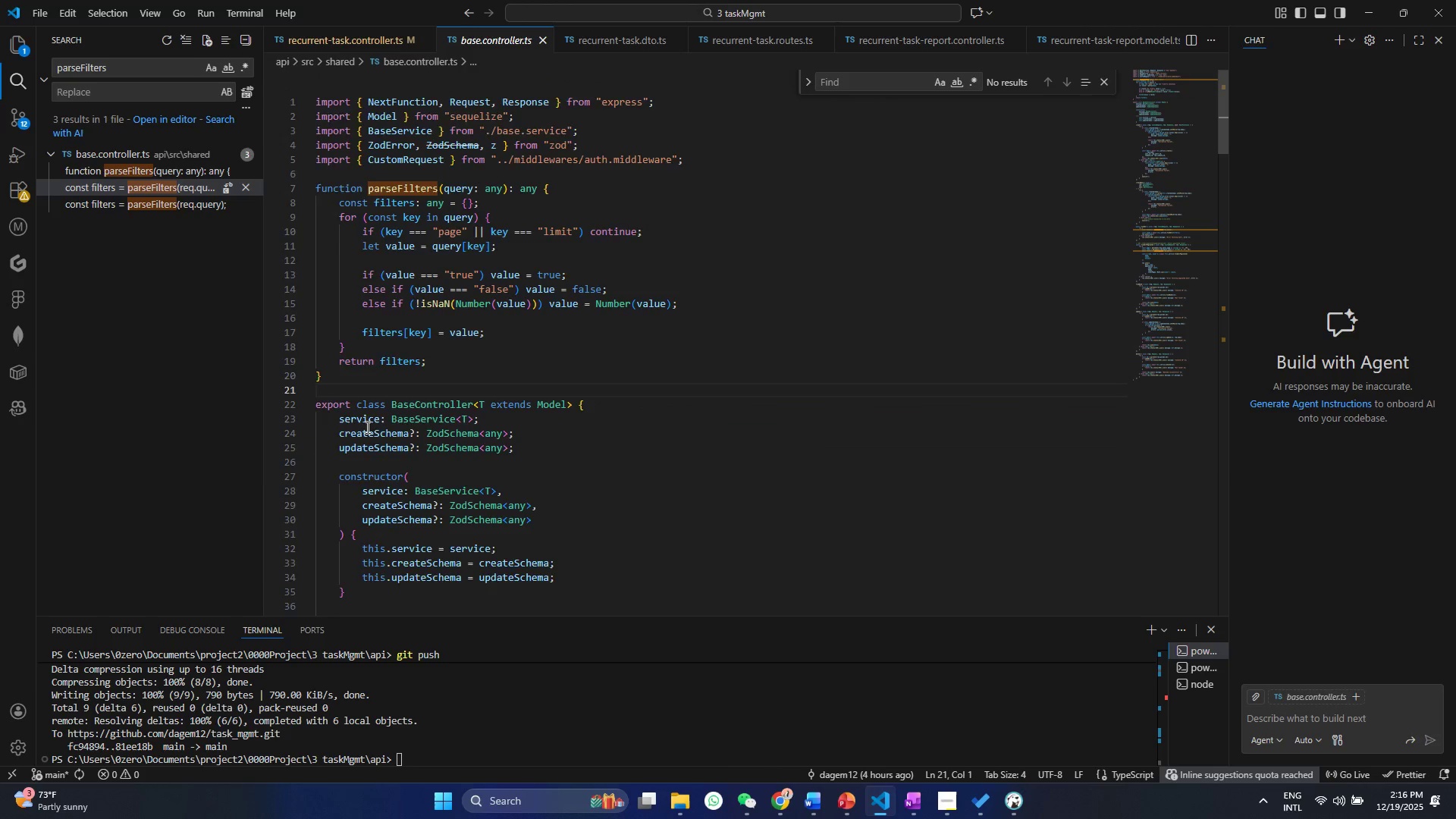 
scroll: coordinate [378, 432], scroll_direction: down, amount: 6.0
 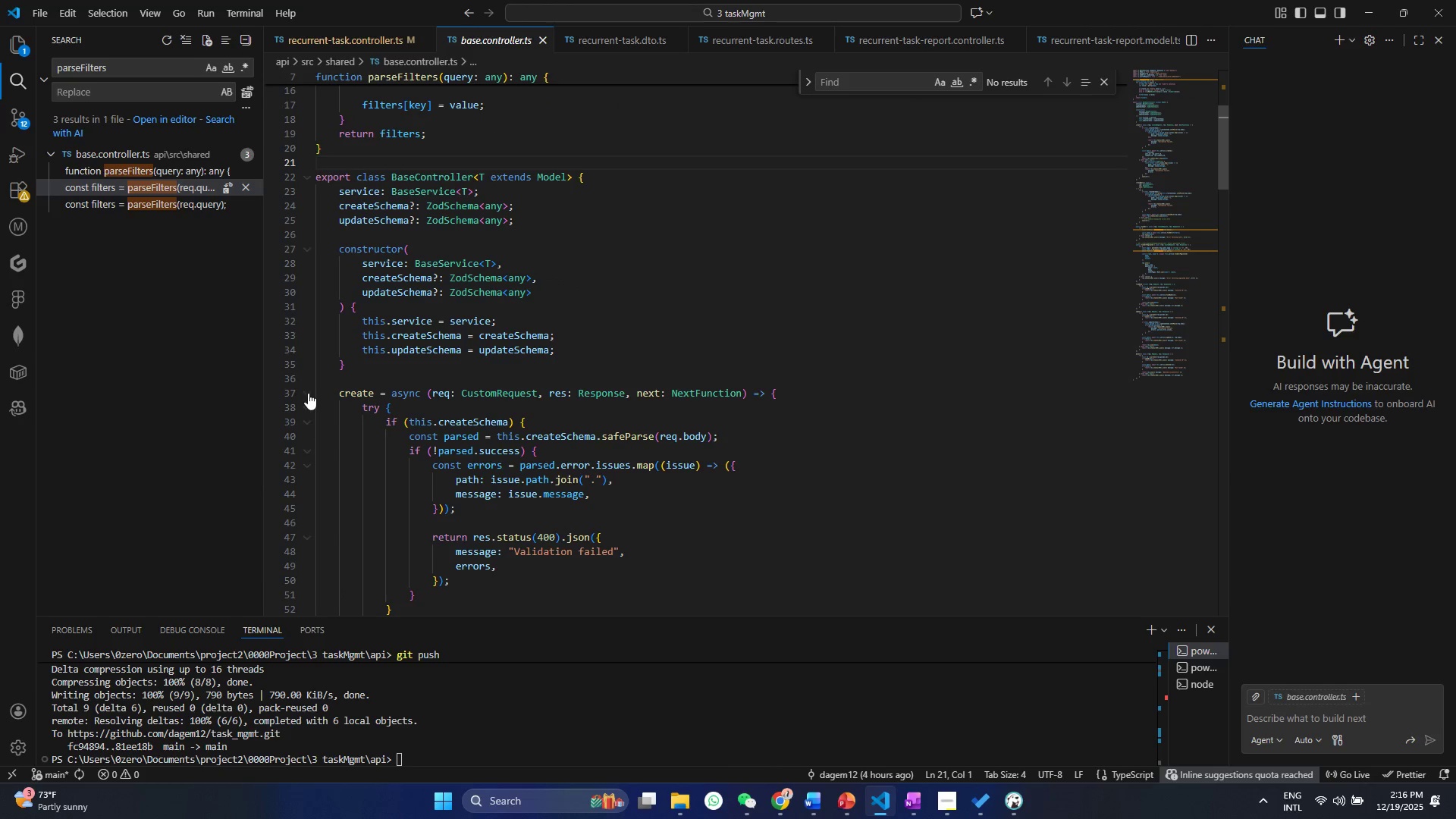 
left_click([306, 393])
 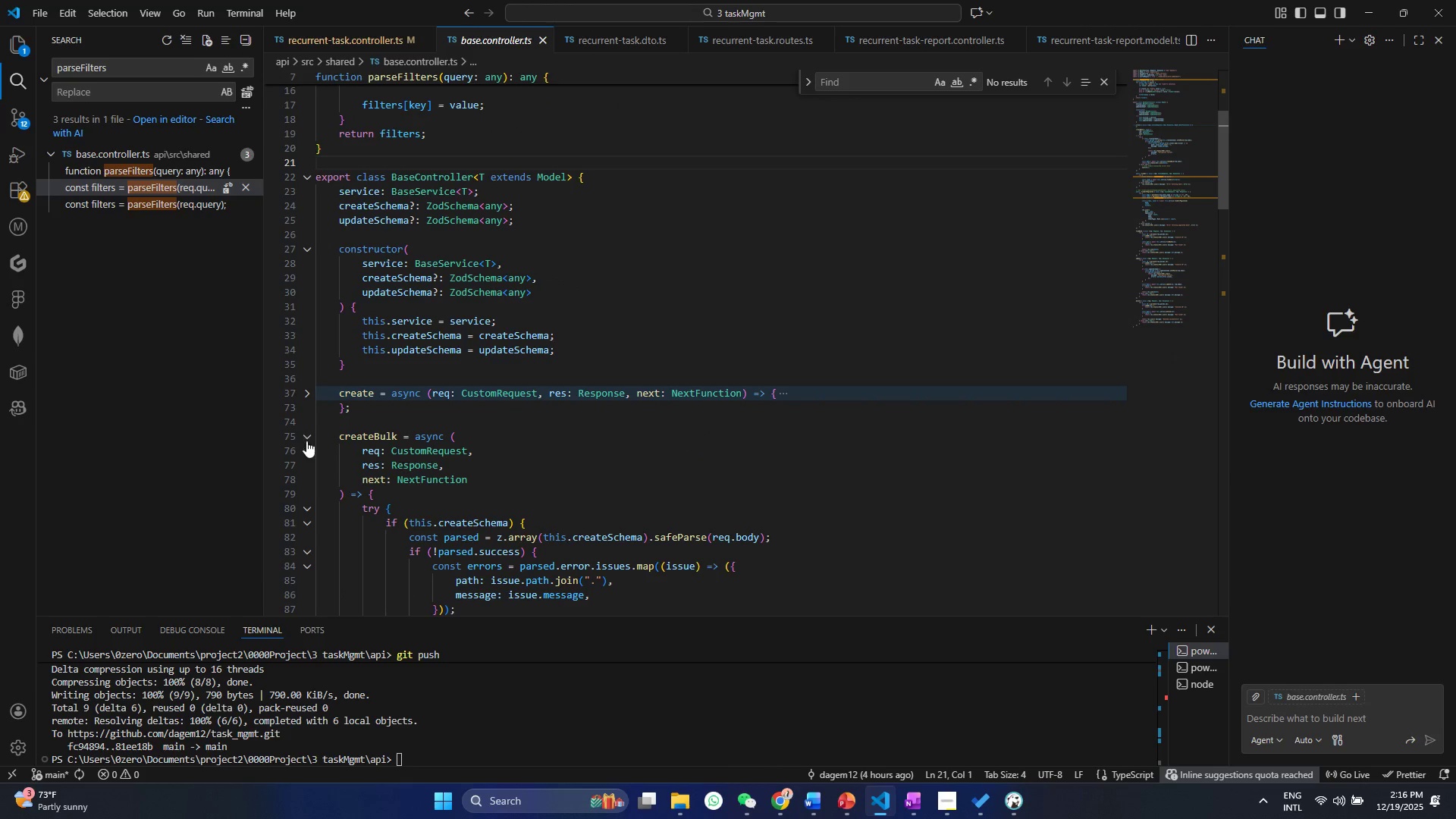 
left_click([306, 441])
 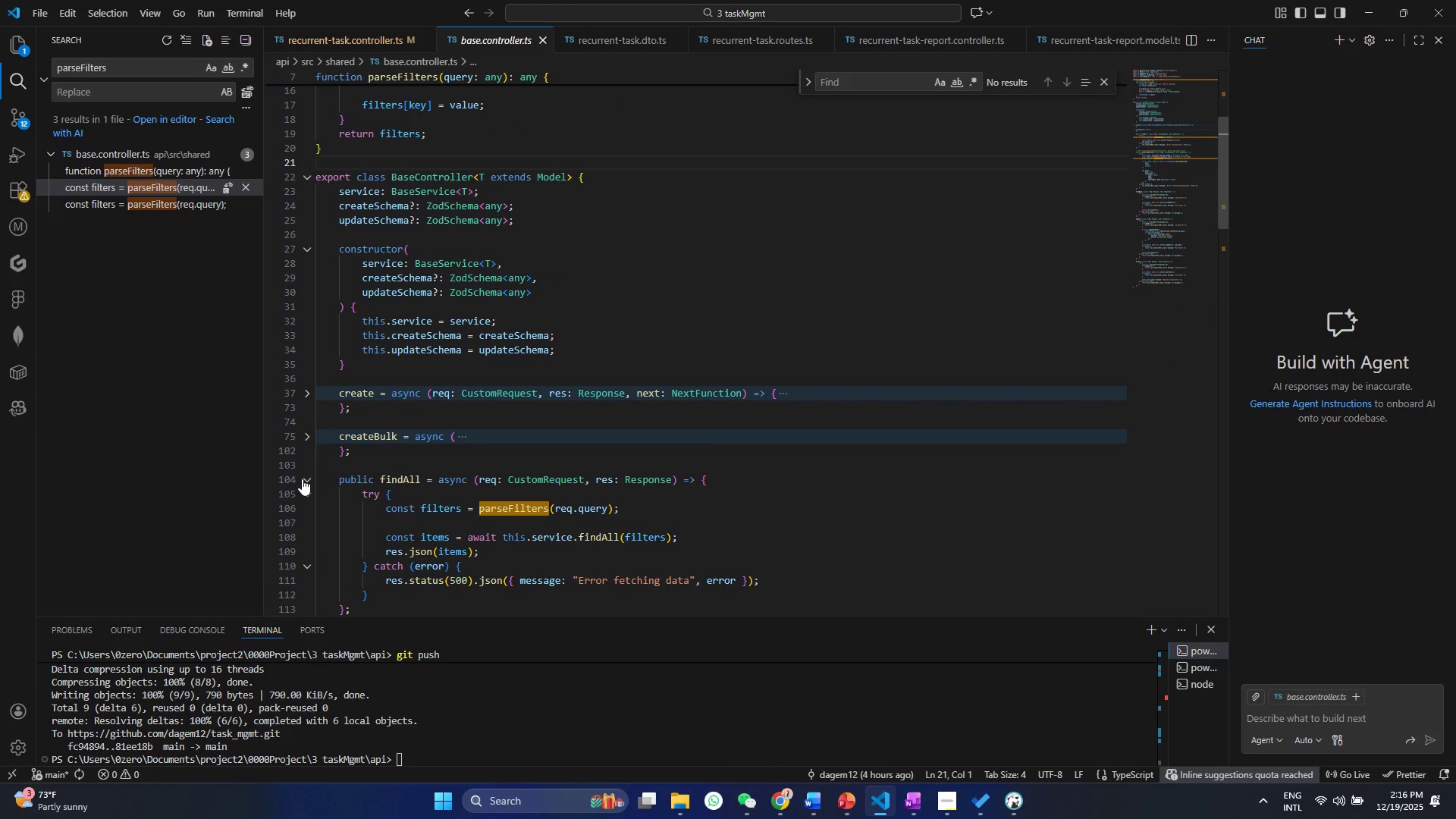 
left_click([302, 479])
 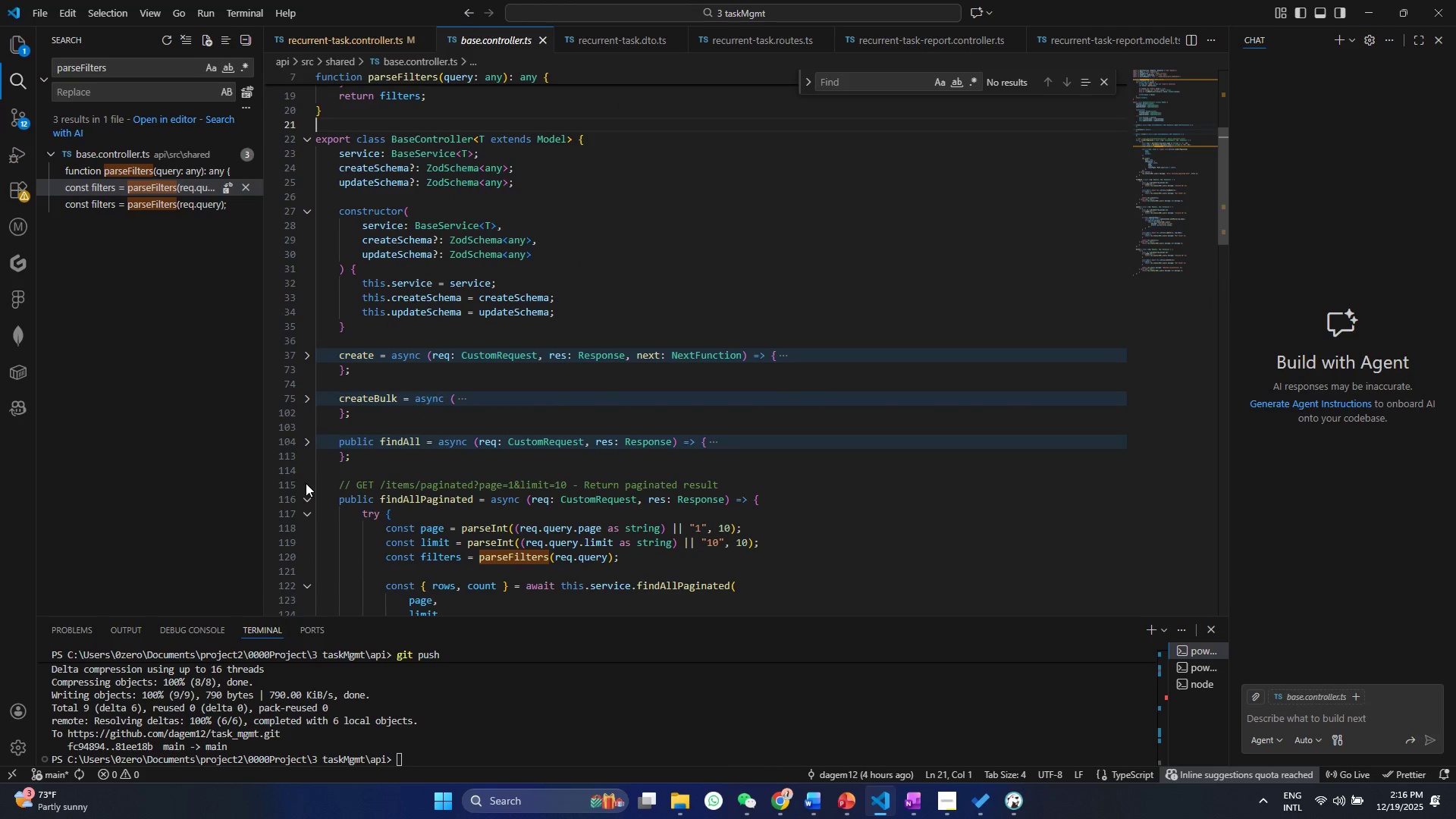 
scroll: coordinate [306, 483], scroll_direction: down, amount: 1.0
 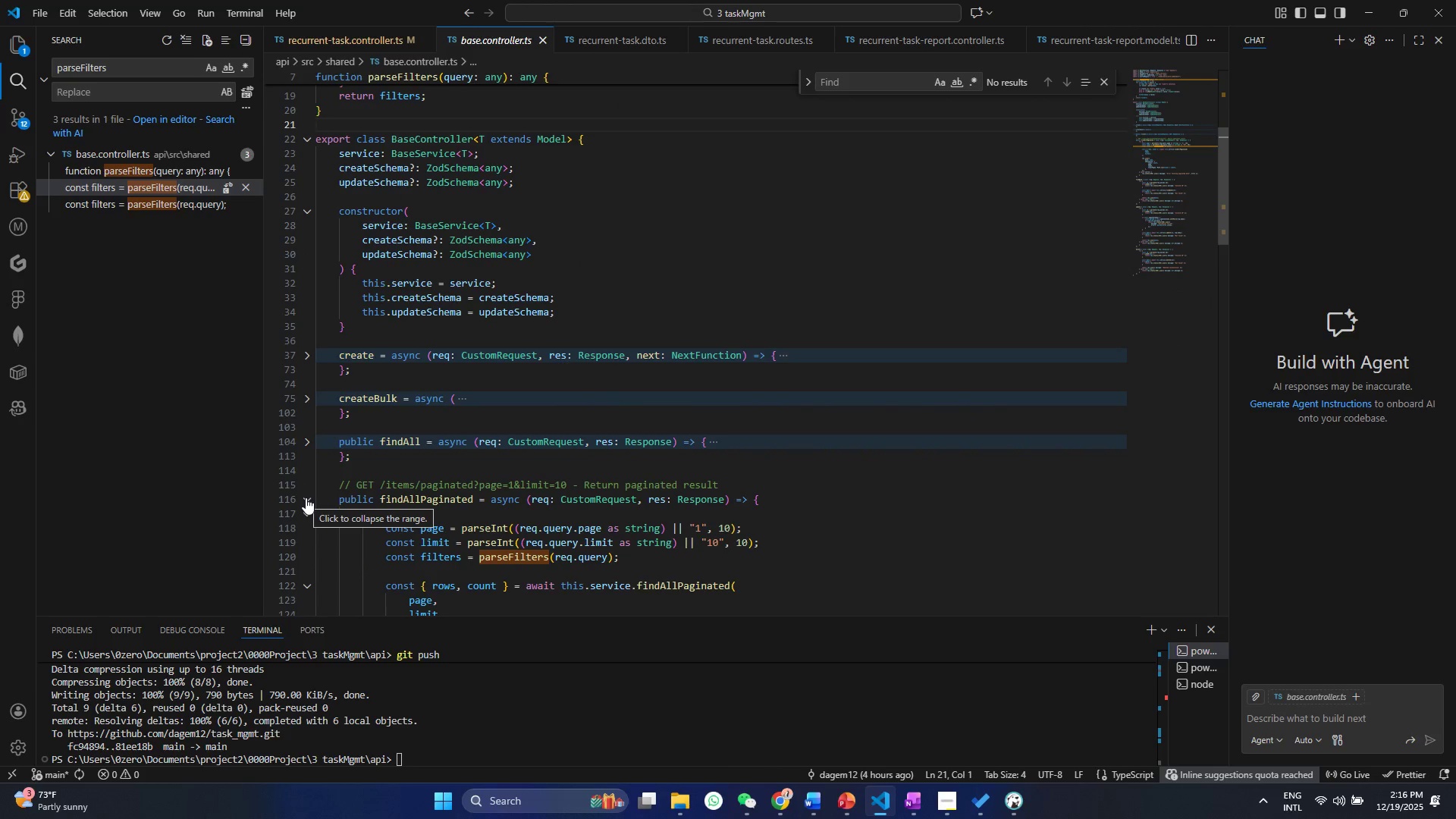 
left_click([306, 497])
 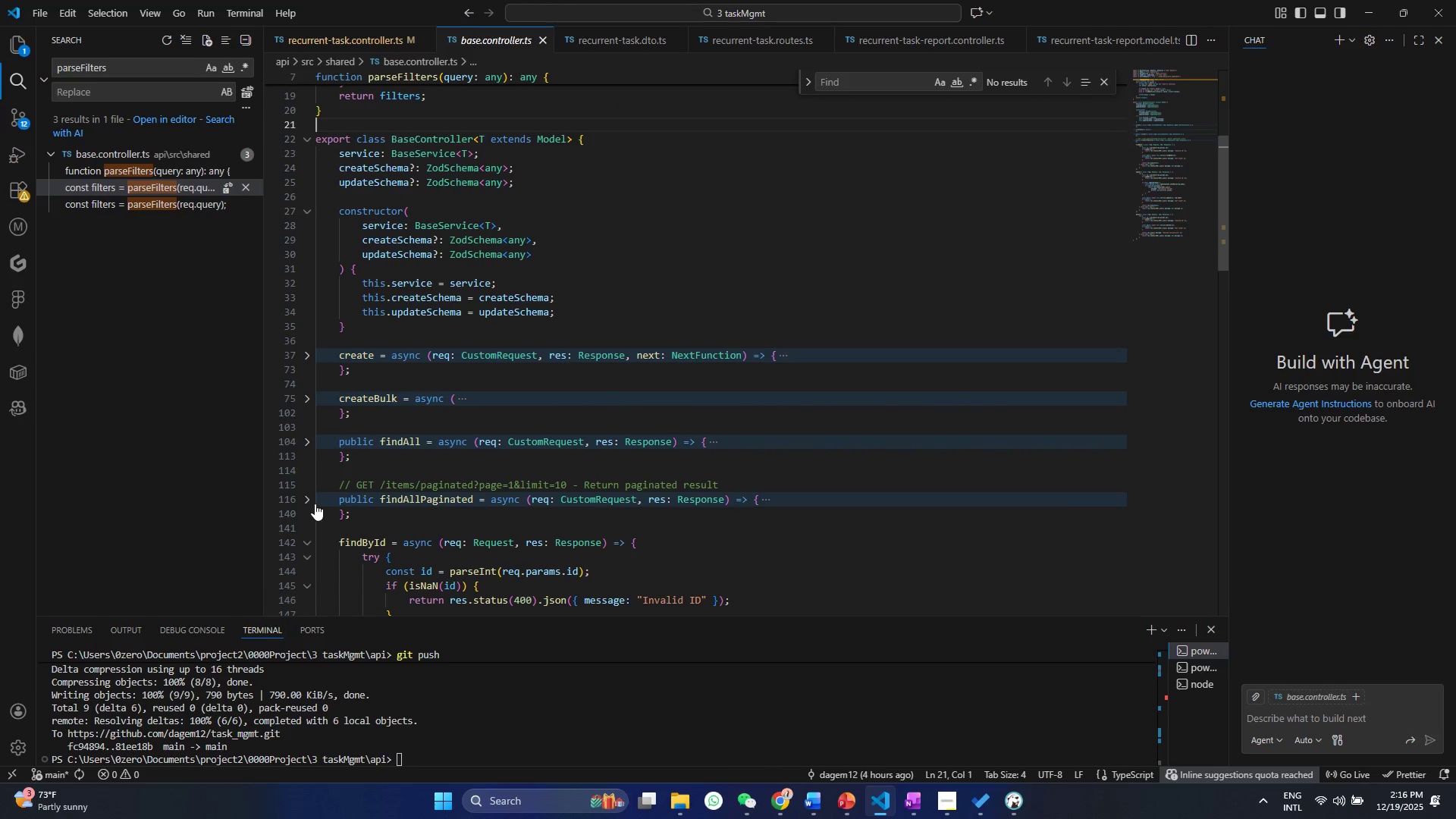 
left_click_drag(start_coordinate=[371, 517], to_coordinate=[312, 499])
 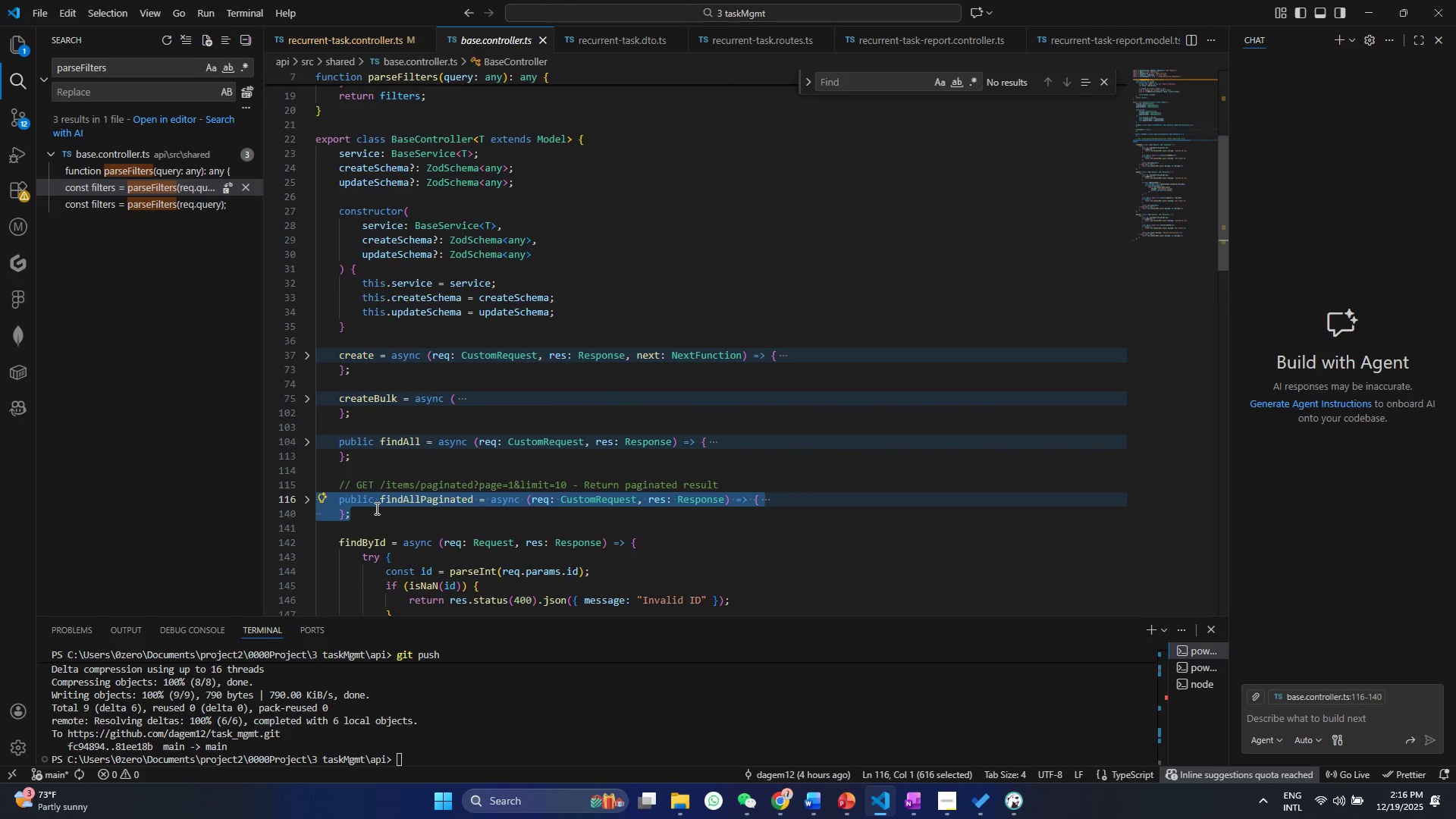 
key(Control+ControlLeft)
 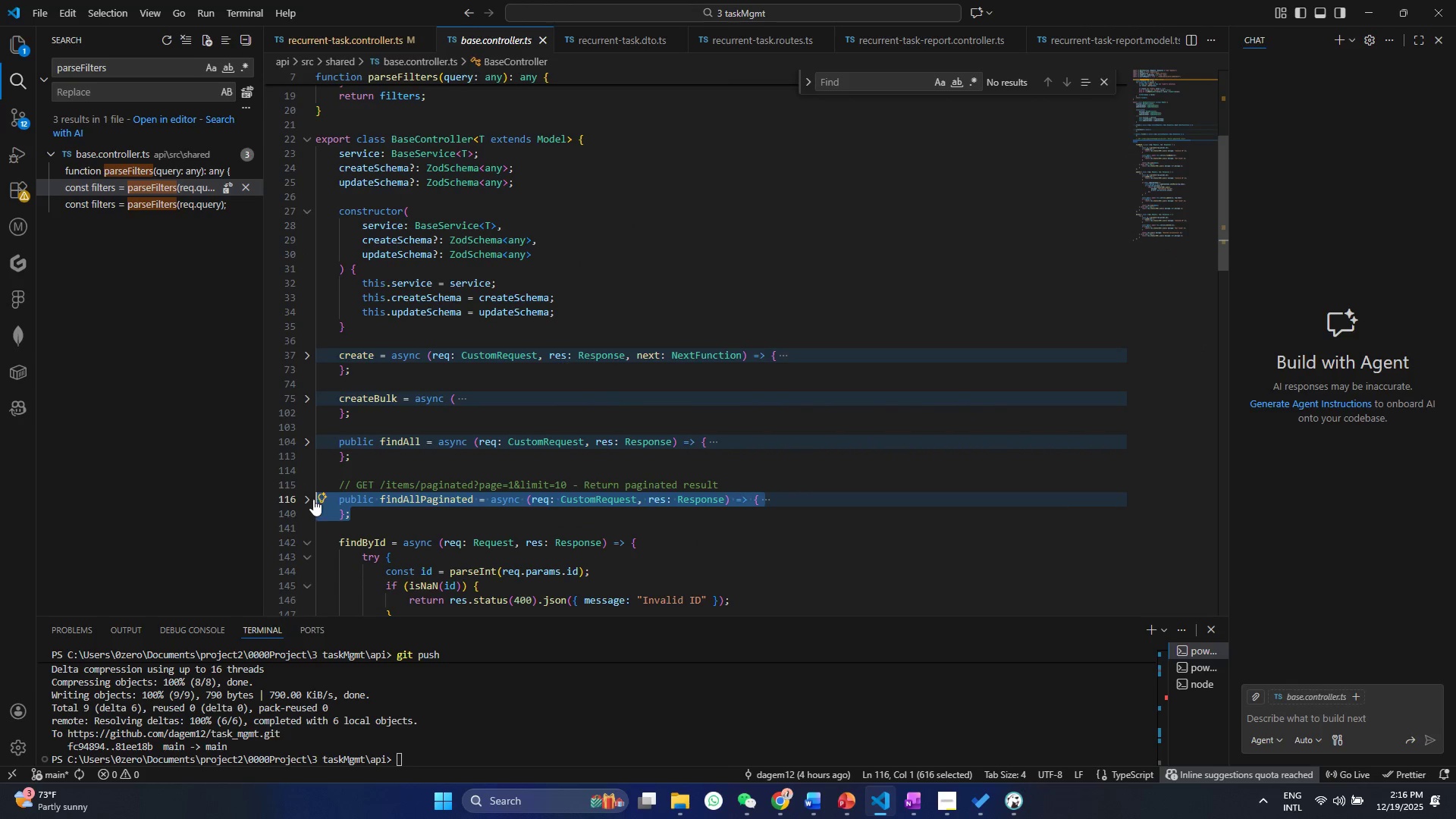 
key(Control+C)
 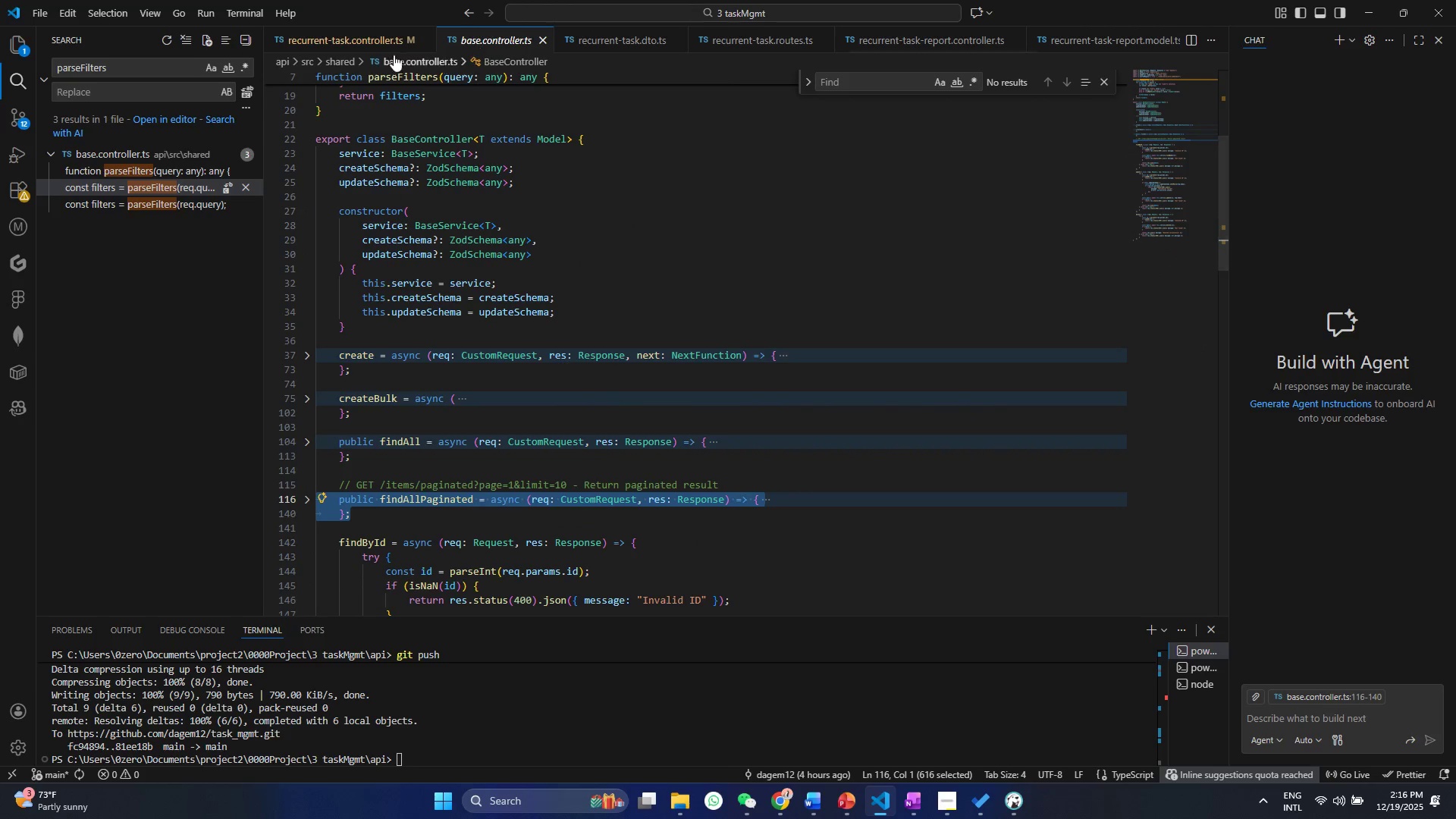 
left_click([369, 40])
 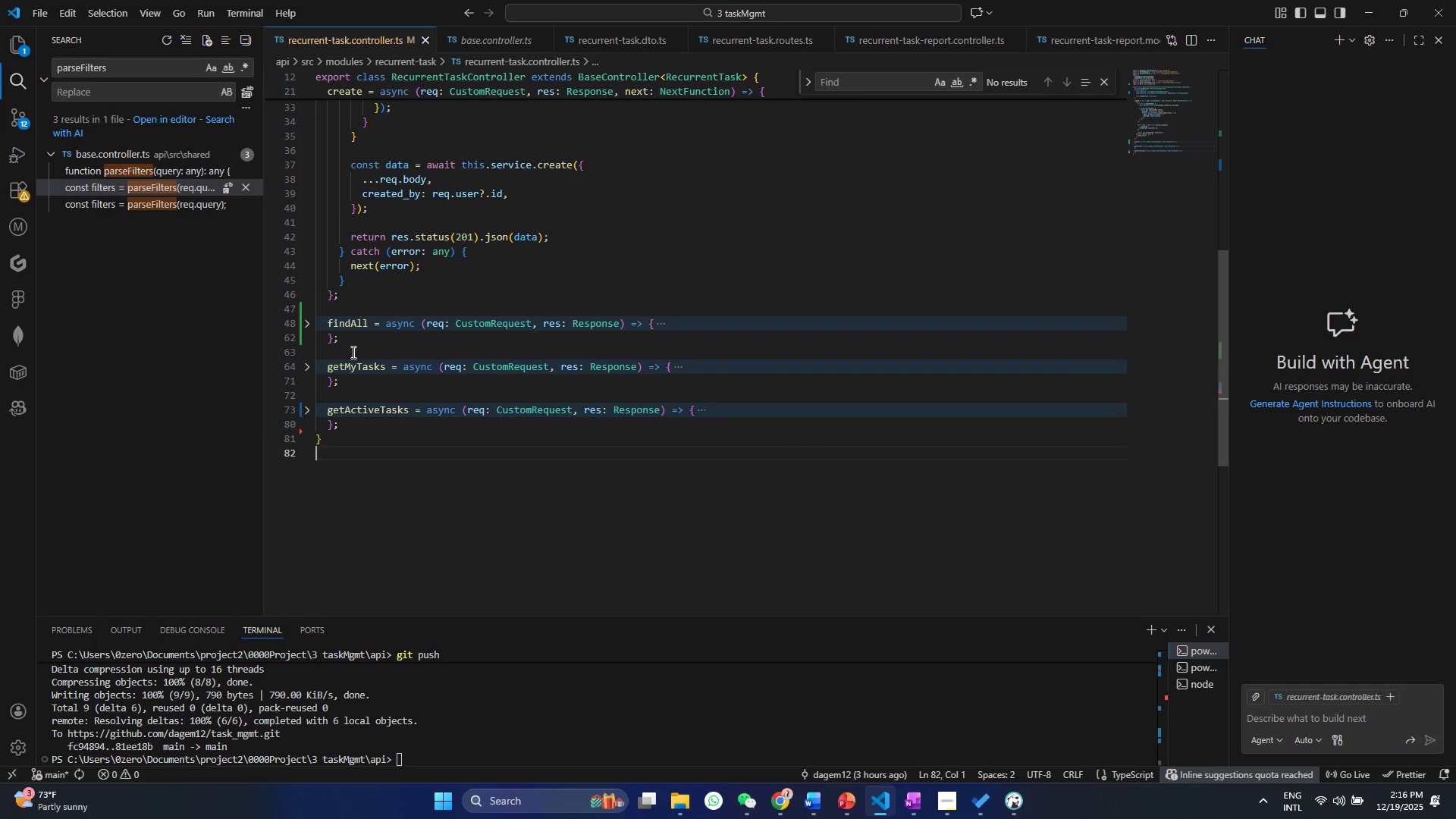 
left_click([340, 337])
 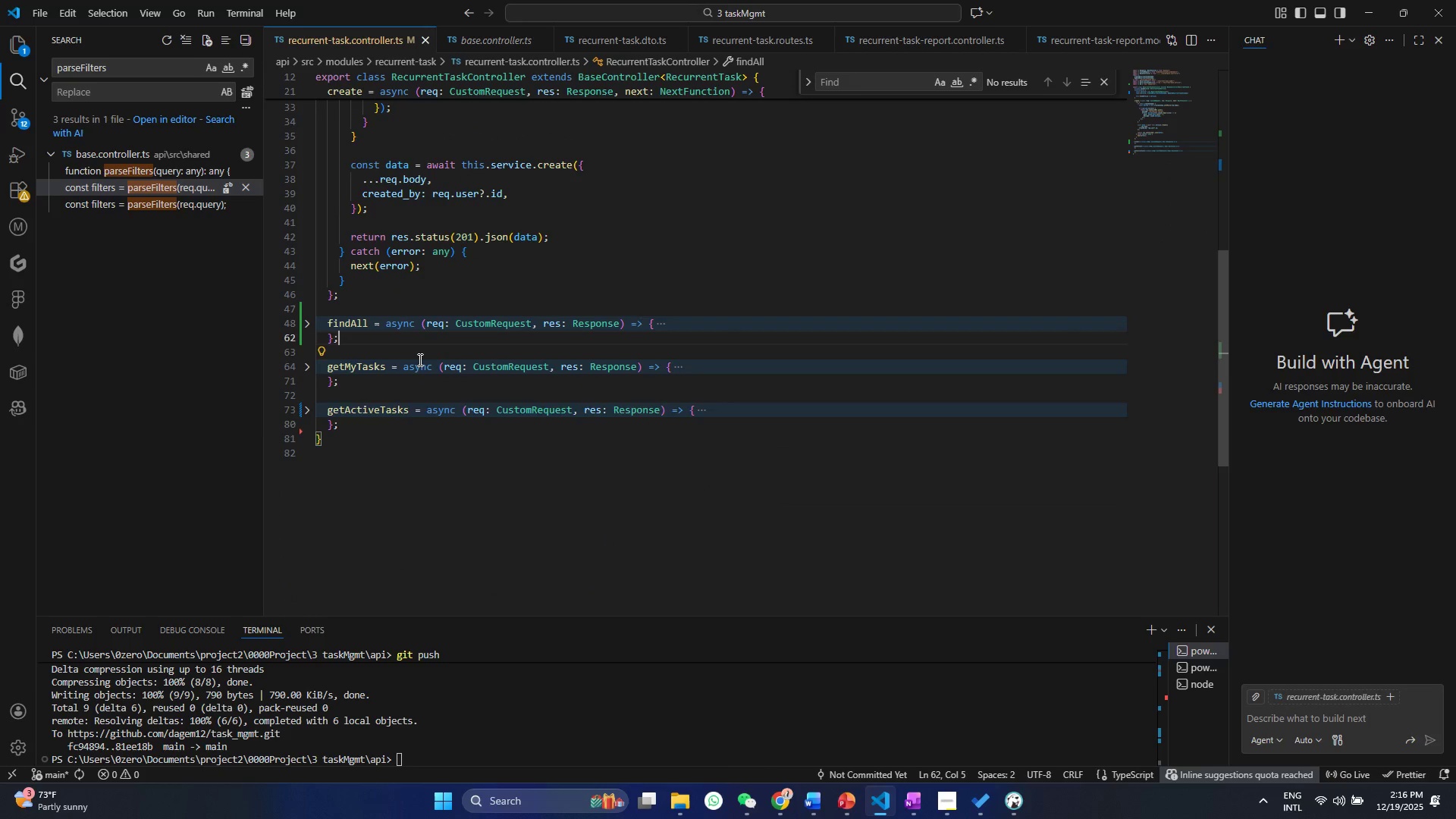 
key(Enter)
 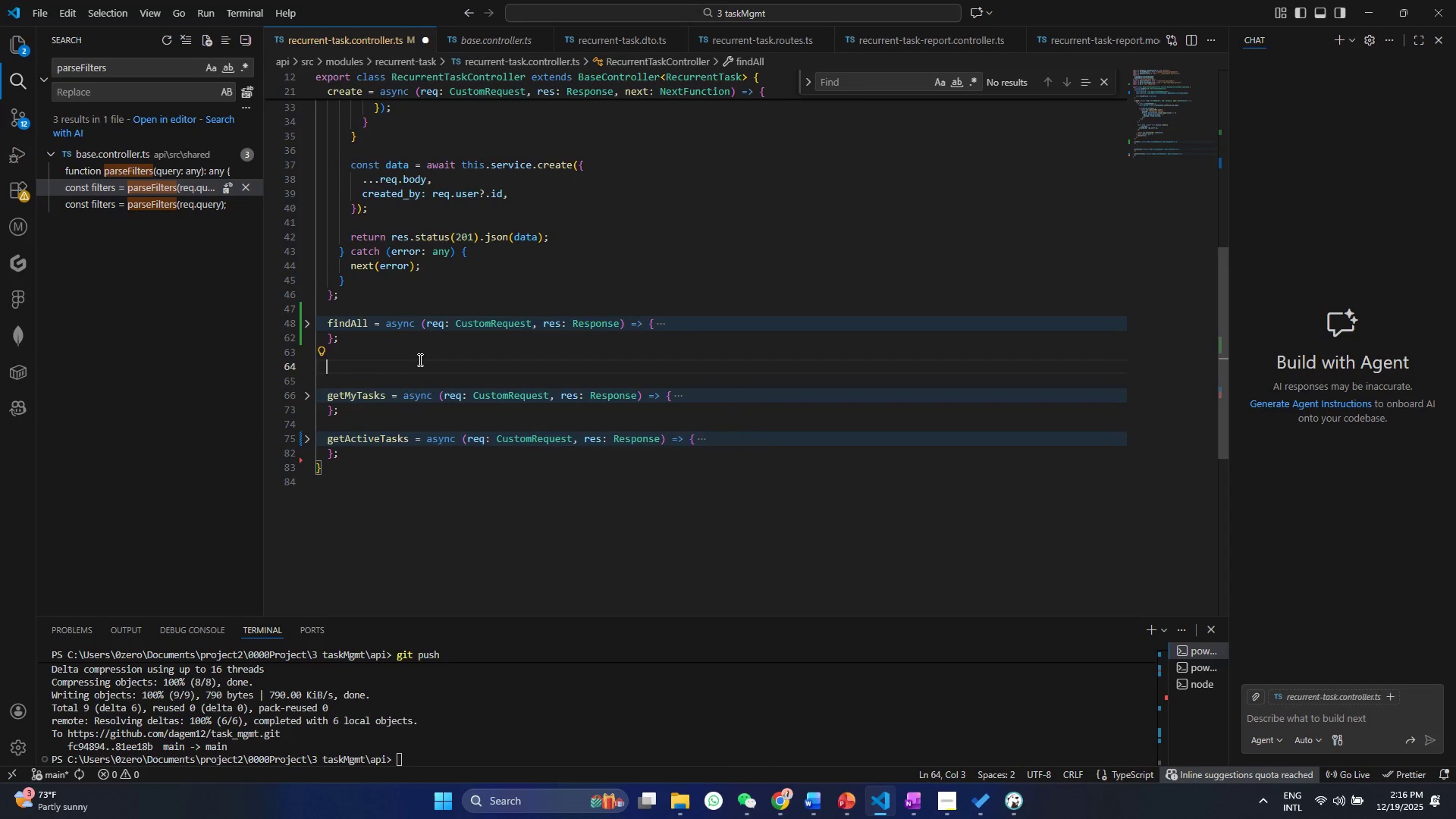 
key(Enter)
 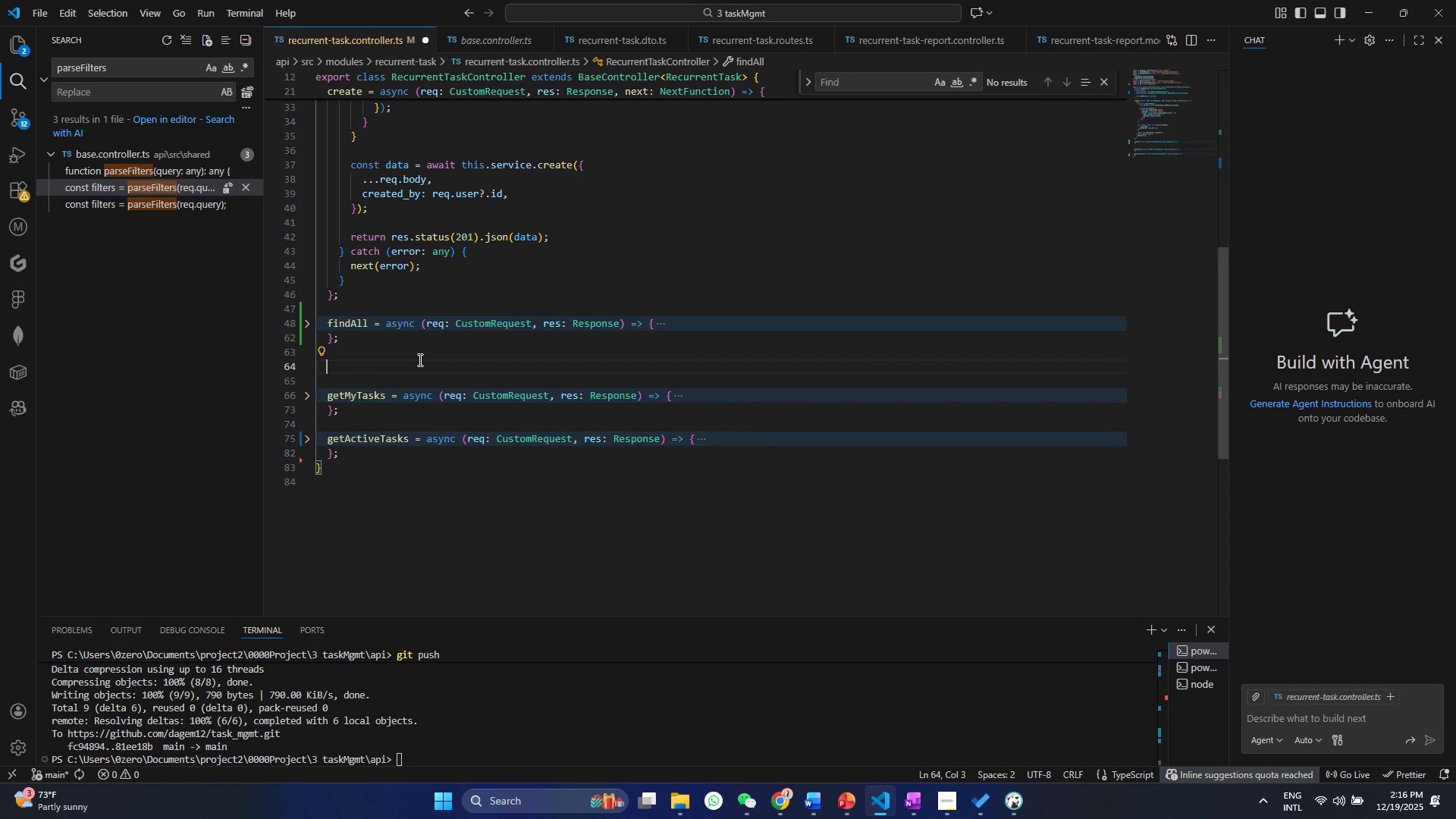 
key(Control+ControlLeft)
 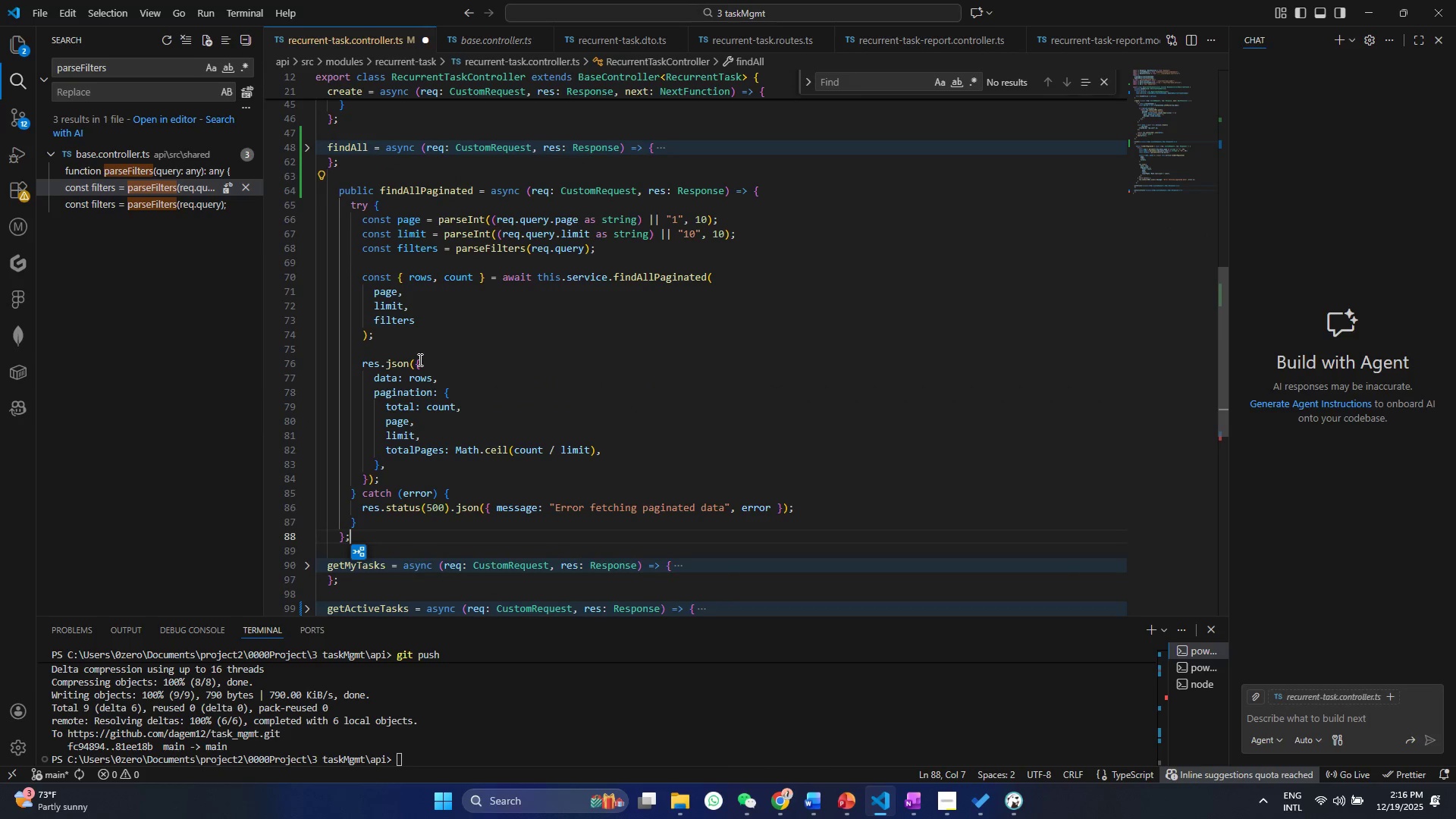 
key(Control+V)
 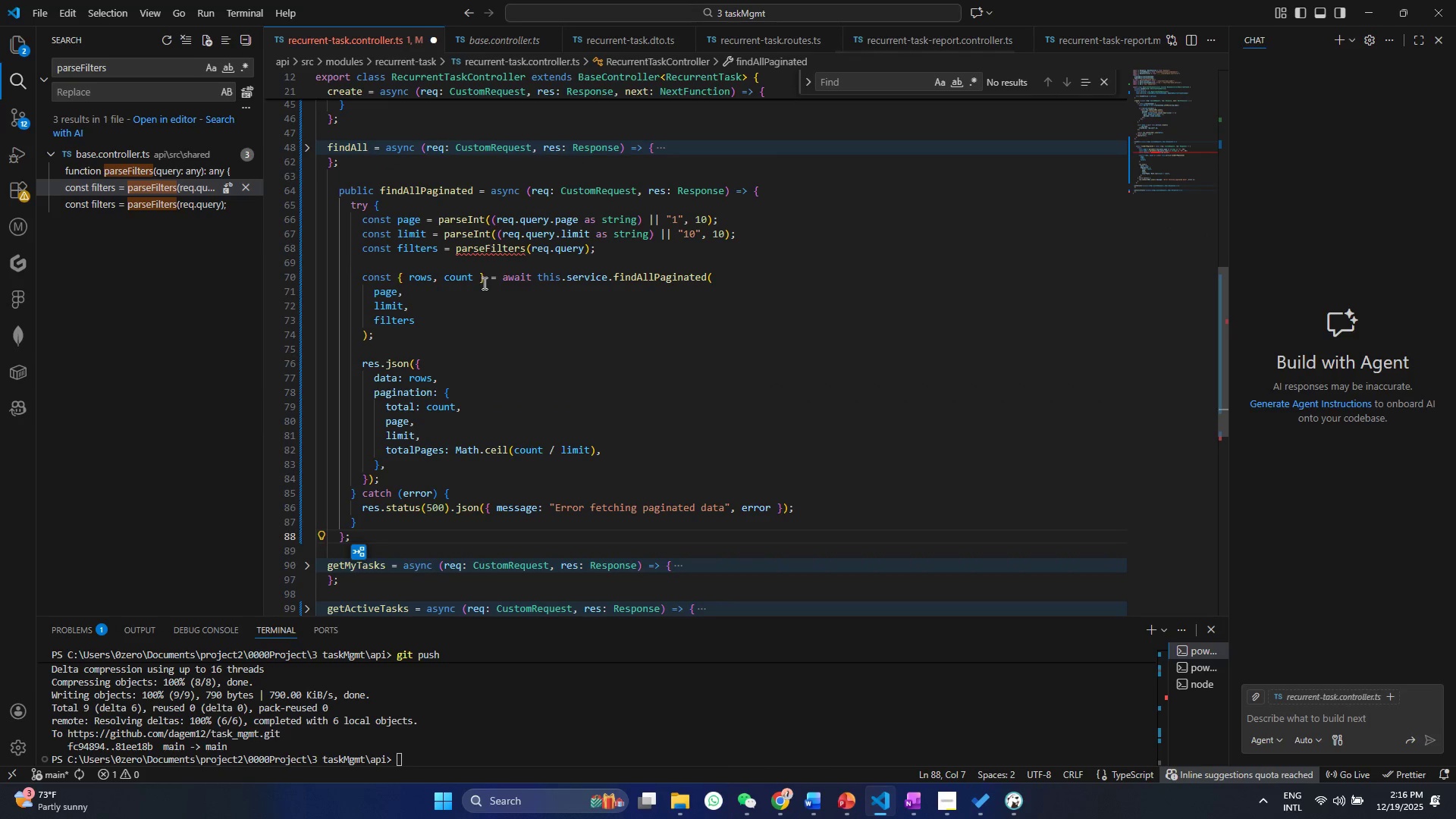 
left_click([489, 236])
 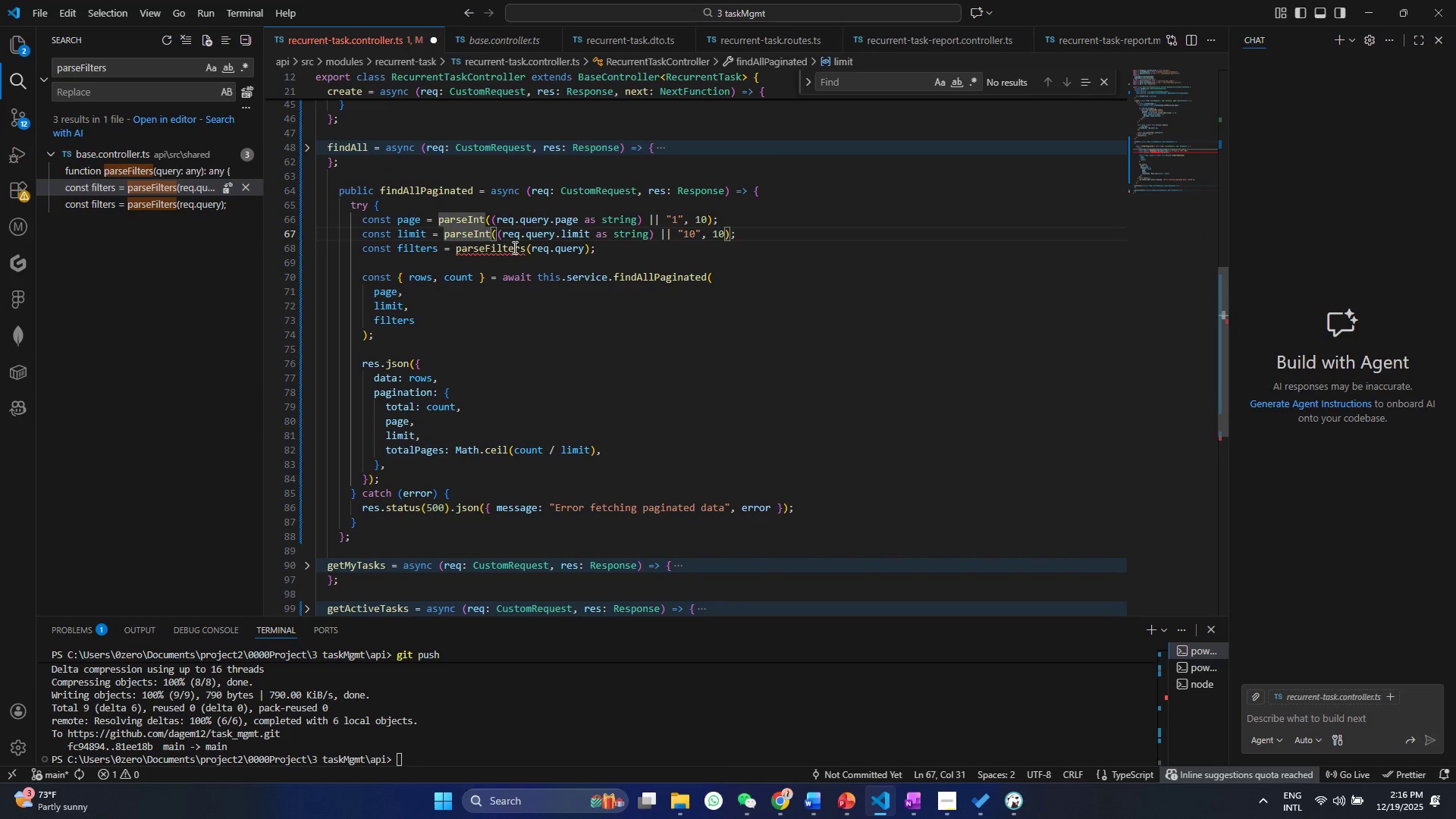 
left_click([513, 247])
 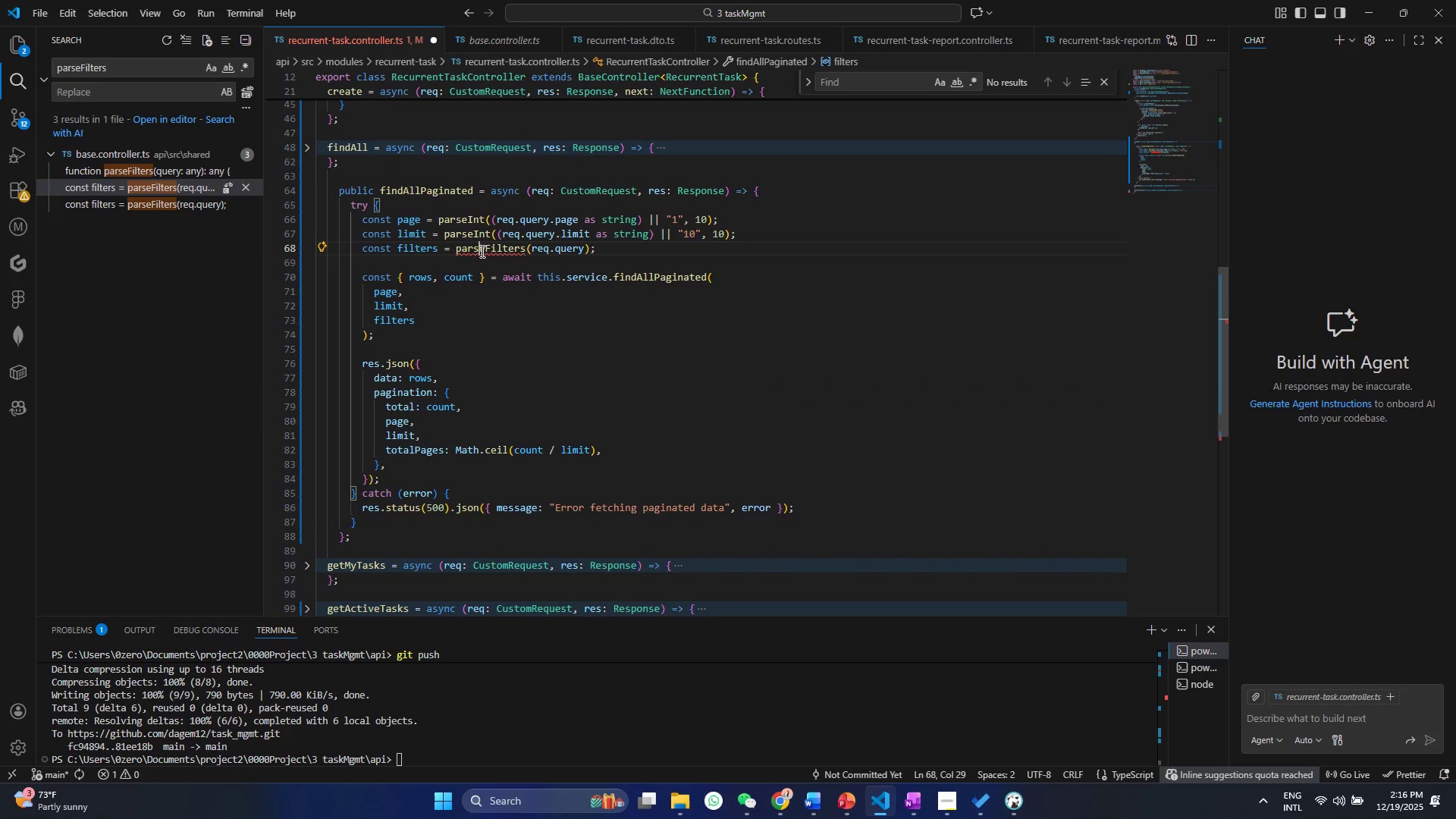 
double_click([481, 251])
 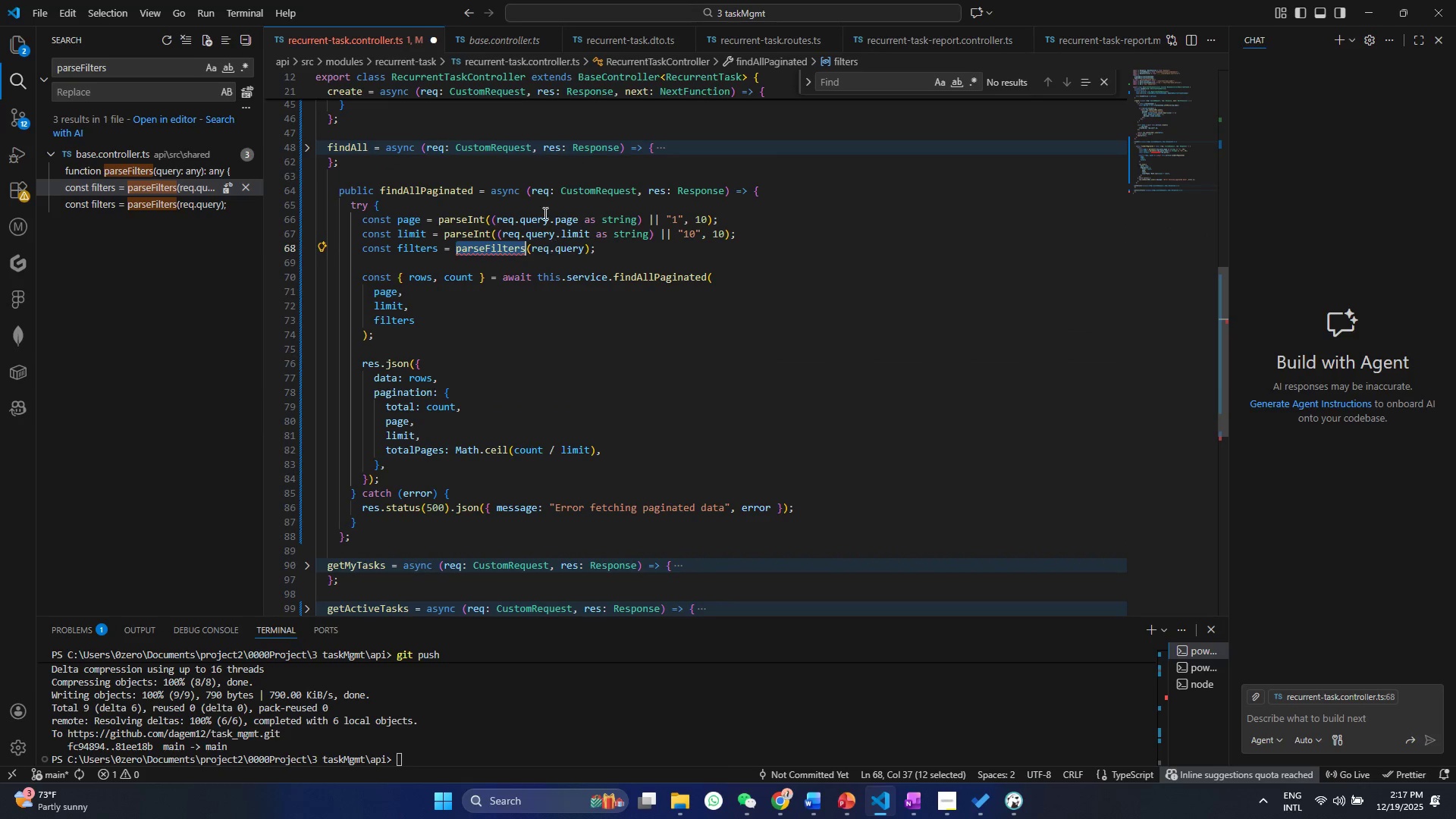 
left_click([505, 35])
 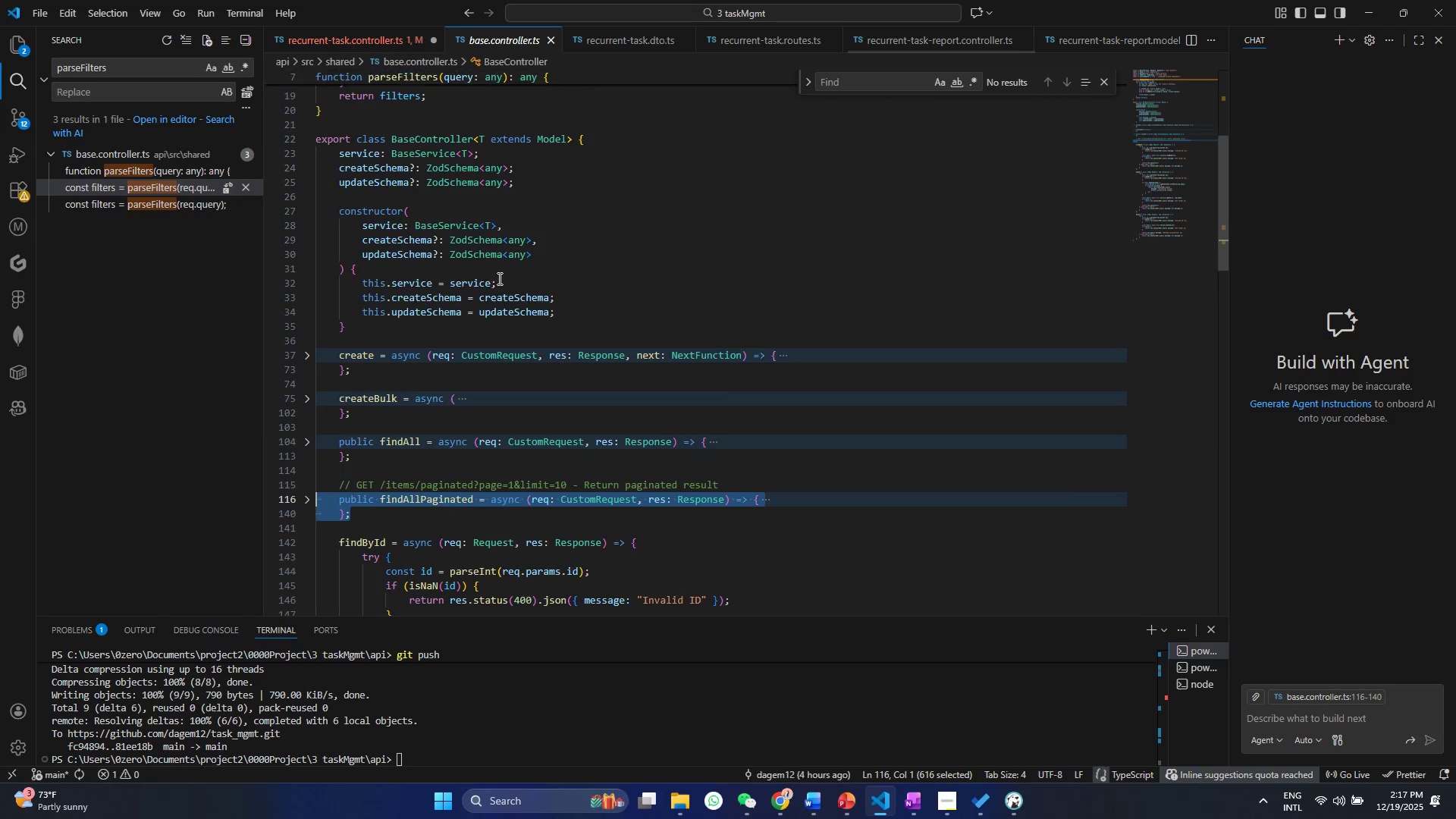 
scroll: coordinate [498, 278], scroll_direction: up, amount: 27.0
 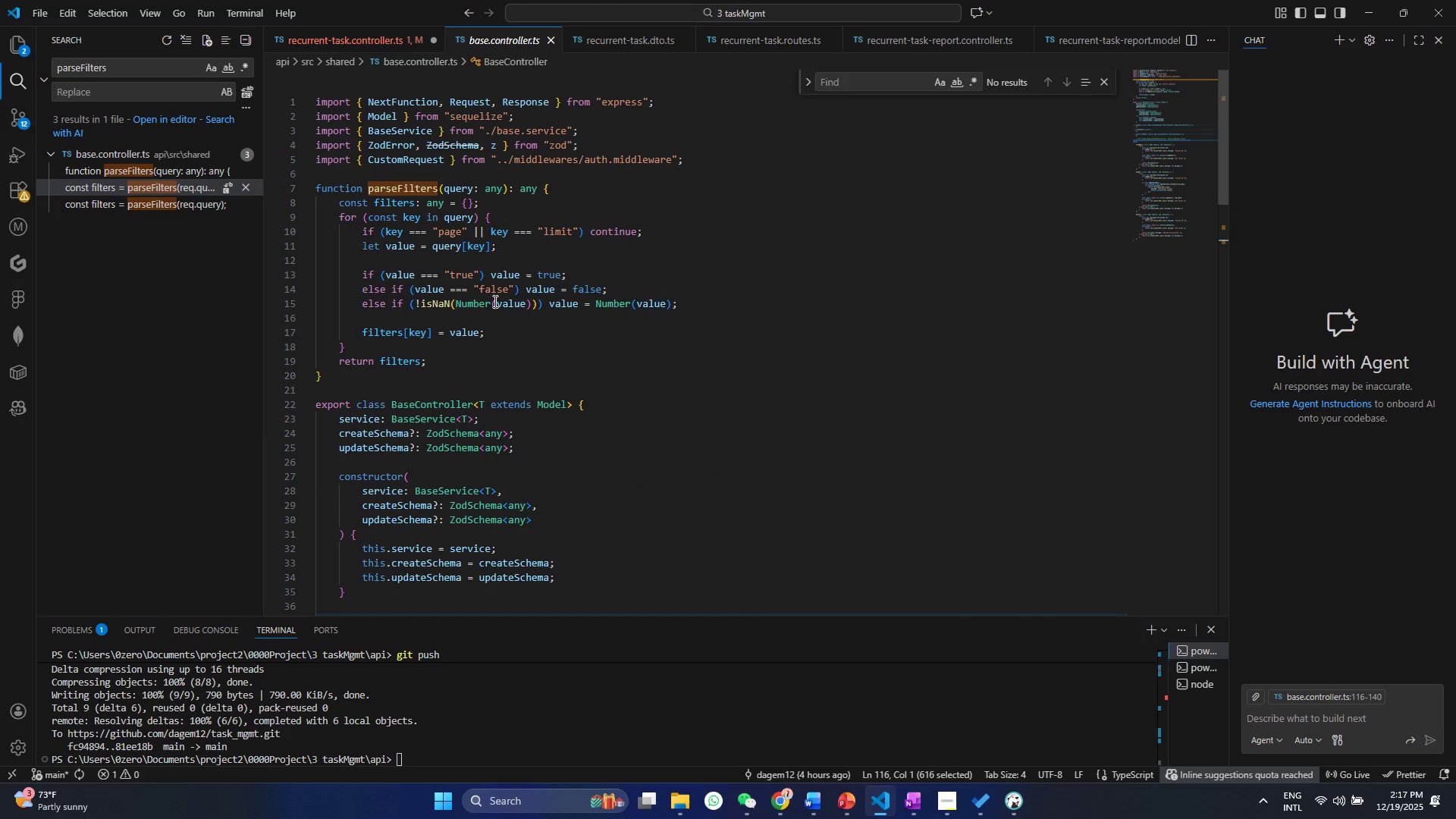 
left_click([494, 301])
 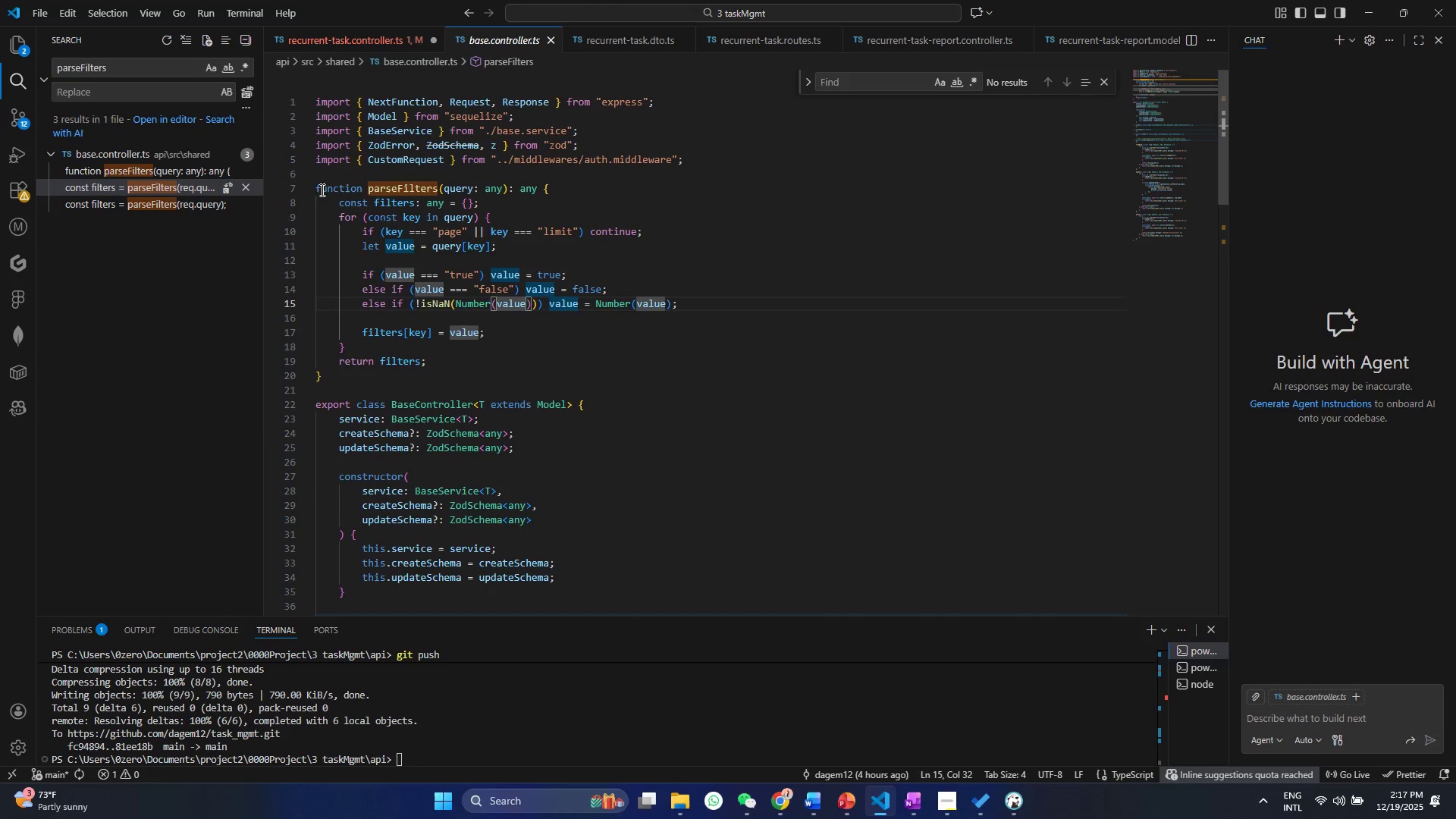 
left_click([309, 190])
 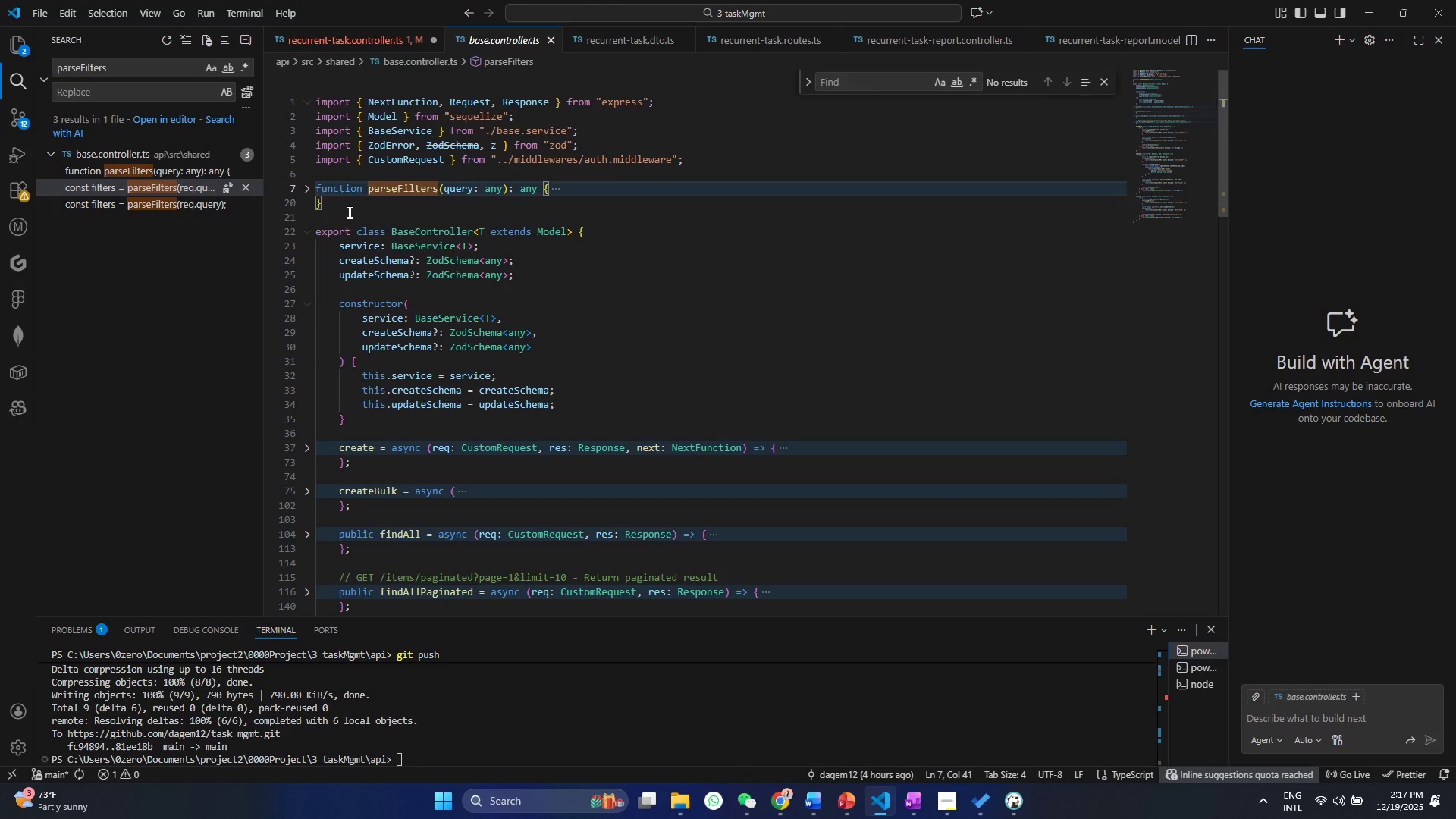 
left_click_drag(start_coordinate=[348, 212], to_coordinate=[275, 170])
 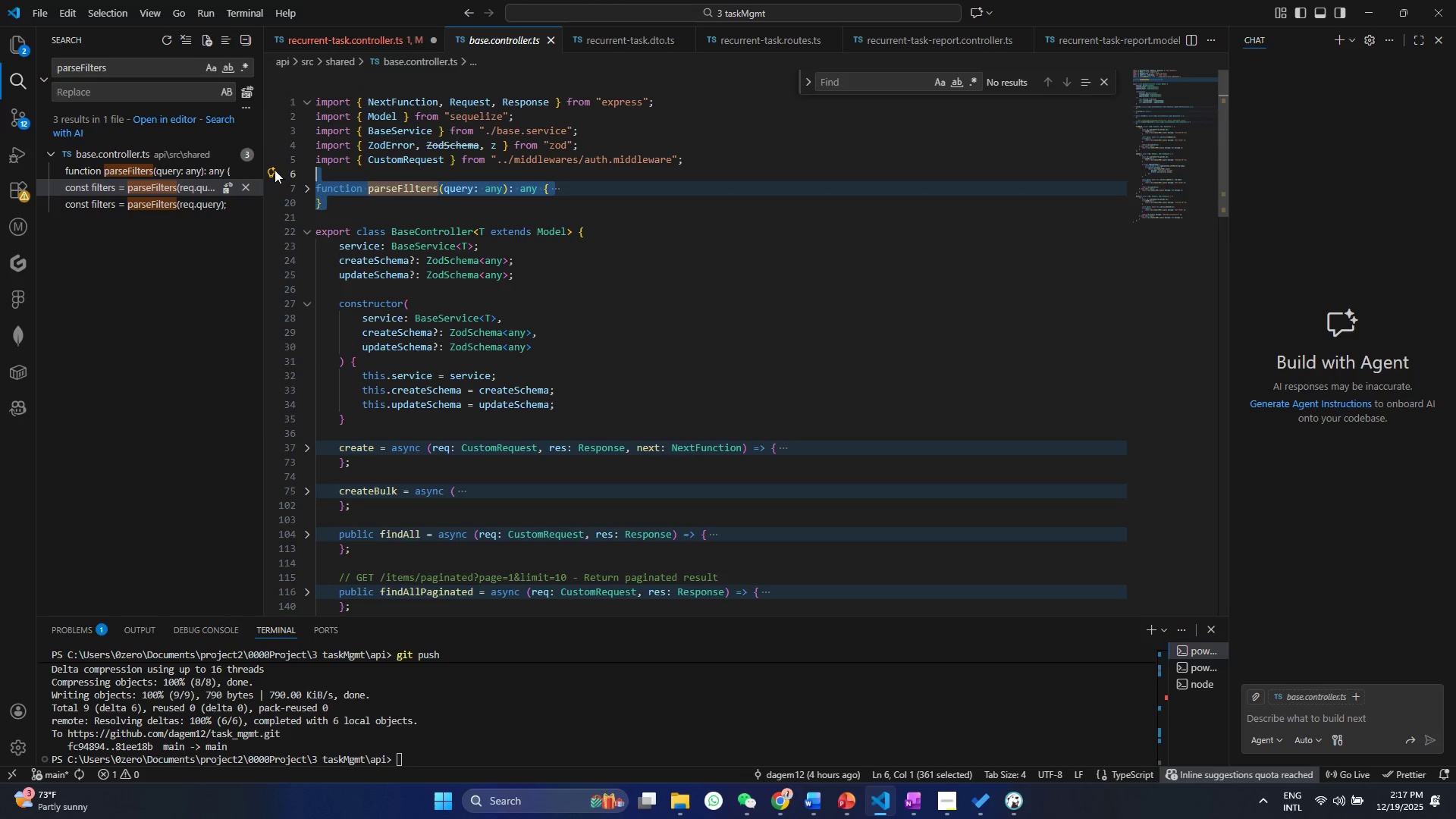 
key(Control+ControlLeft)
 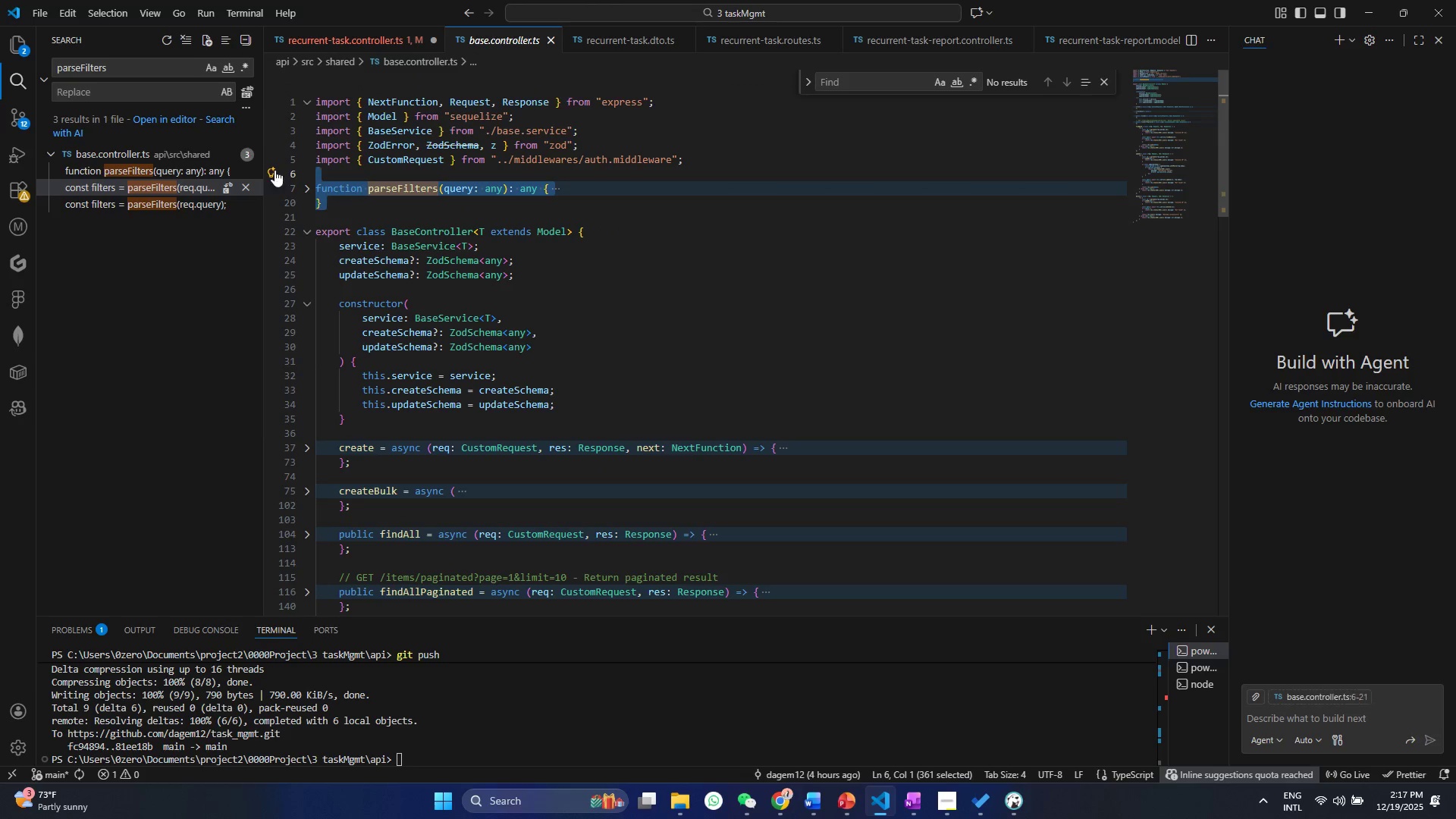 
key(Control+C)
 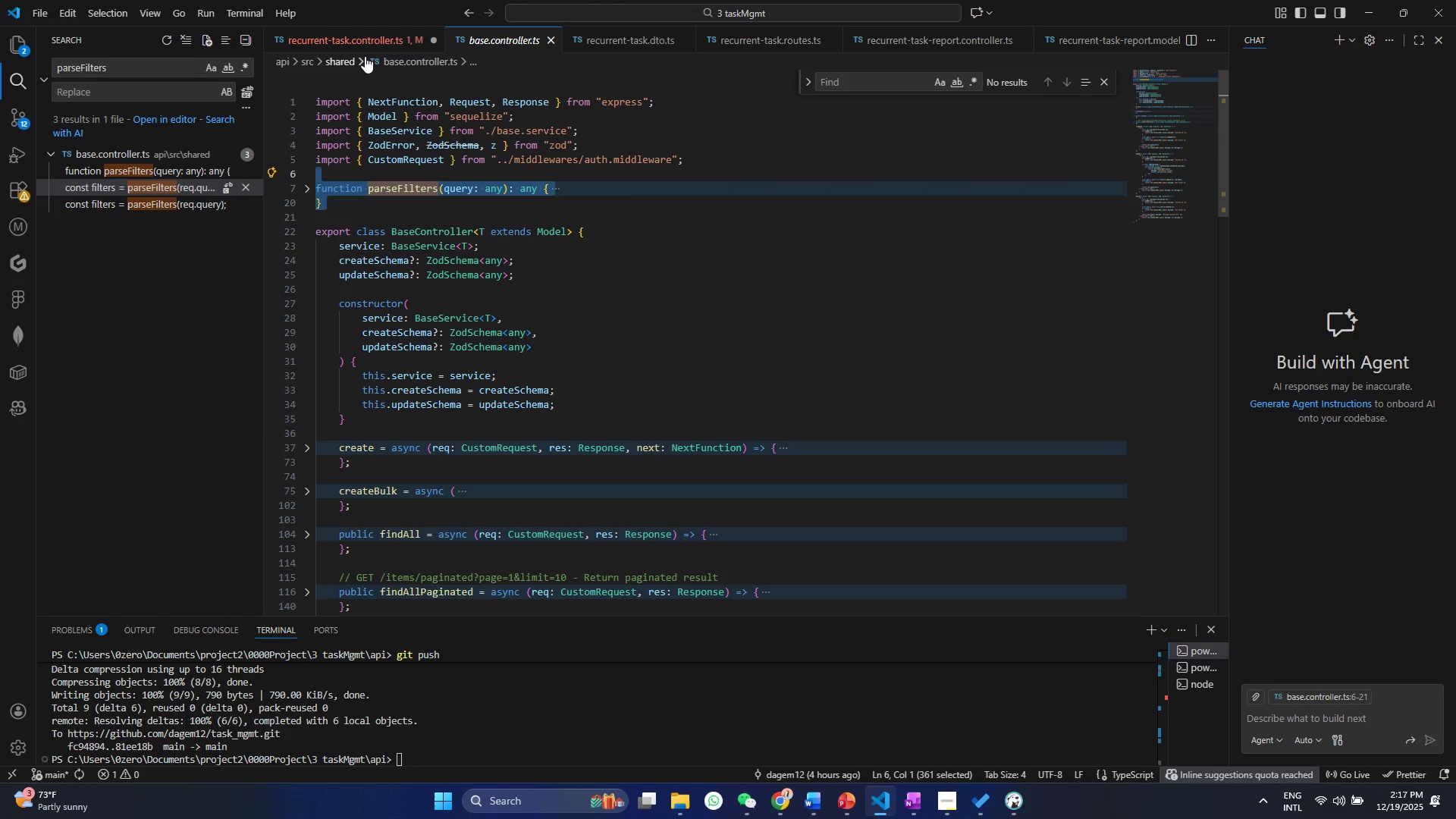 
left_click([370, 37])
 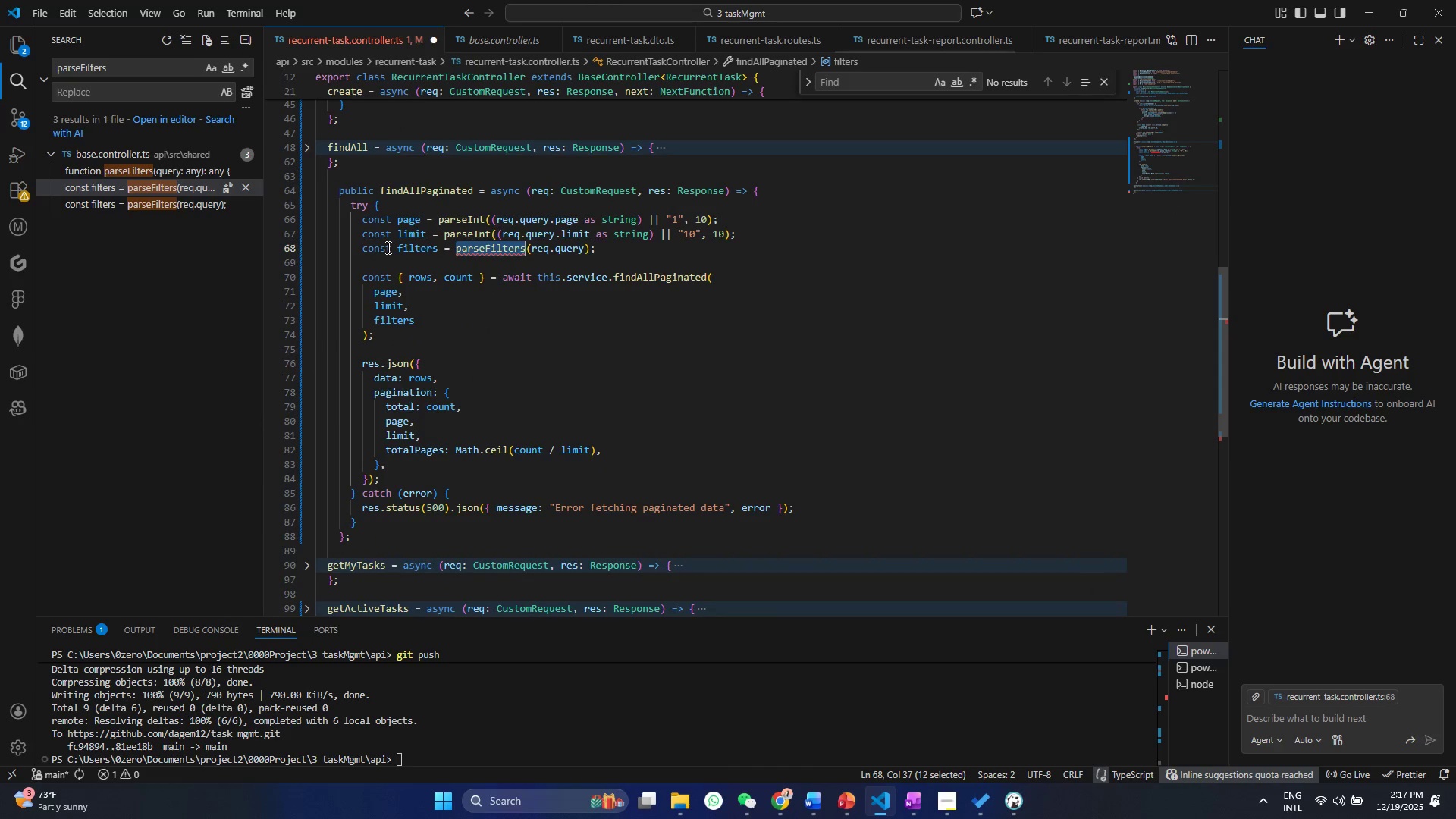 
scroll: coordinate [387, 247], scroll_direction: up, amount: 24.0
 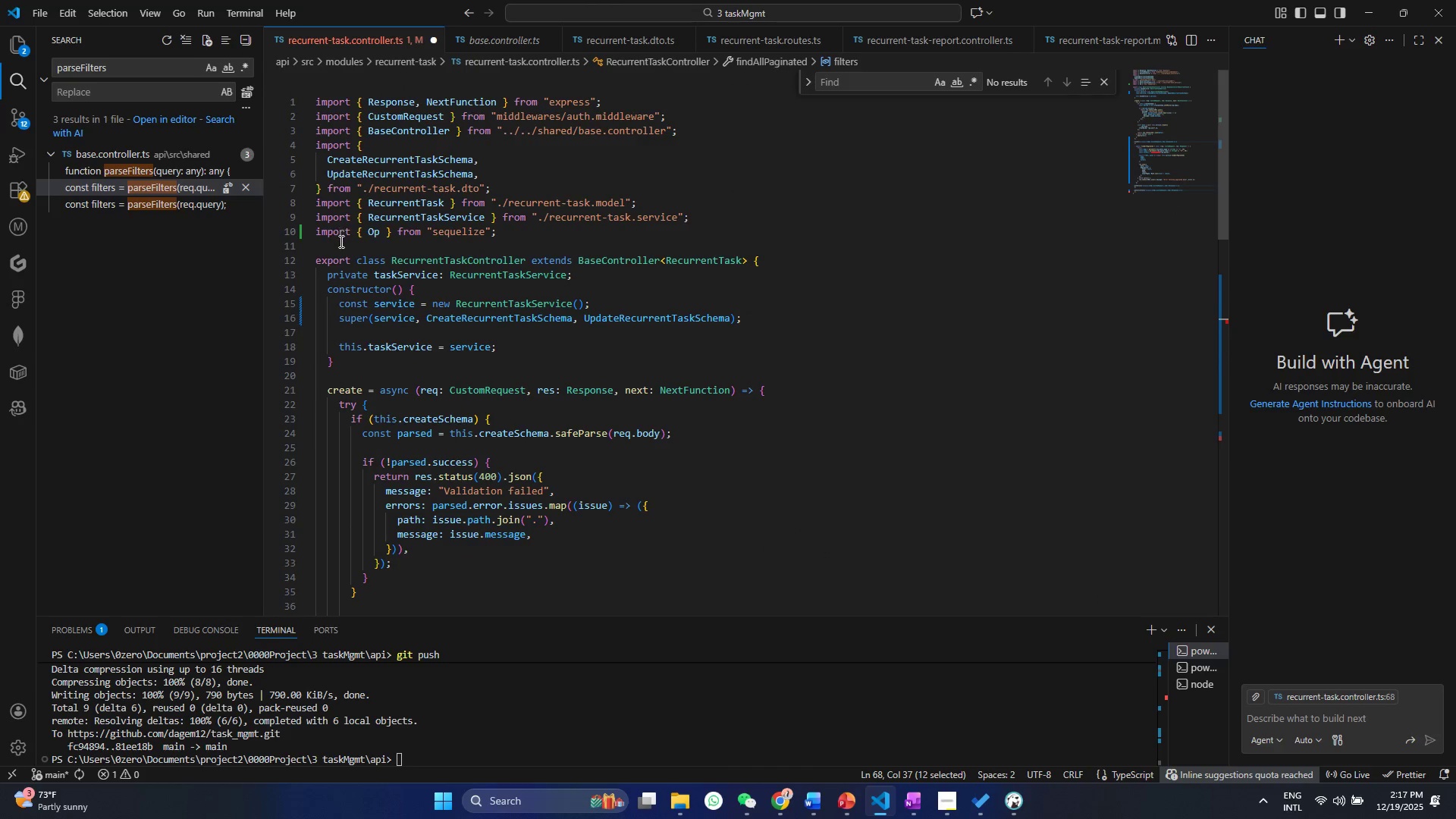 
left_click([340, 242])
 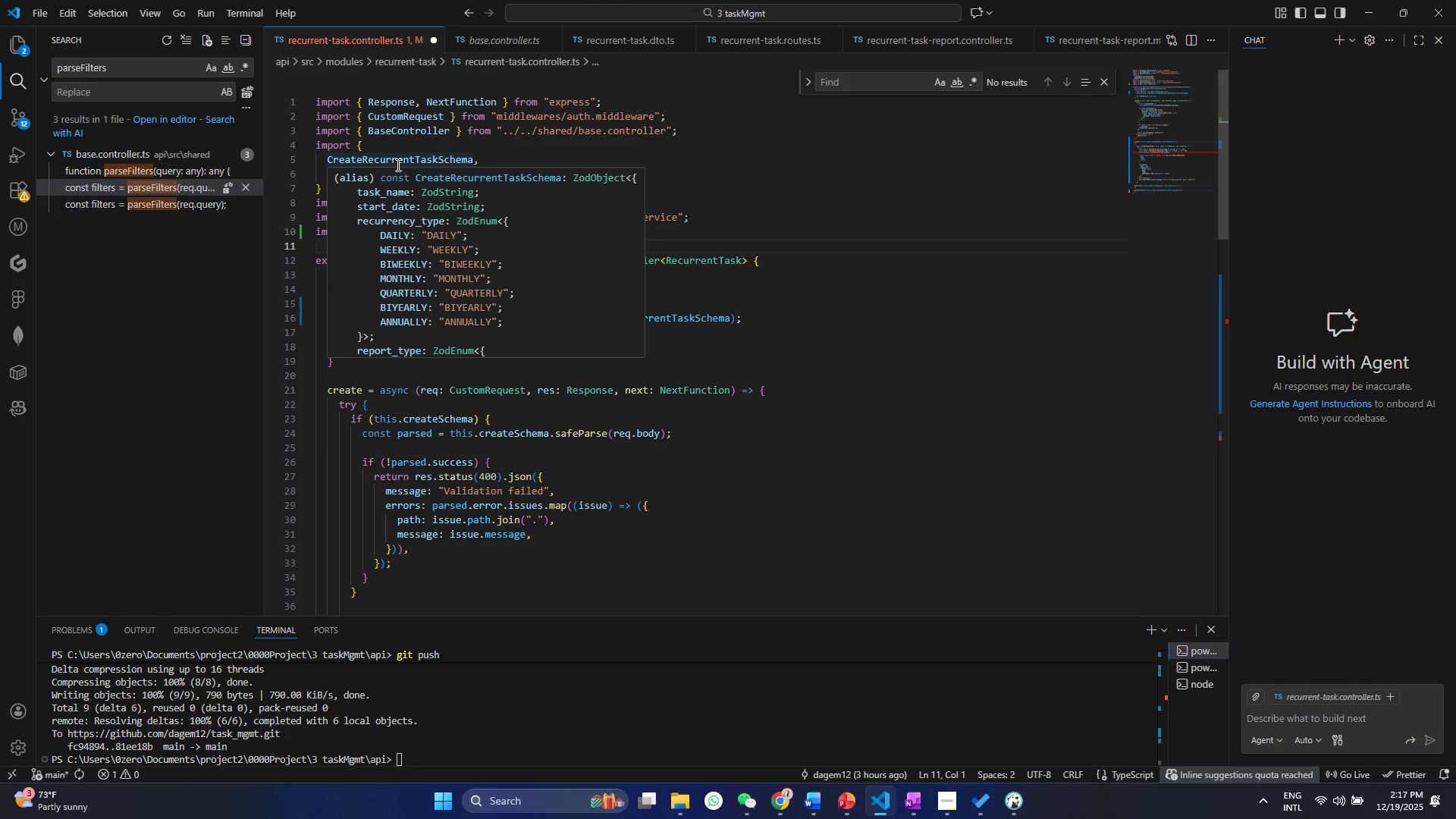 
key(Backslash)
 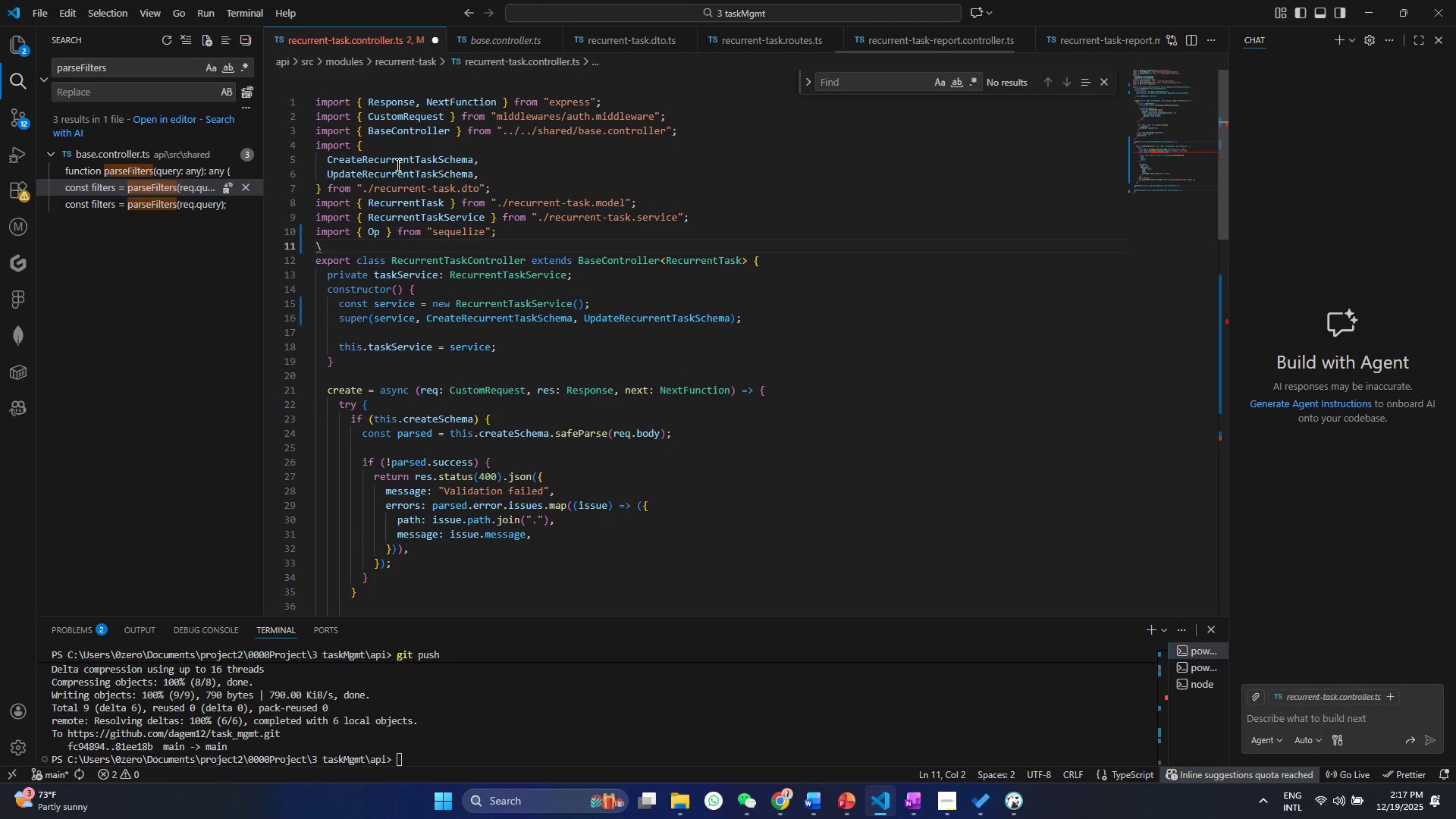 
key(Delete)
 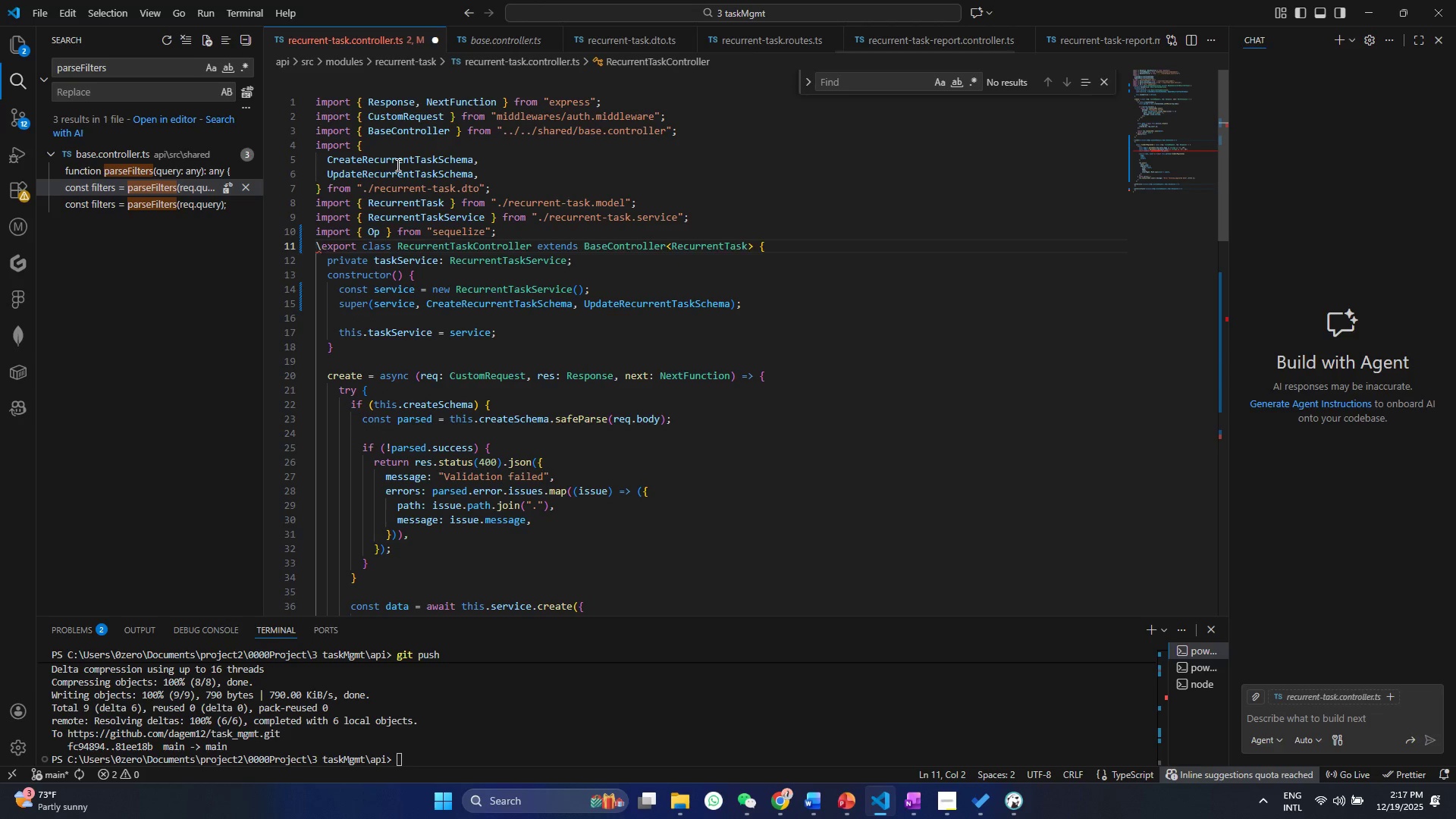 
key(Delete)
 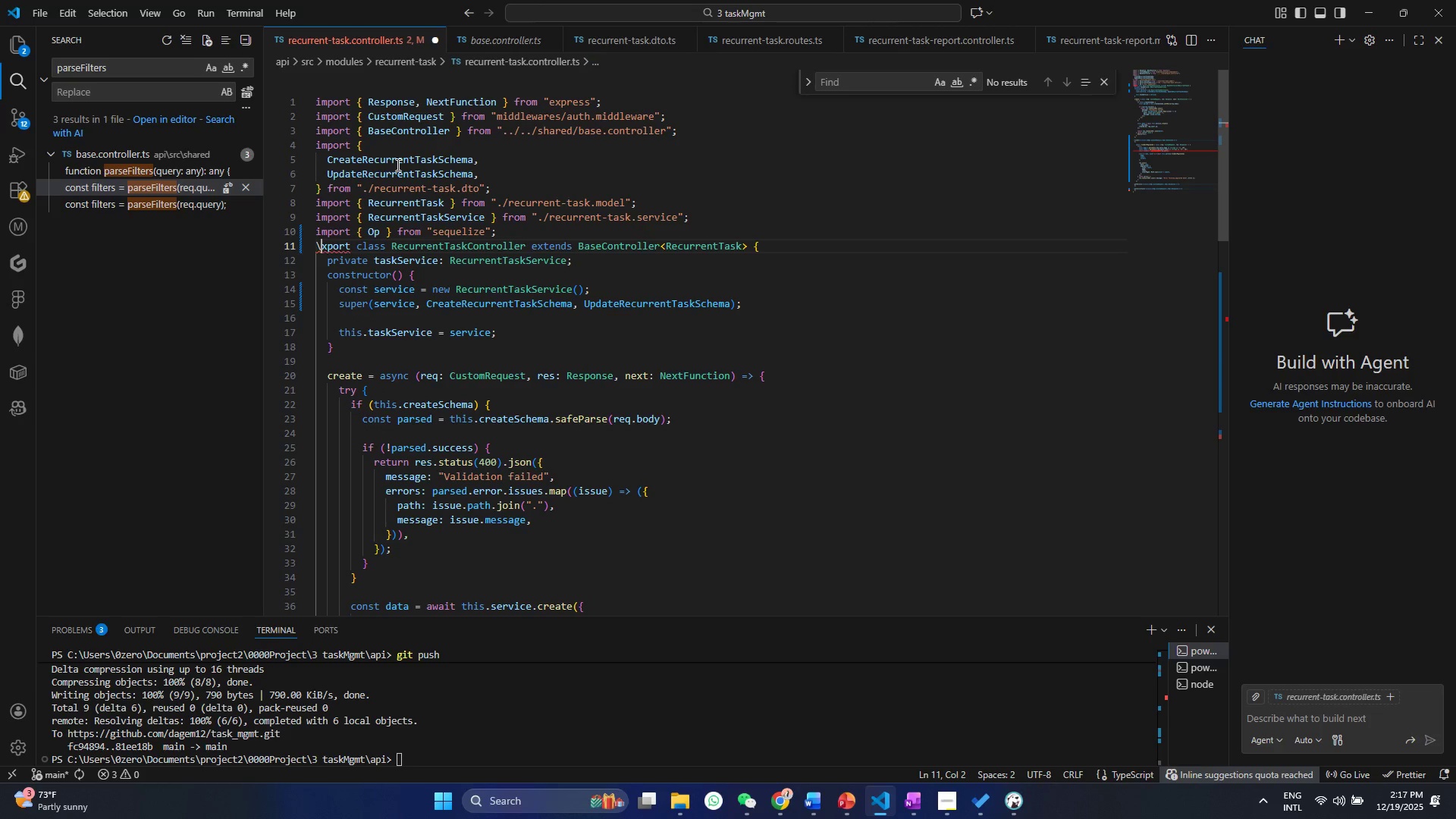 
key(Control+ControlLeft)
 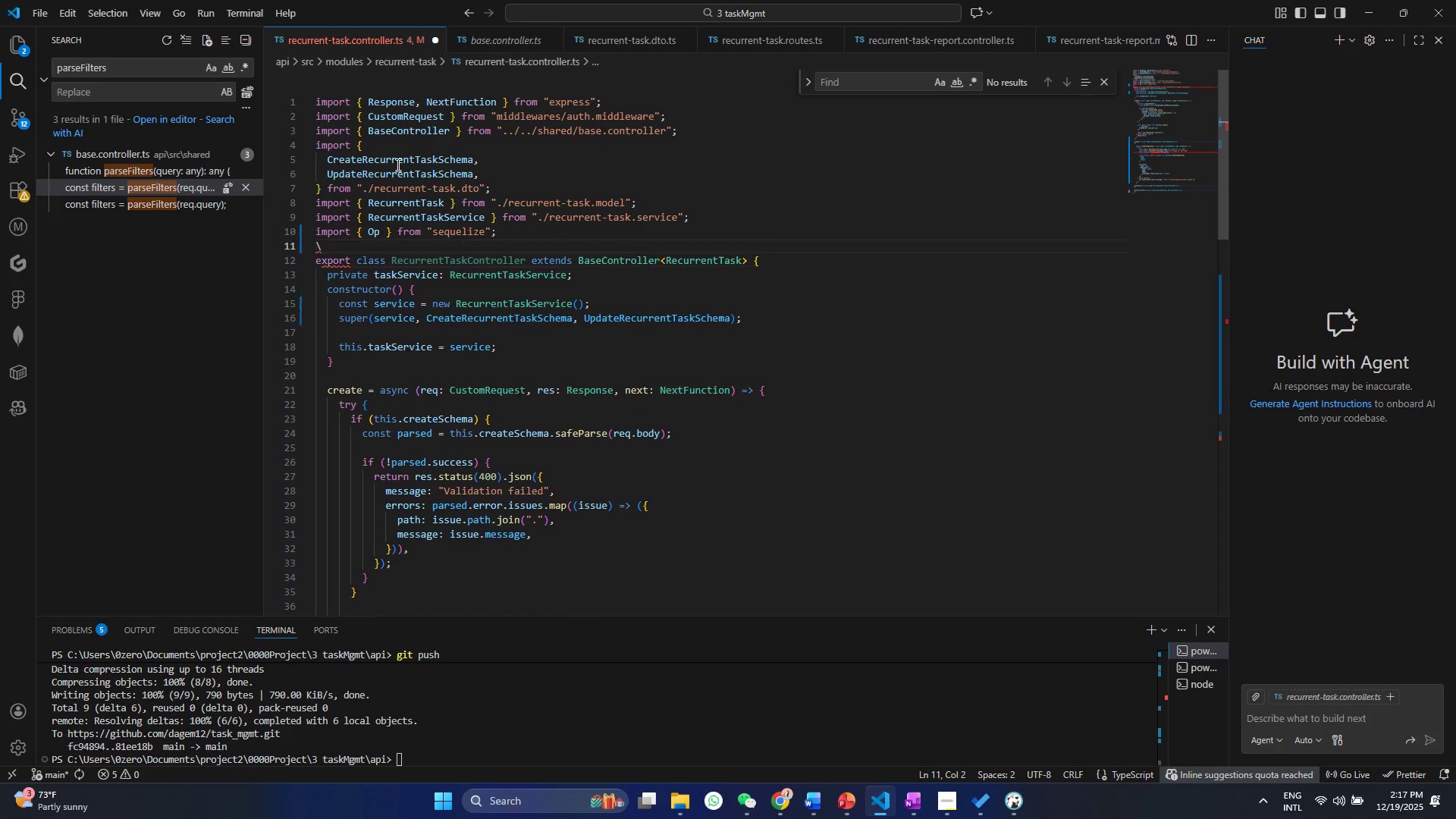 
key(Control+Z)
 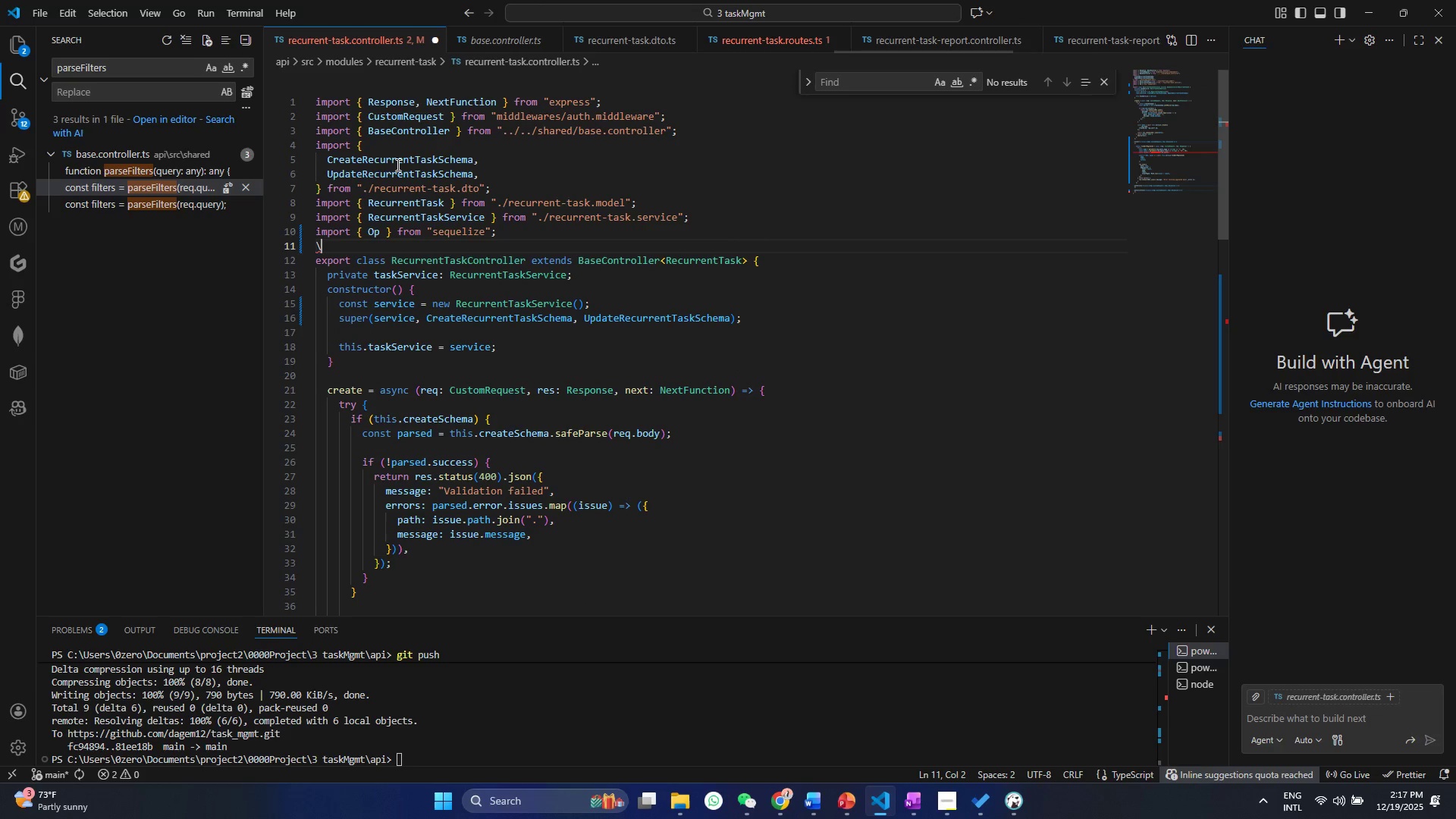 
key(Backspace)
 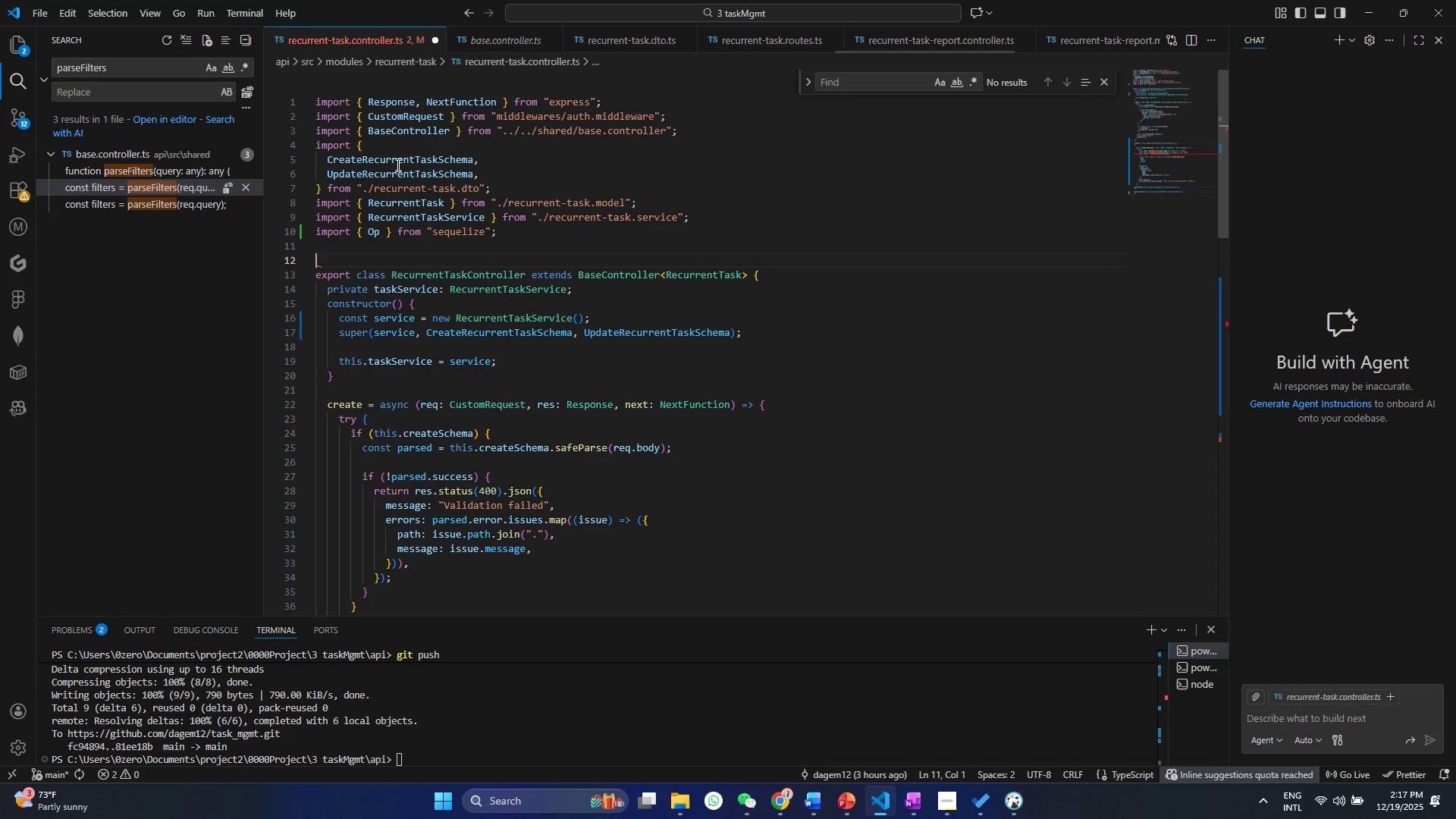 
key(Enter)
 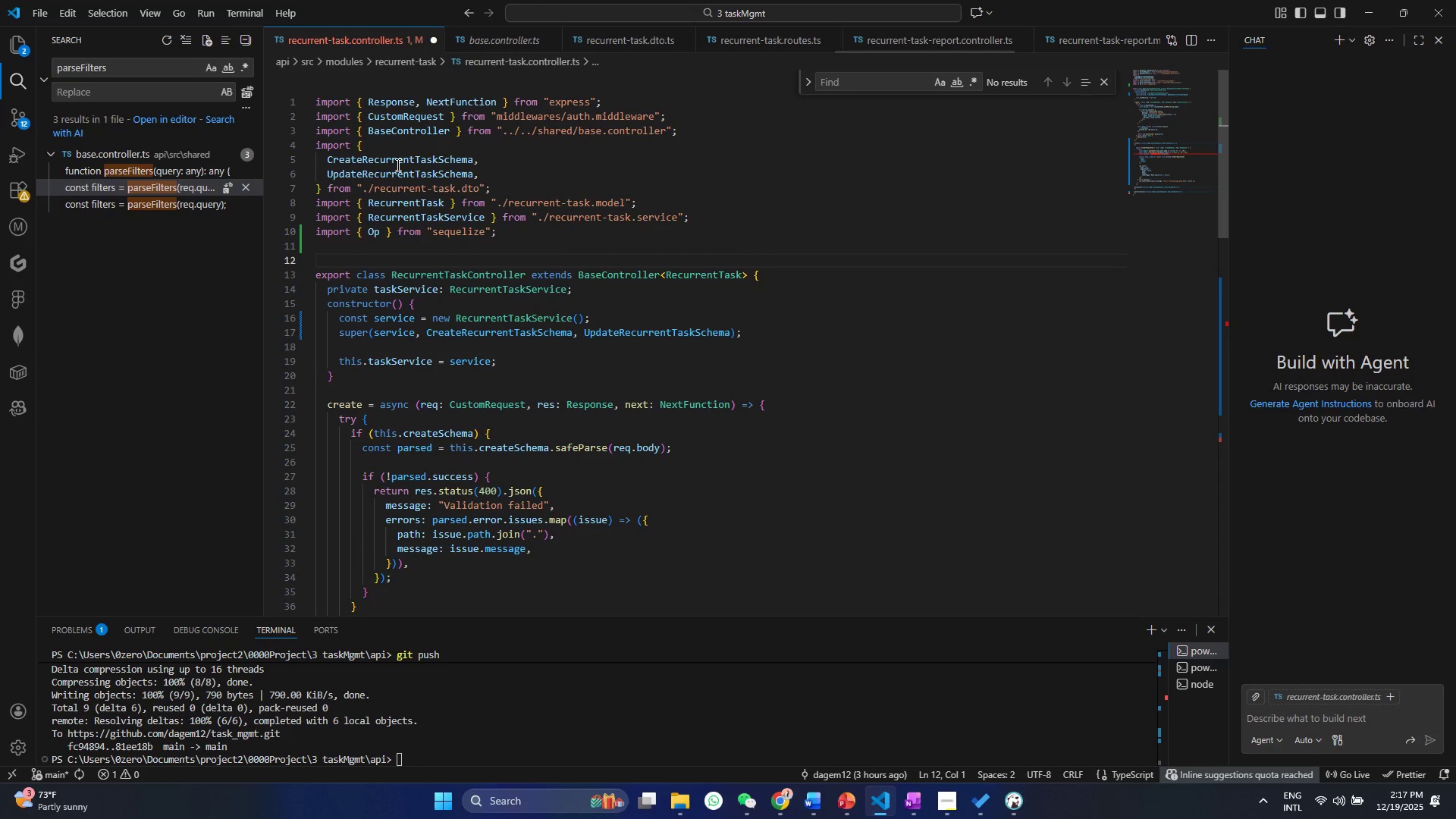 
key(Control+ControlLeft)
 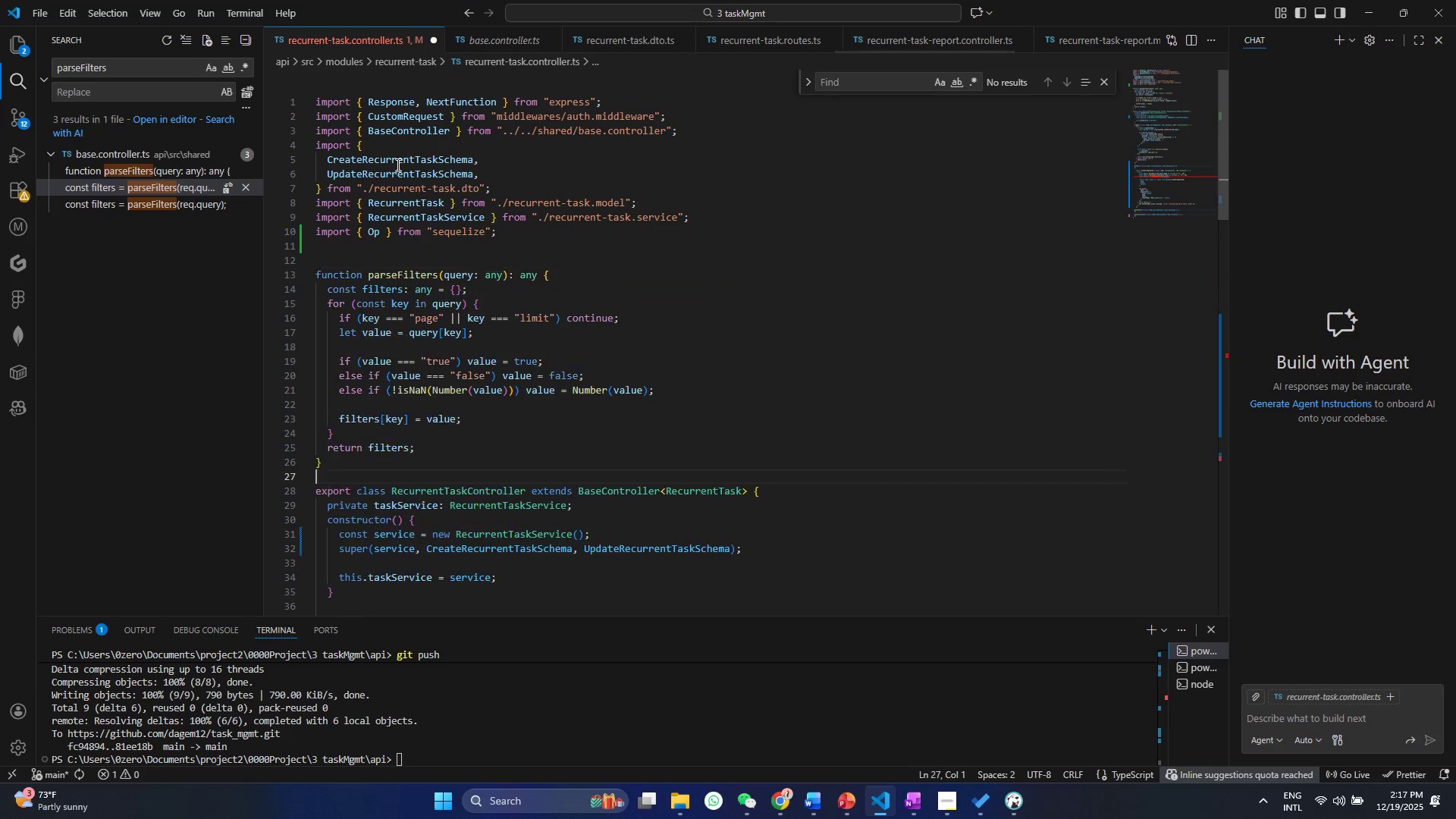 
key(Control+V)
 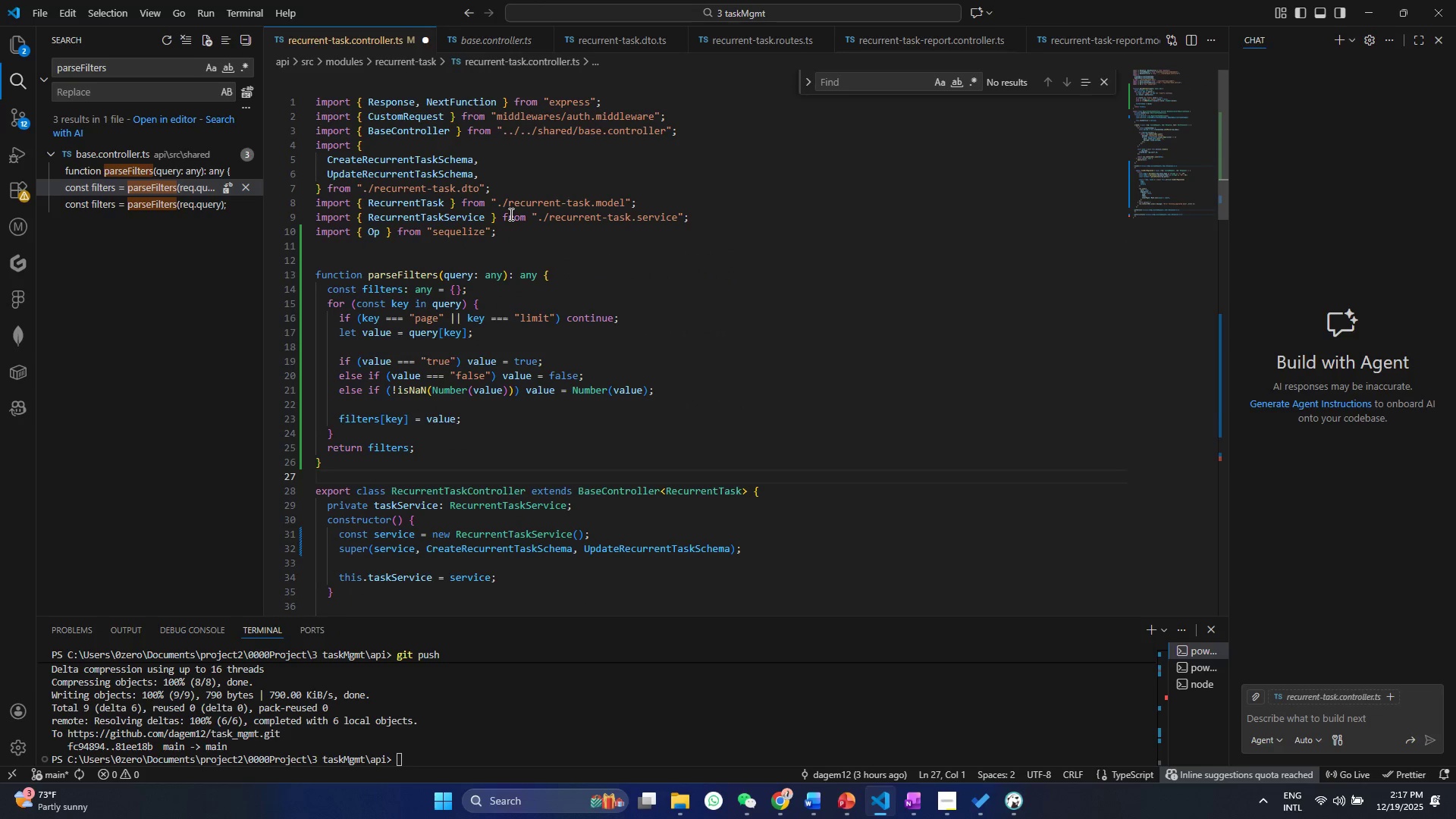 
scroll: coordinate [466, 378], scroll_direction: down, amount: 18.0
 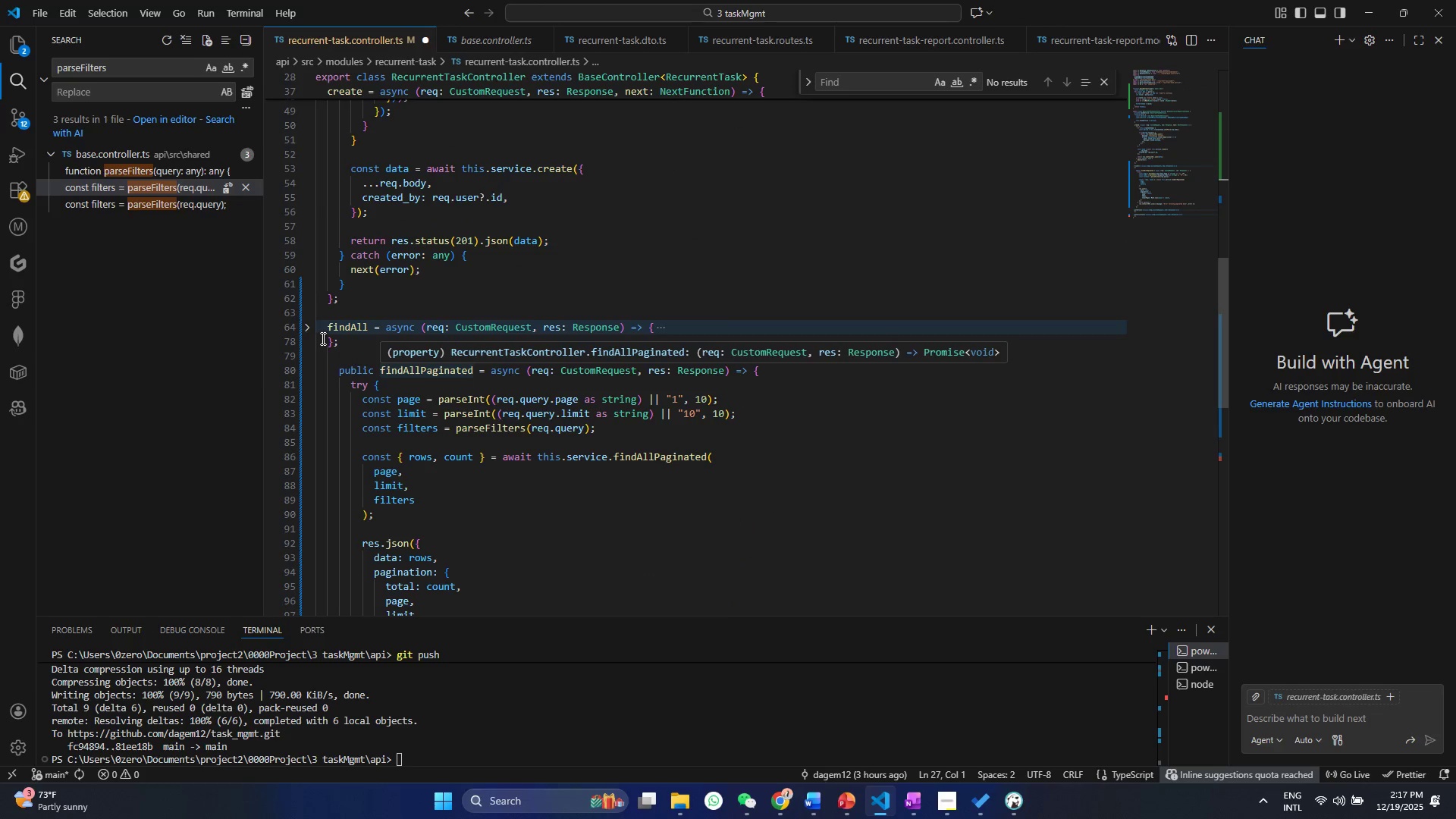 
left_click([313, 330])
 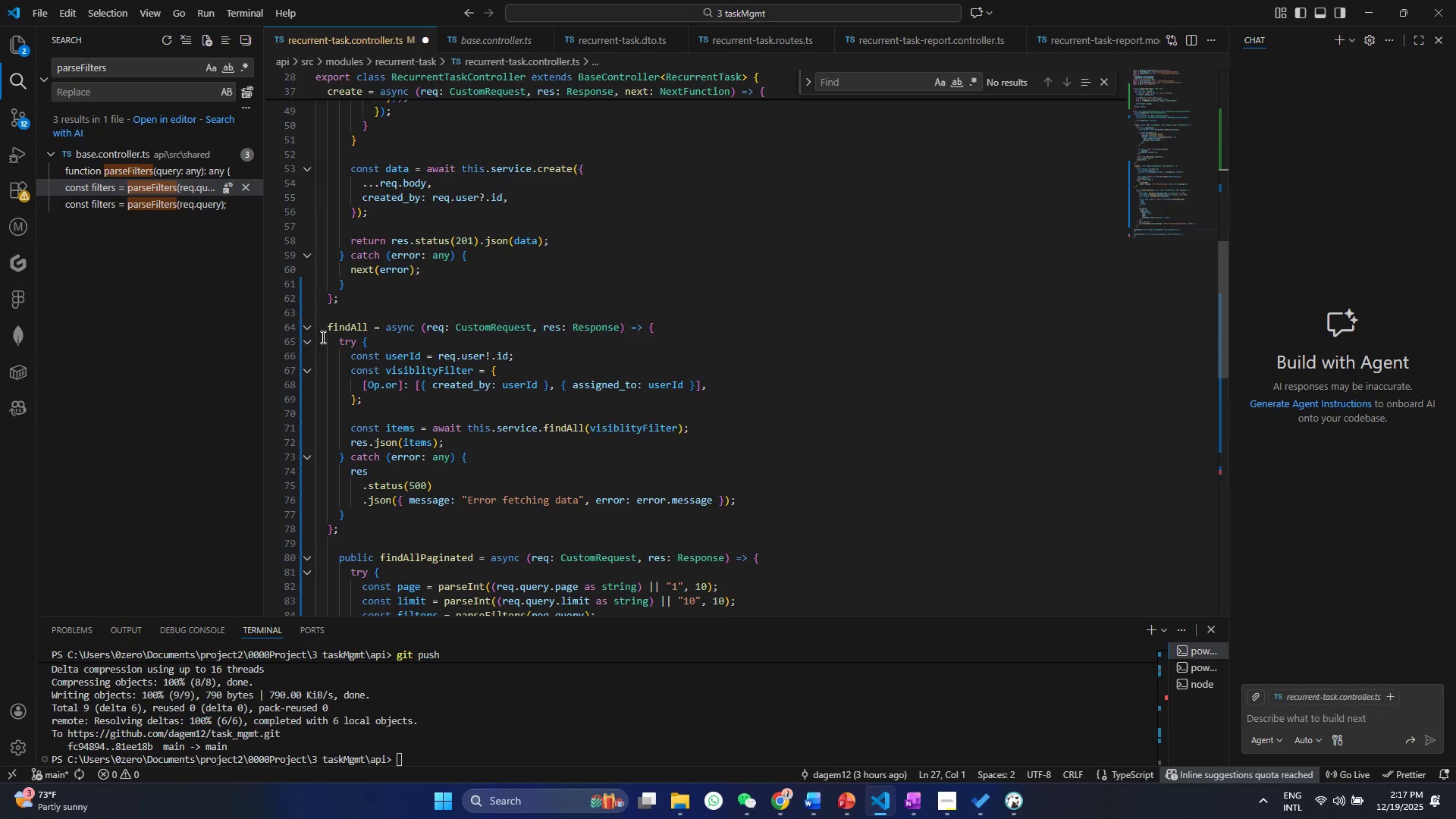 
scroll: coordinate [334, 347], scroll_direction: down, amount: 9.0
 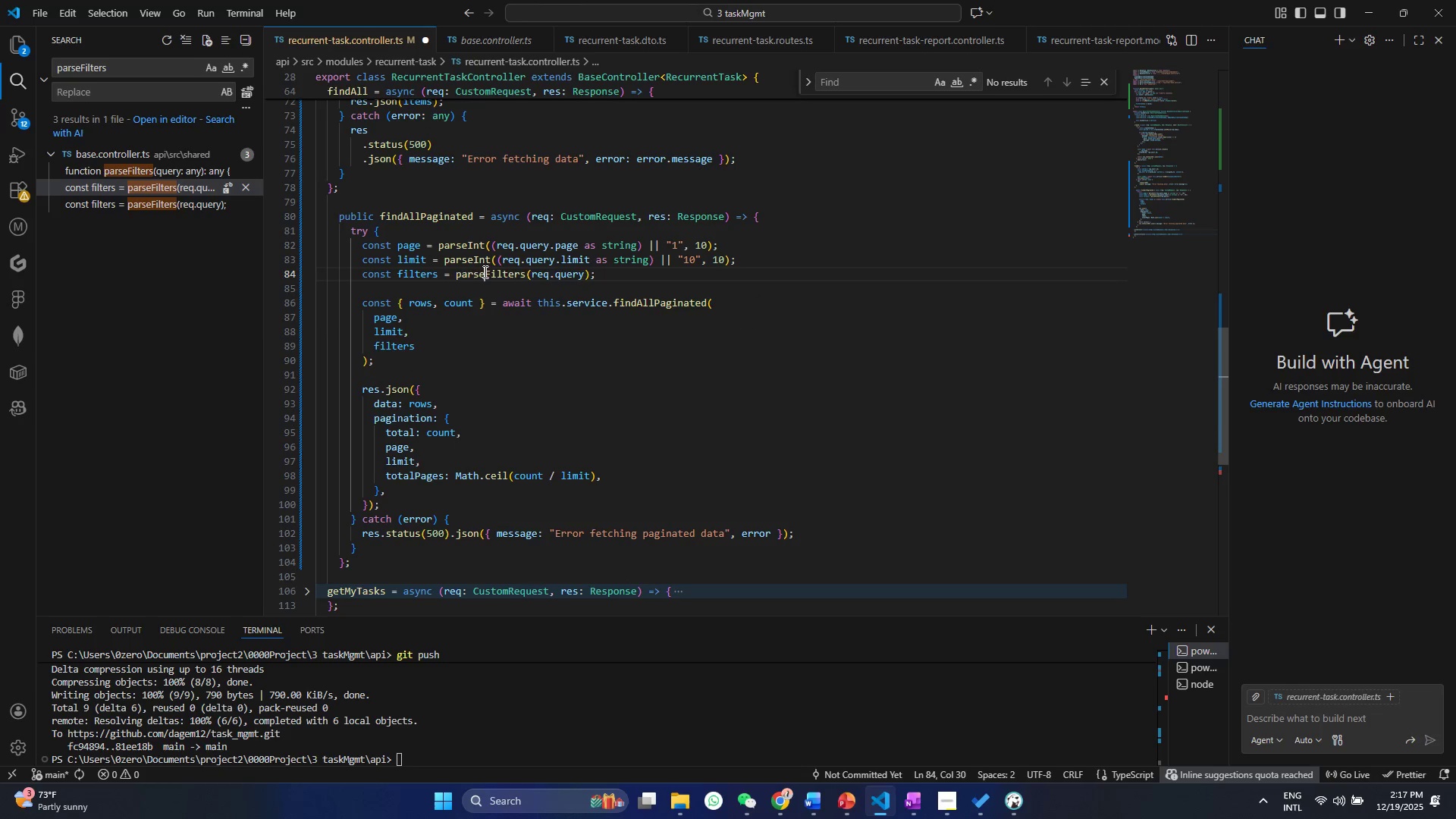 
double_click([484, 271])
 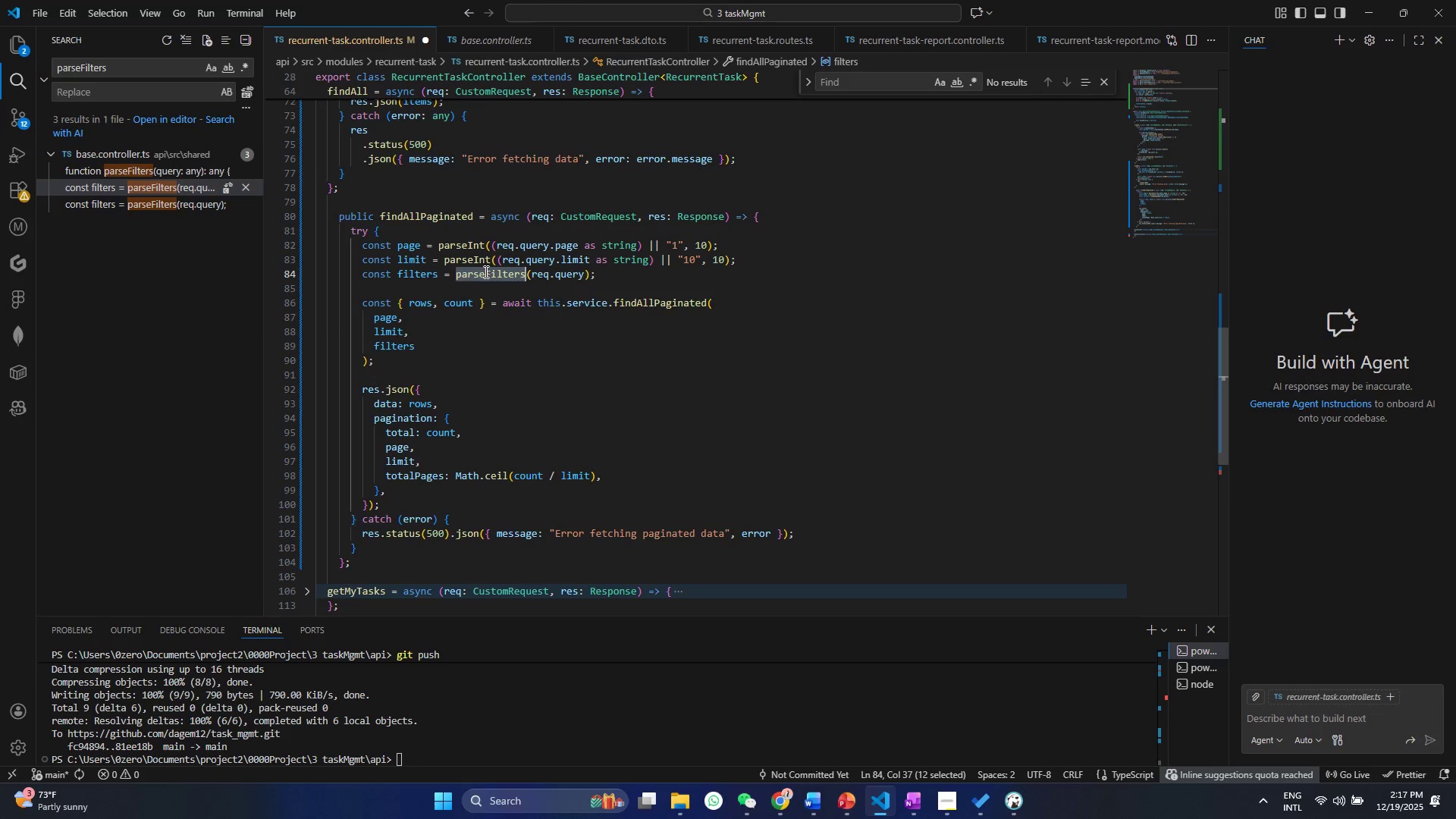 
key(Control+ControlLeft)
 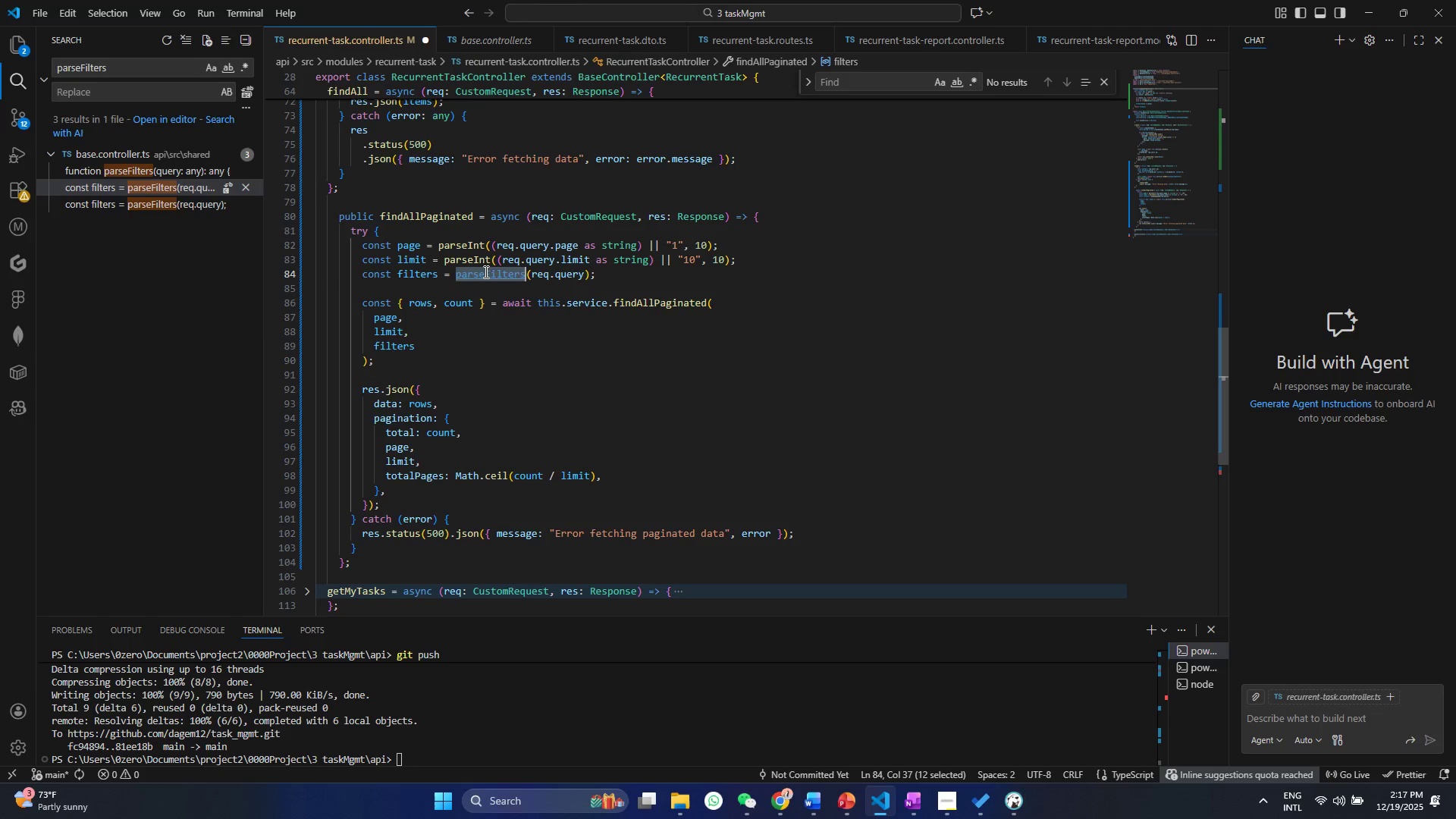 
key(Control+C)
 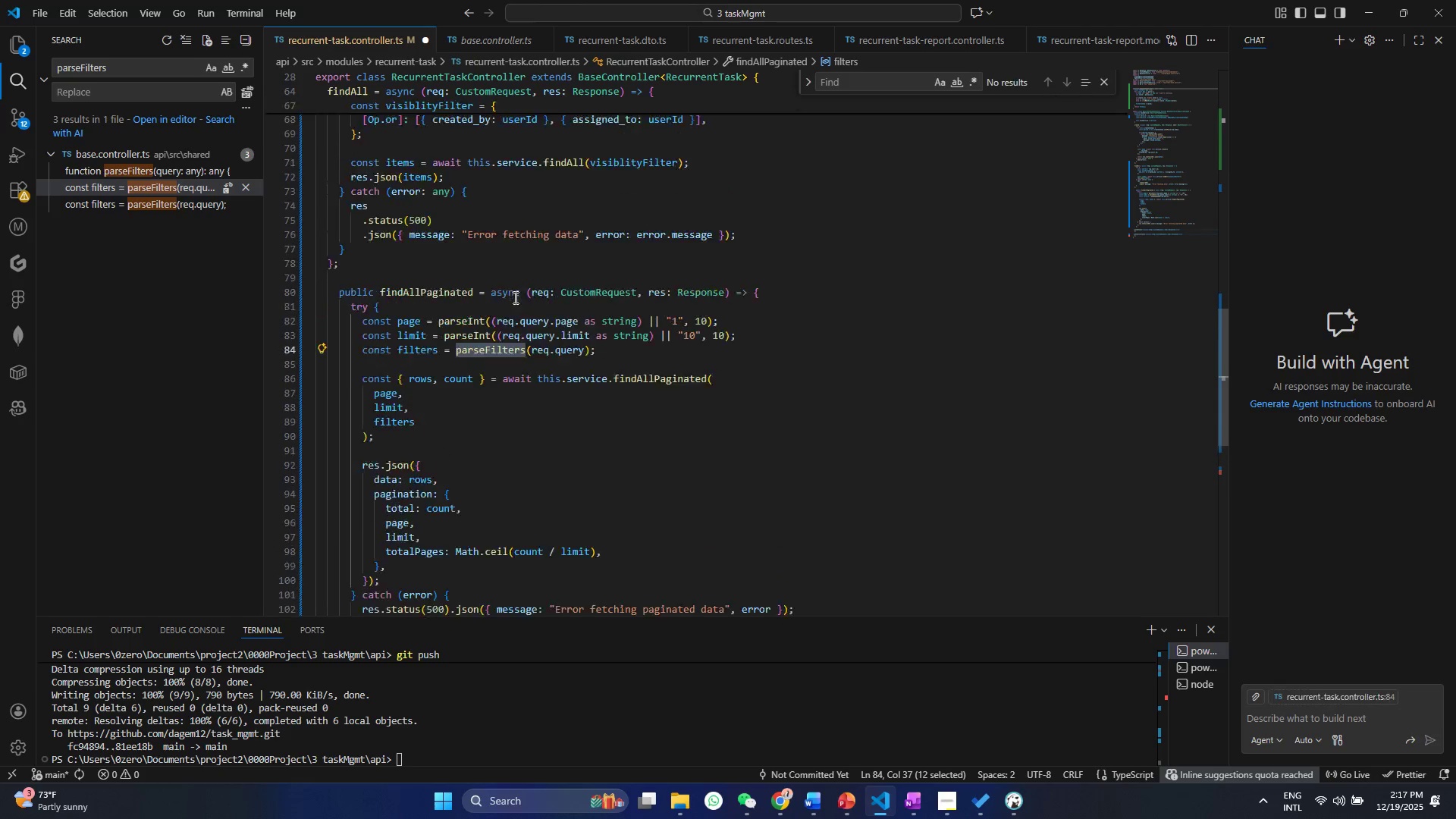 
scroll: coordinate [514, 297], scroll_direction: up, amount: 7.0
 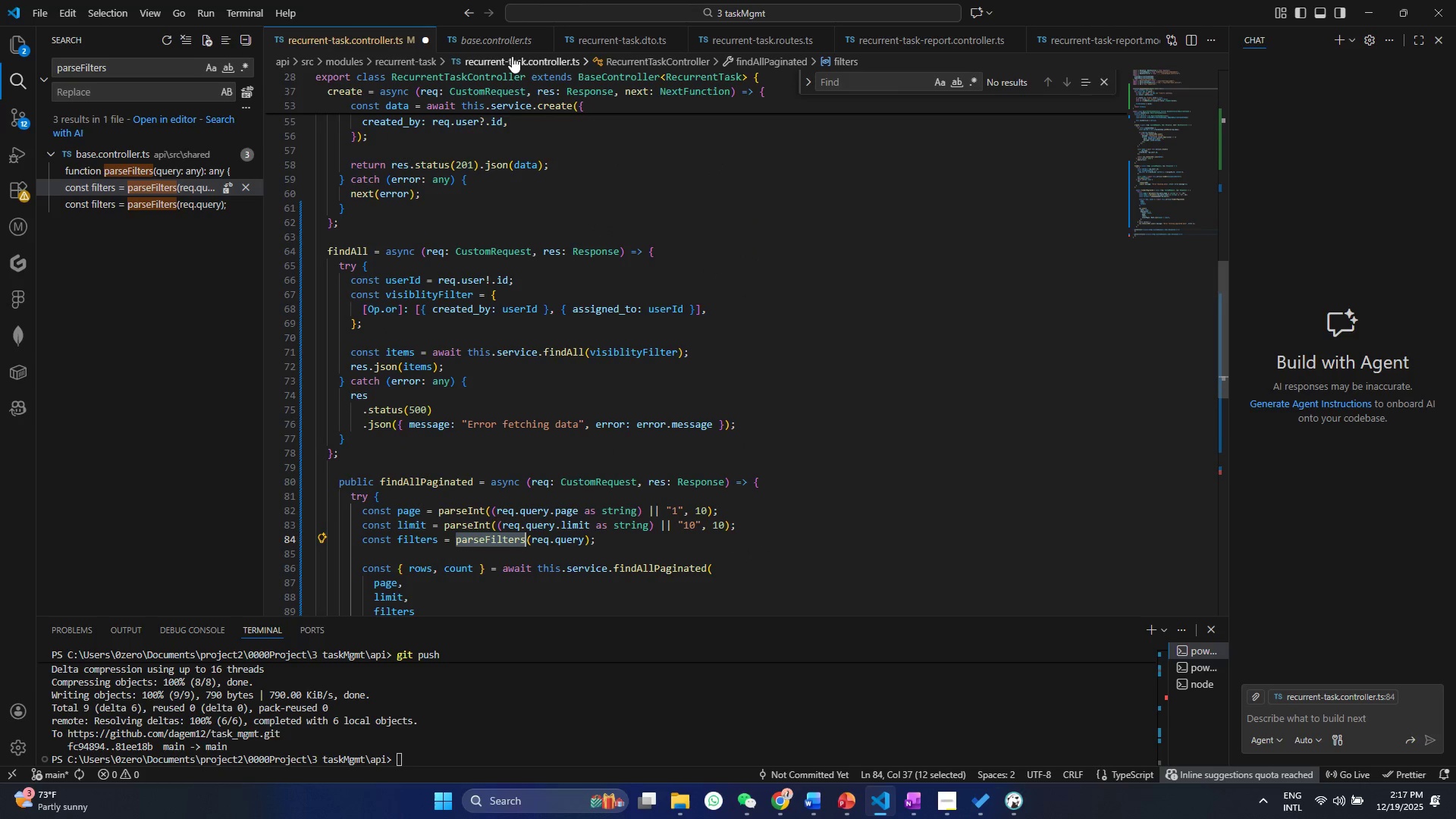 
left_click([510, 43])
 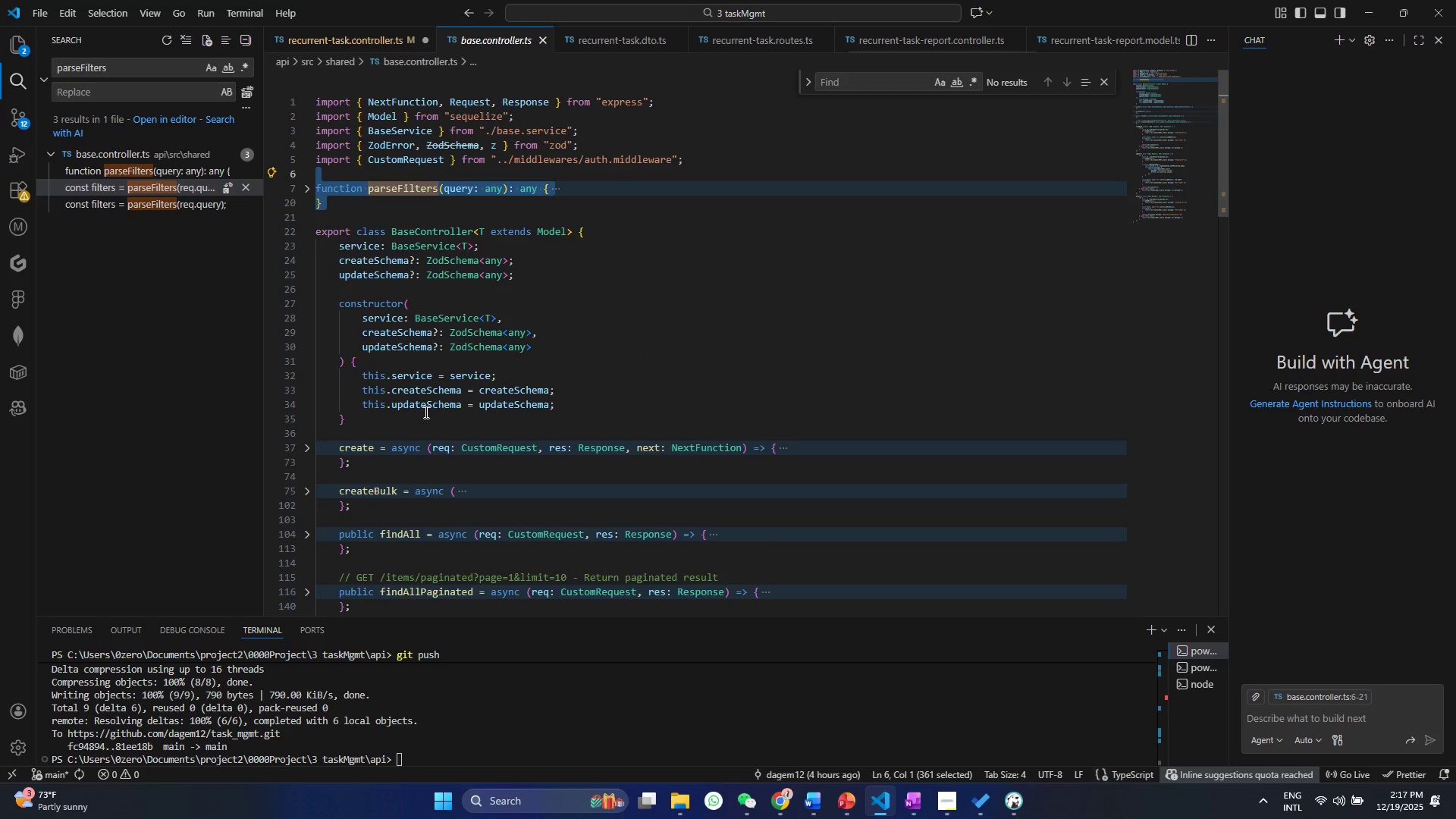 
scroll: coordinate [325, 428], scroll_direction: down, amount: 5.0
 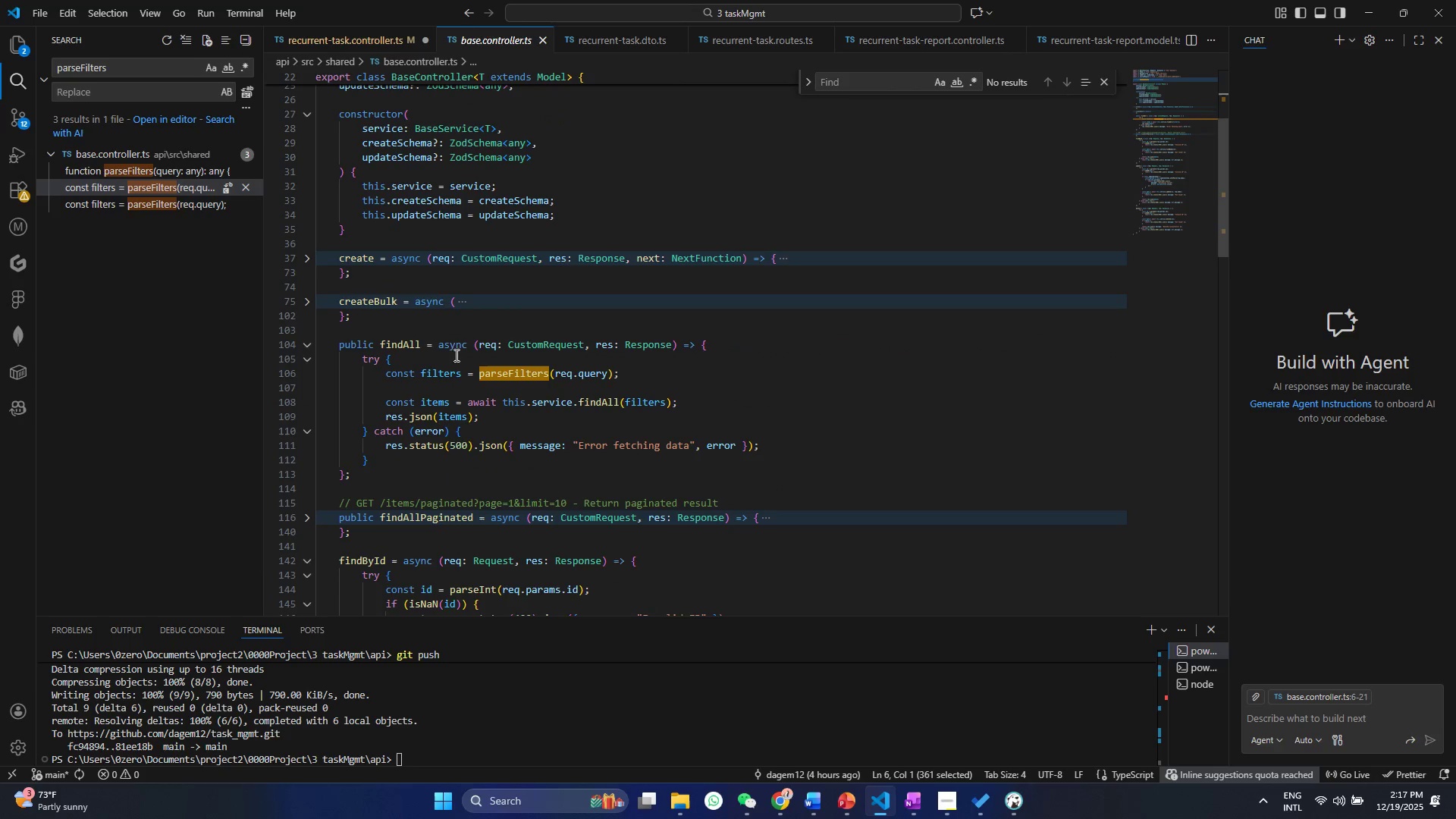 
double_click([491, 356])
 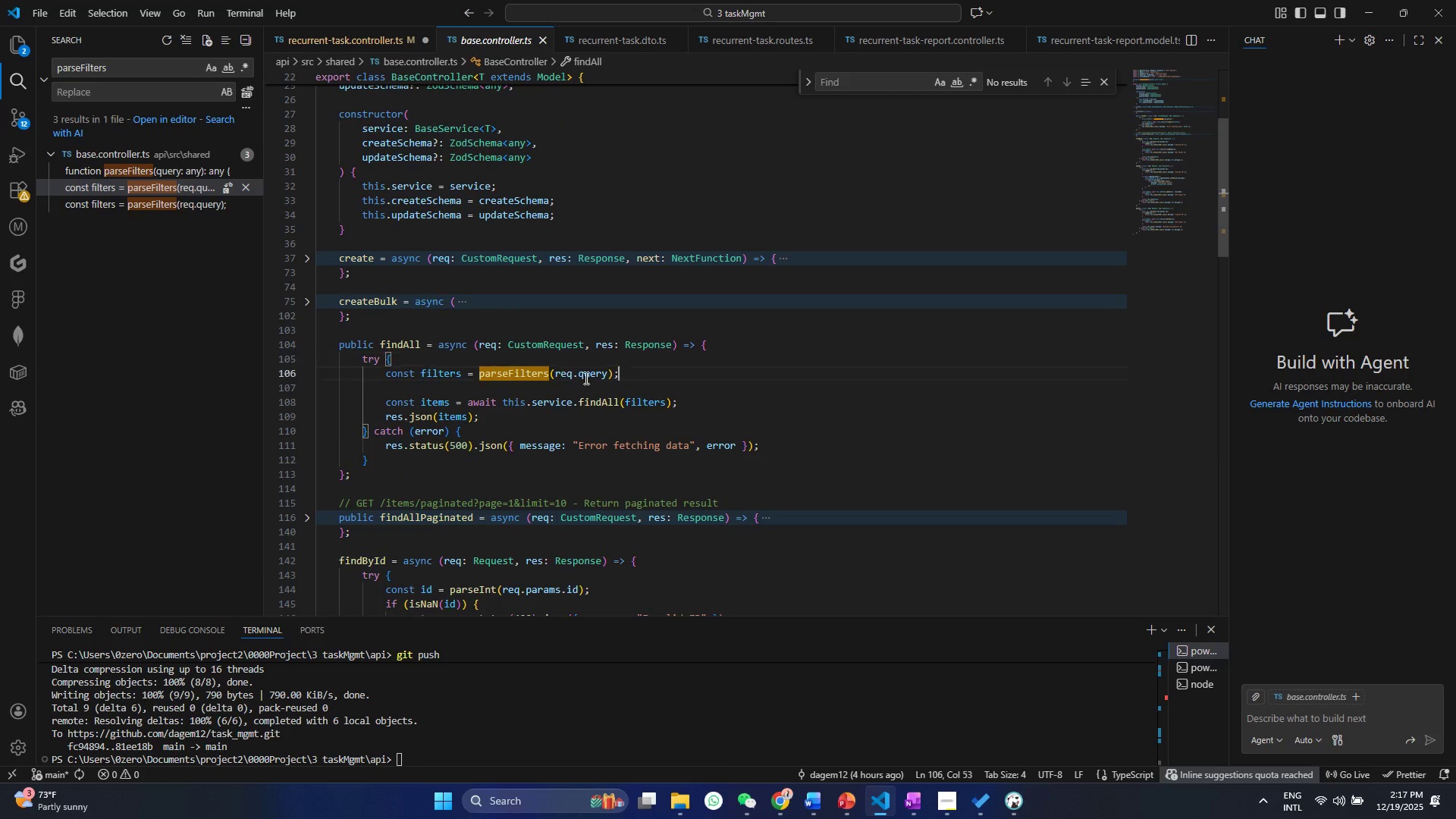 
left_click_drag(start_coordinate=[623, 378], to_coordinate=[380, 374])
 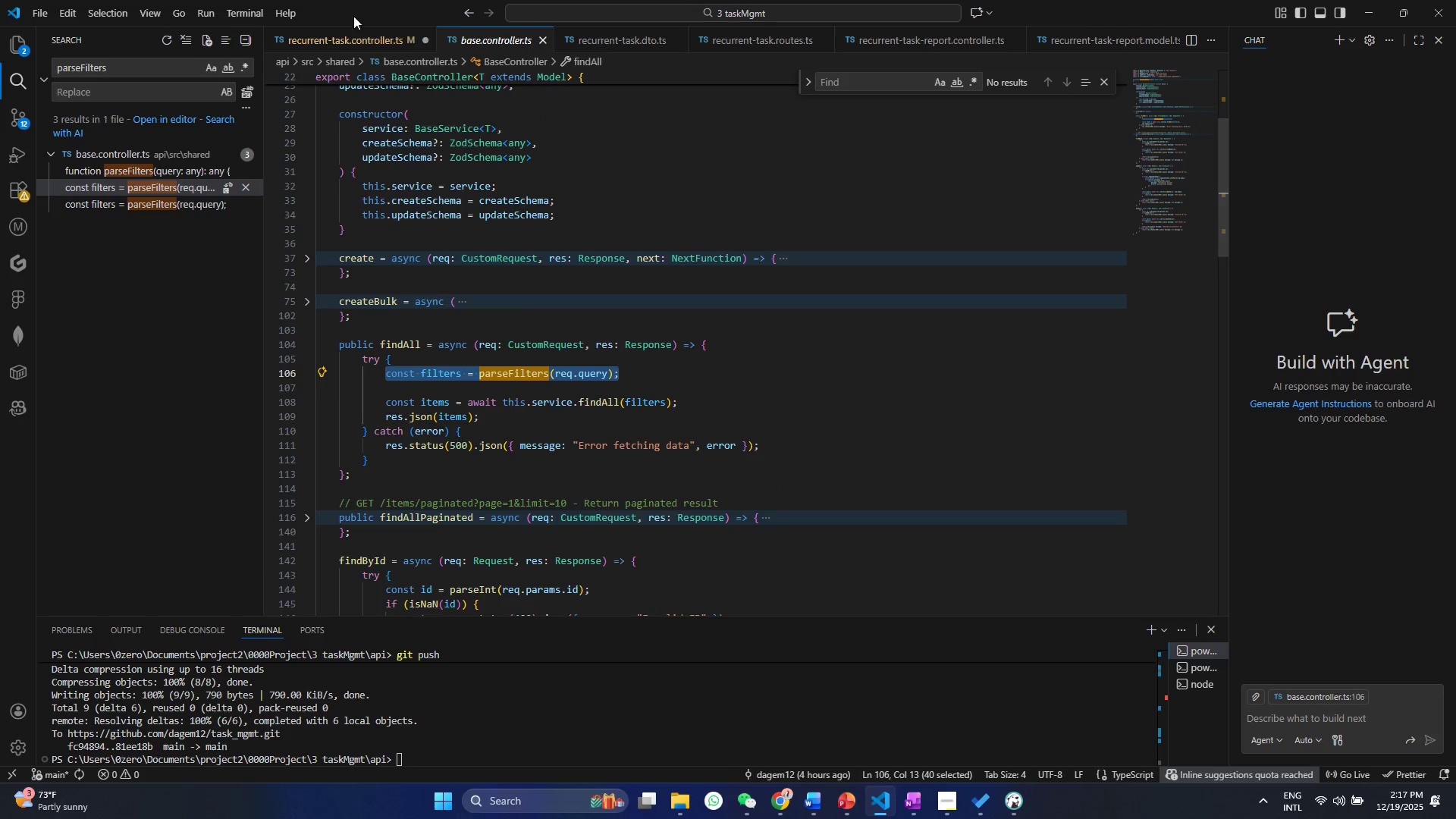 
key(Control+ControlLeft)
 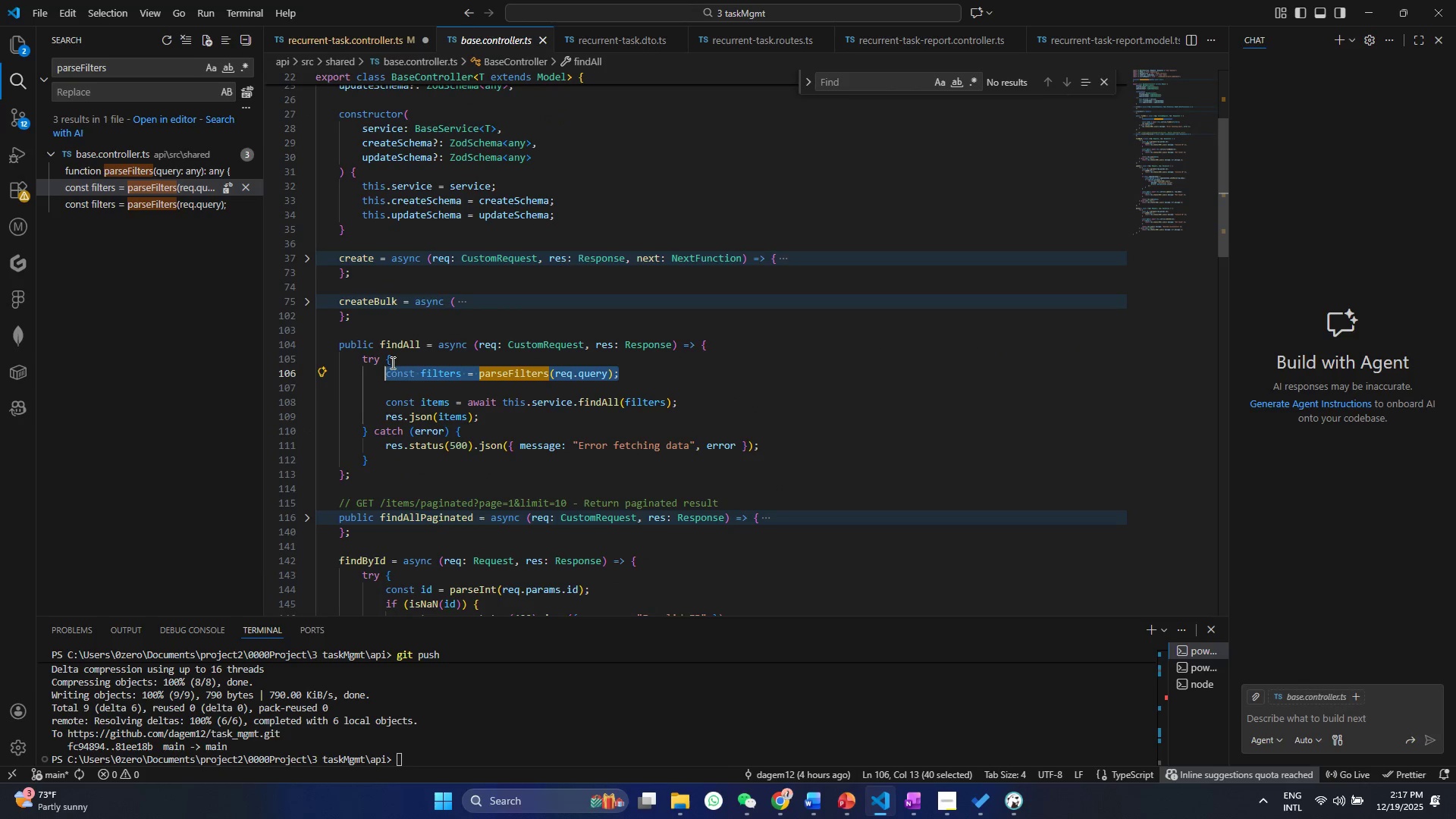 
key(Control+C)
 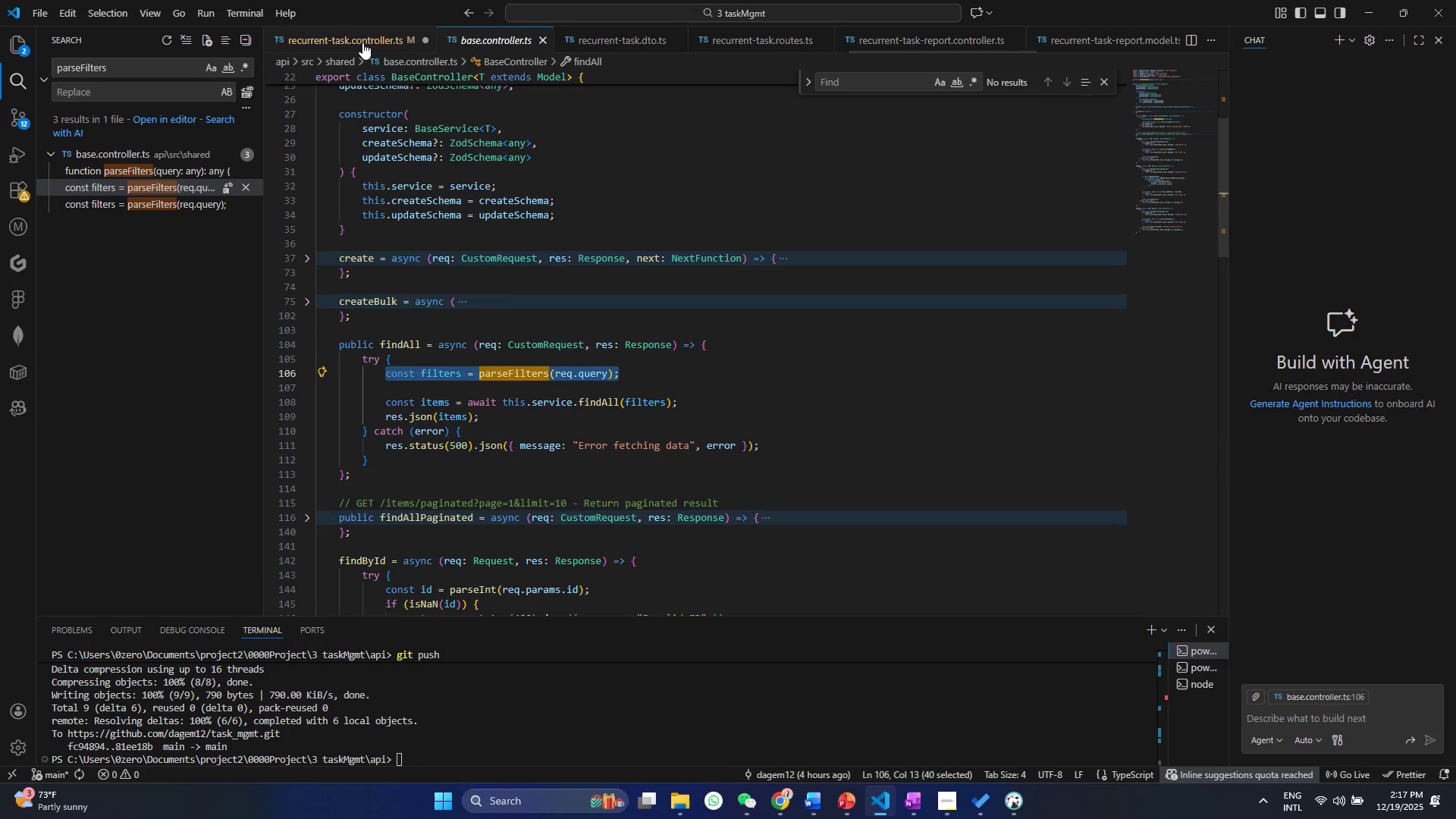 
left_click([363, 43])
 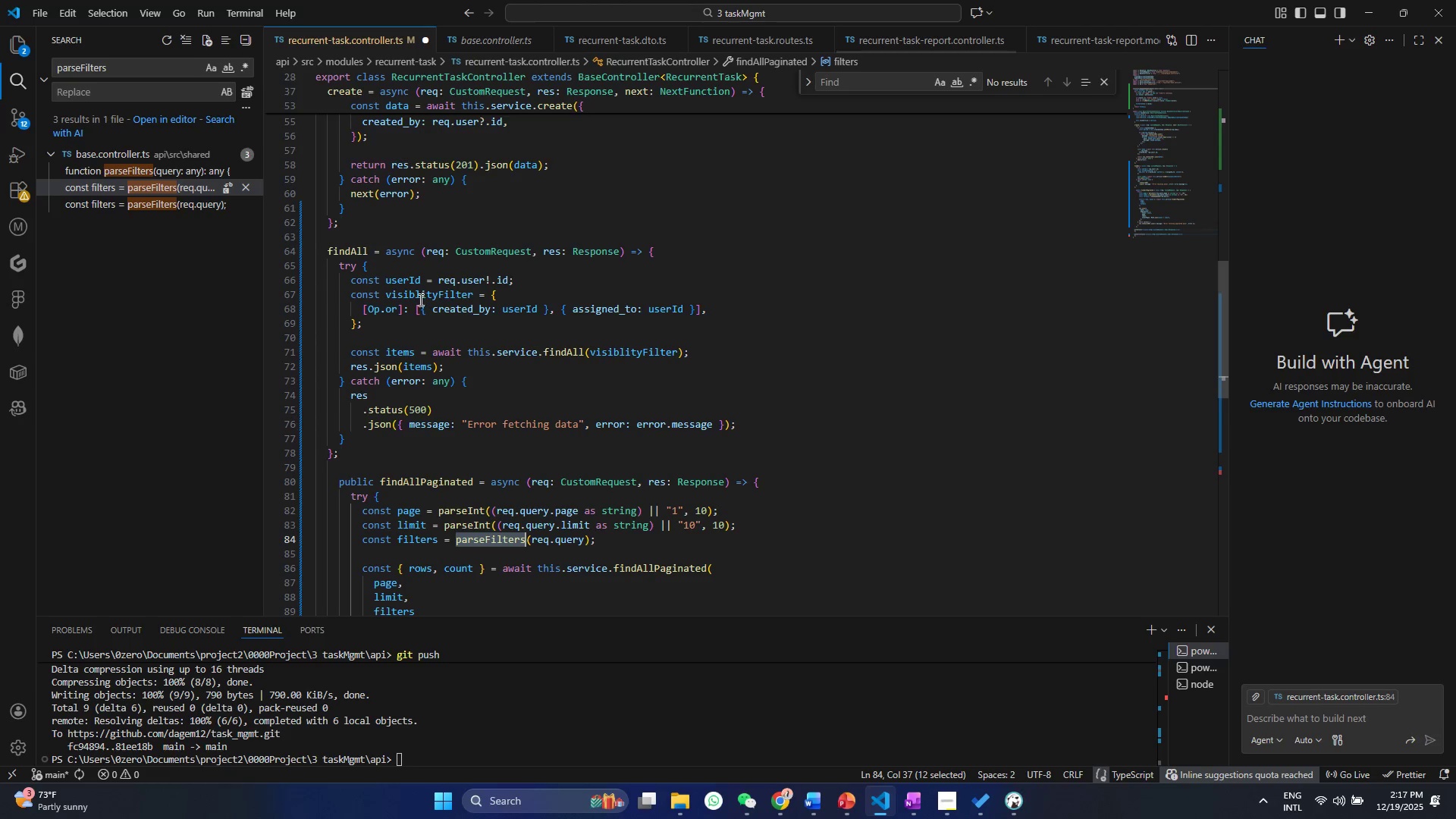 
scroll: coordinate [419, 300], scroll_direction: up, amount: 11.0
 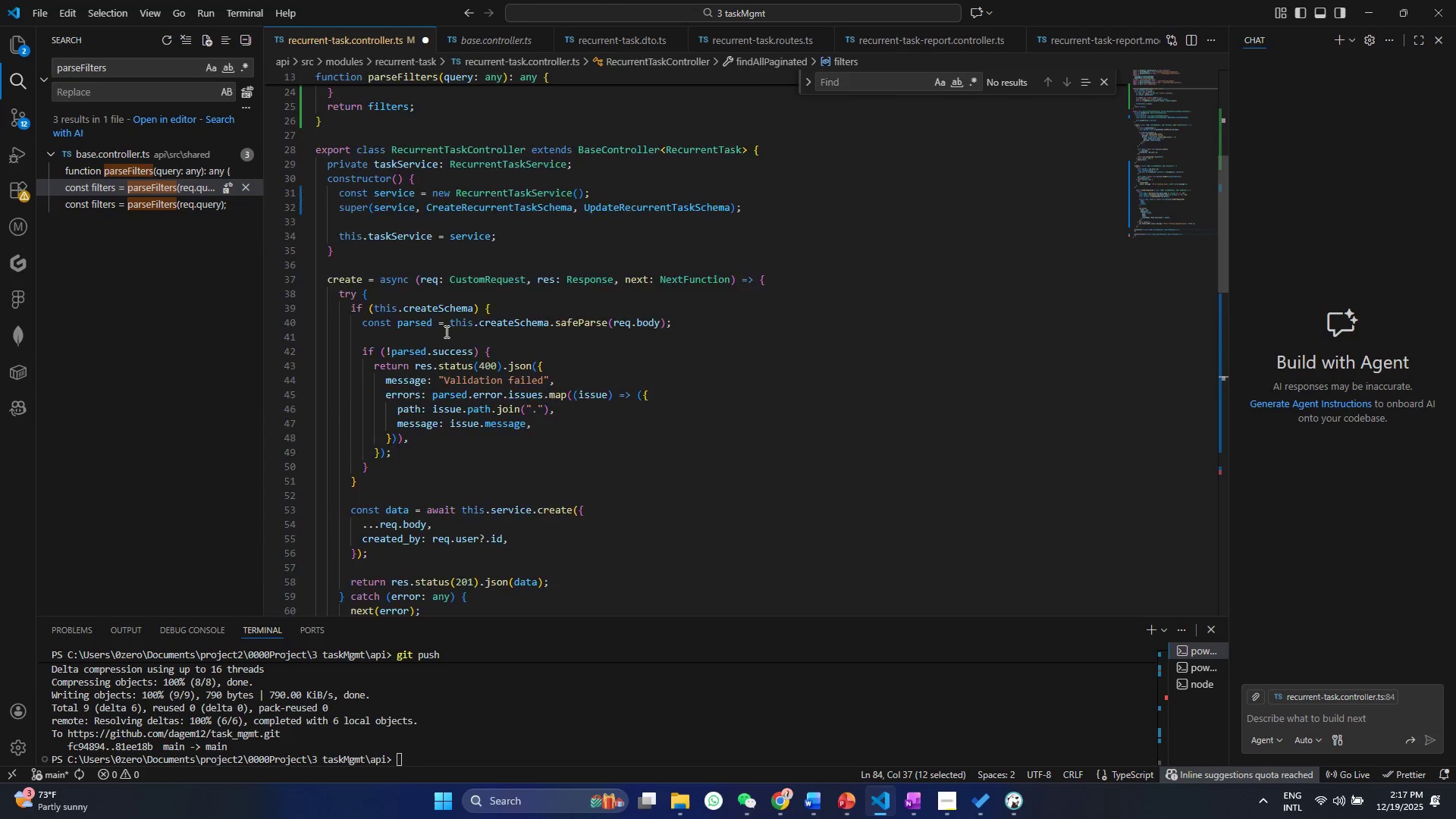 
scroll: coordinate [445, 331], scroll_direction: down, amount: 7.0
 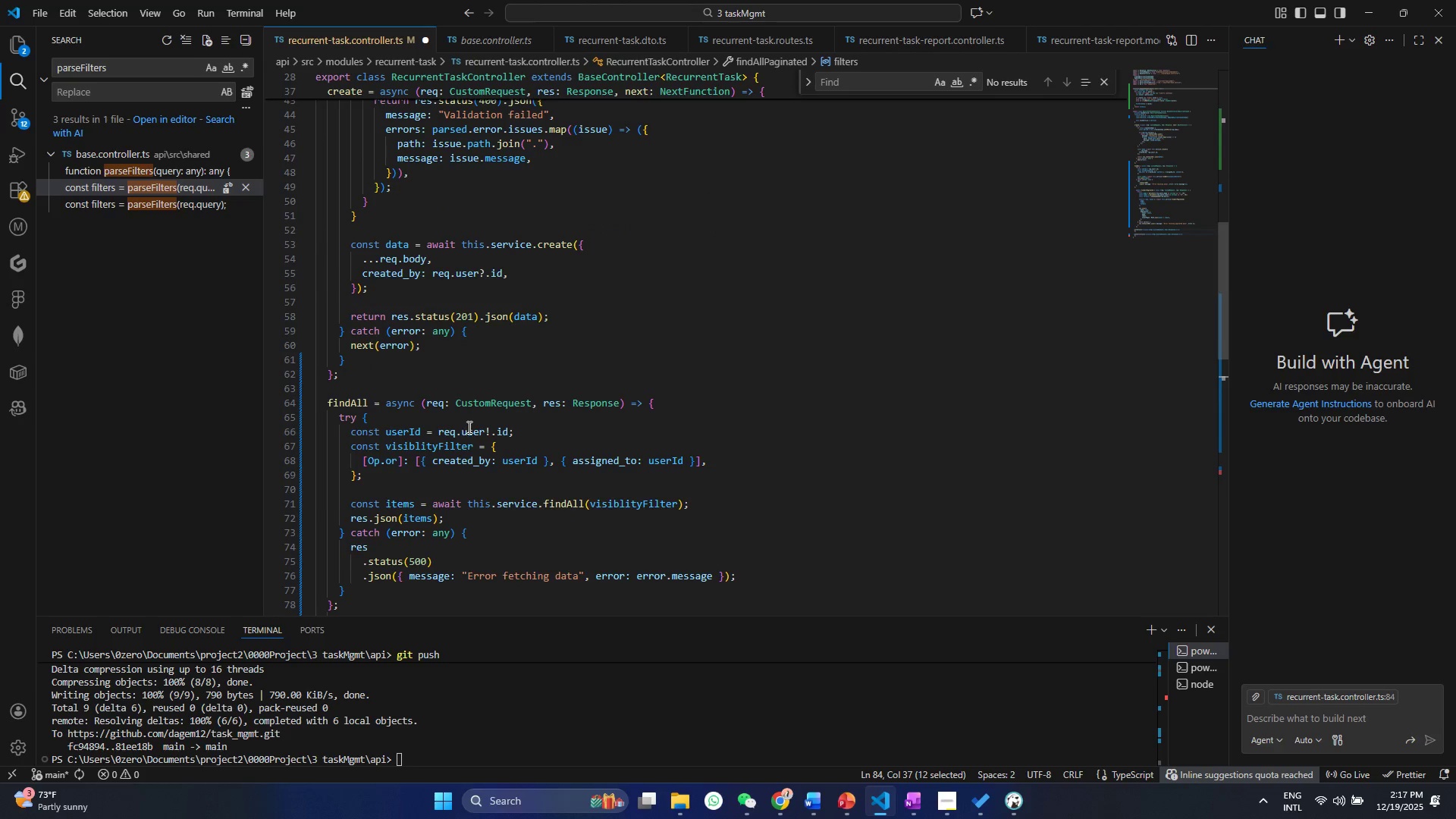 
scroll: coordinate [468, 427], scroll_direction: up, amount: 1.0
 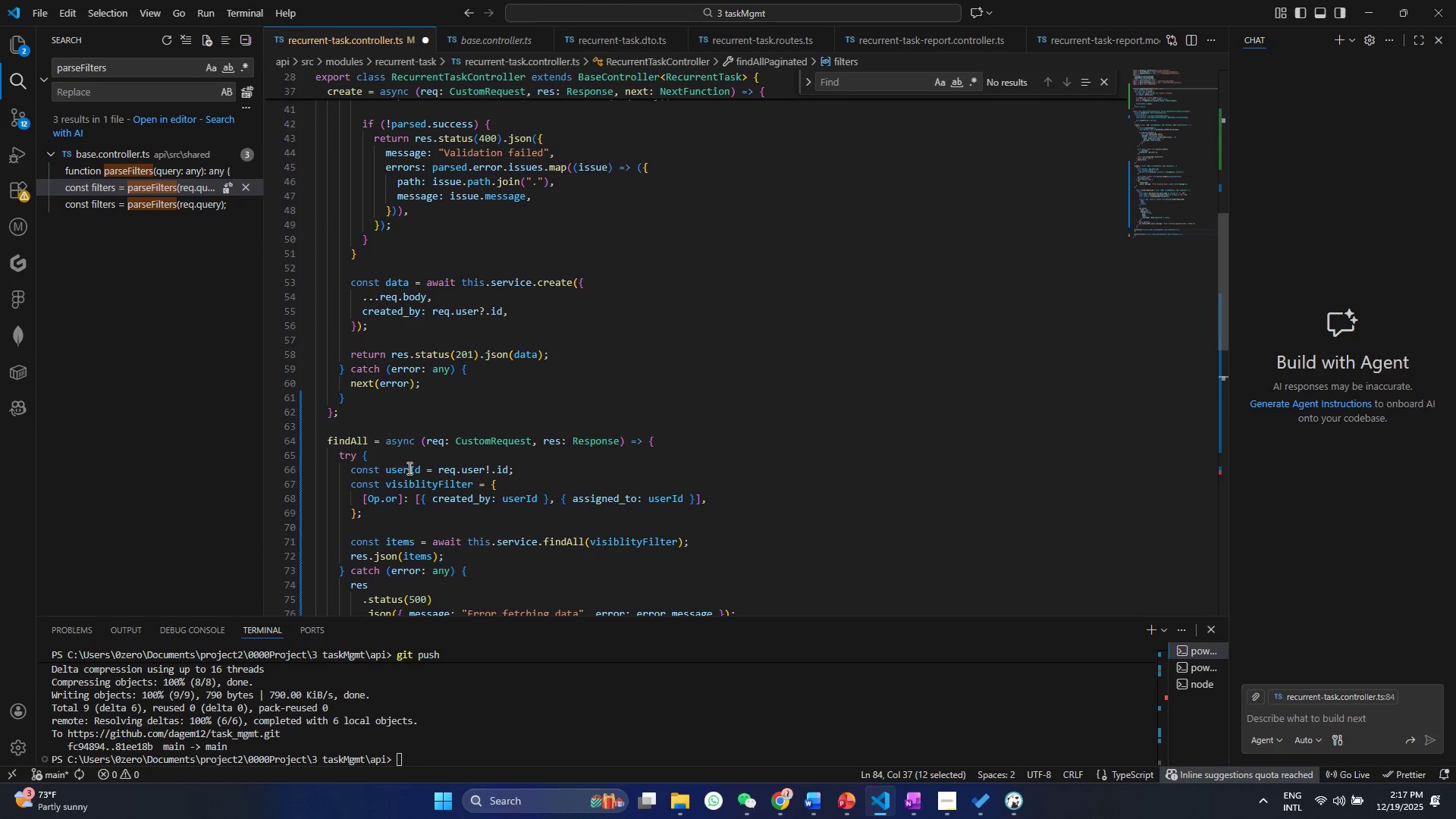 
left_click([408, 463])
 